 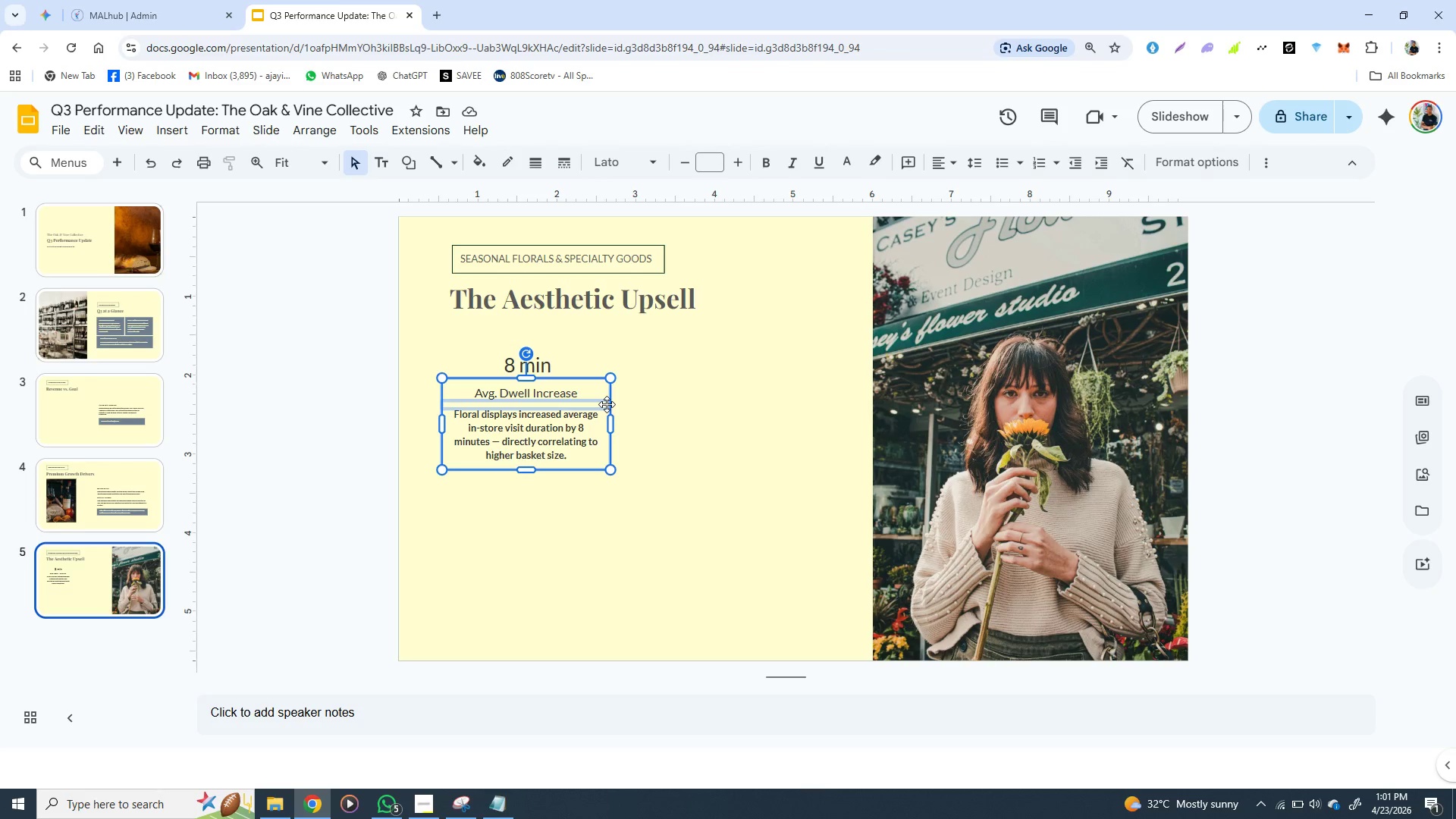 
hold_key(key=ShiftLeft, duration=1.51)
left_click([558, 351])
 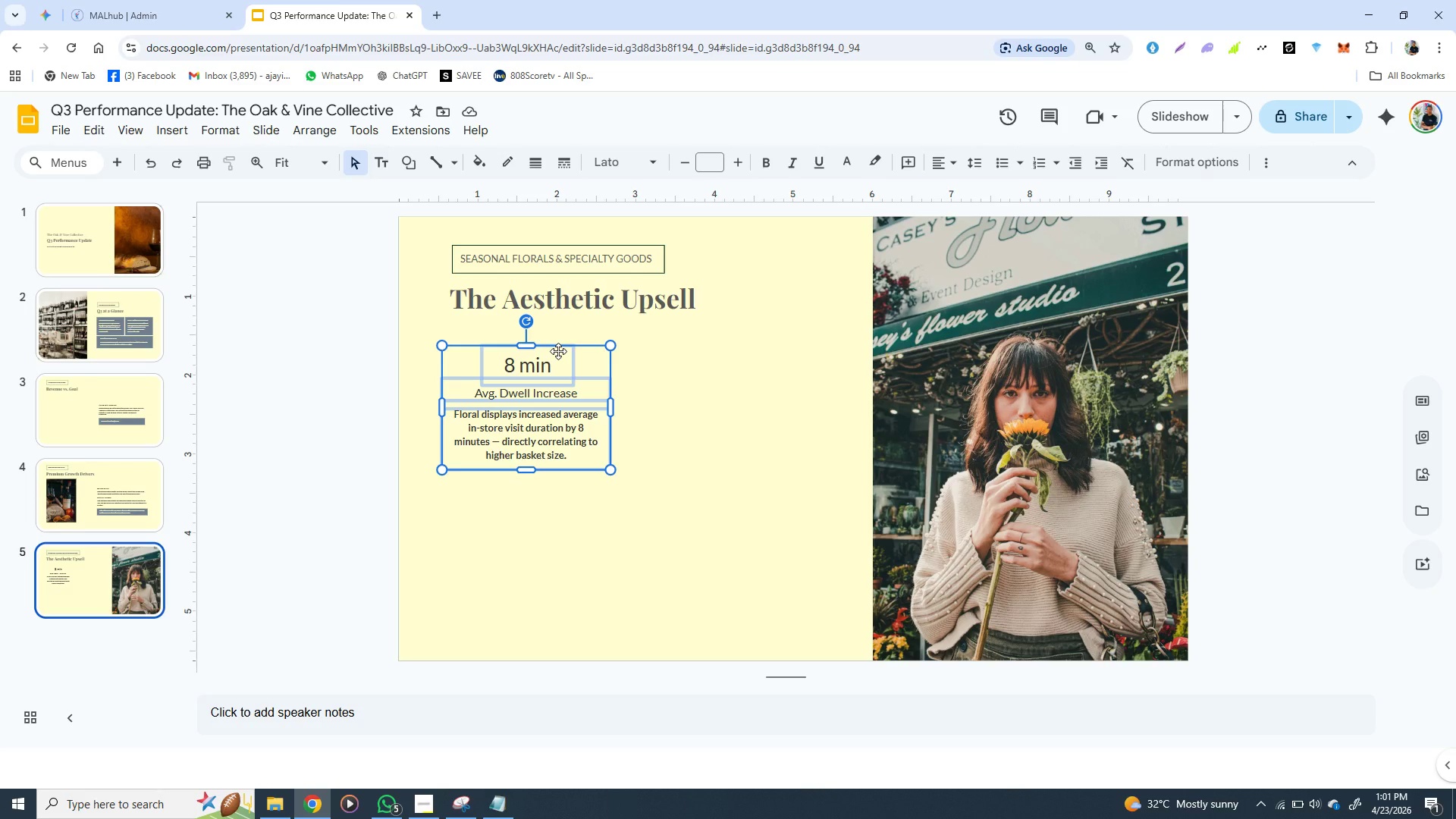 
hold_key(key=ShiftLeft, duration=0.5)
 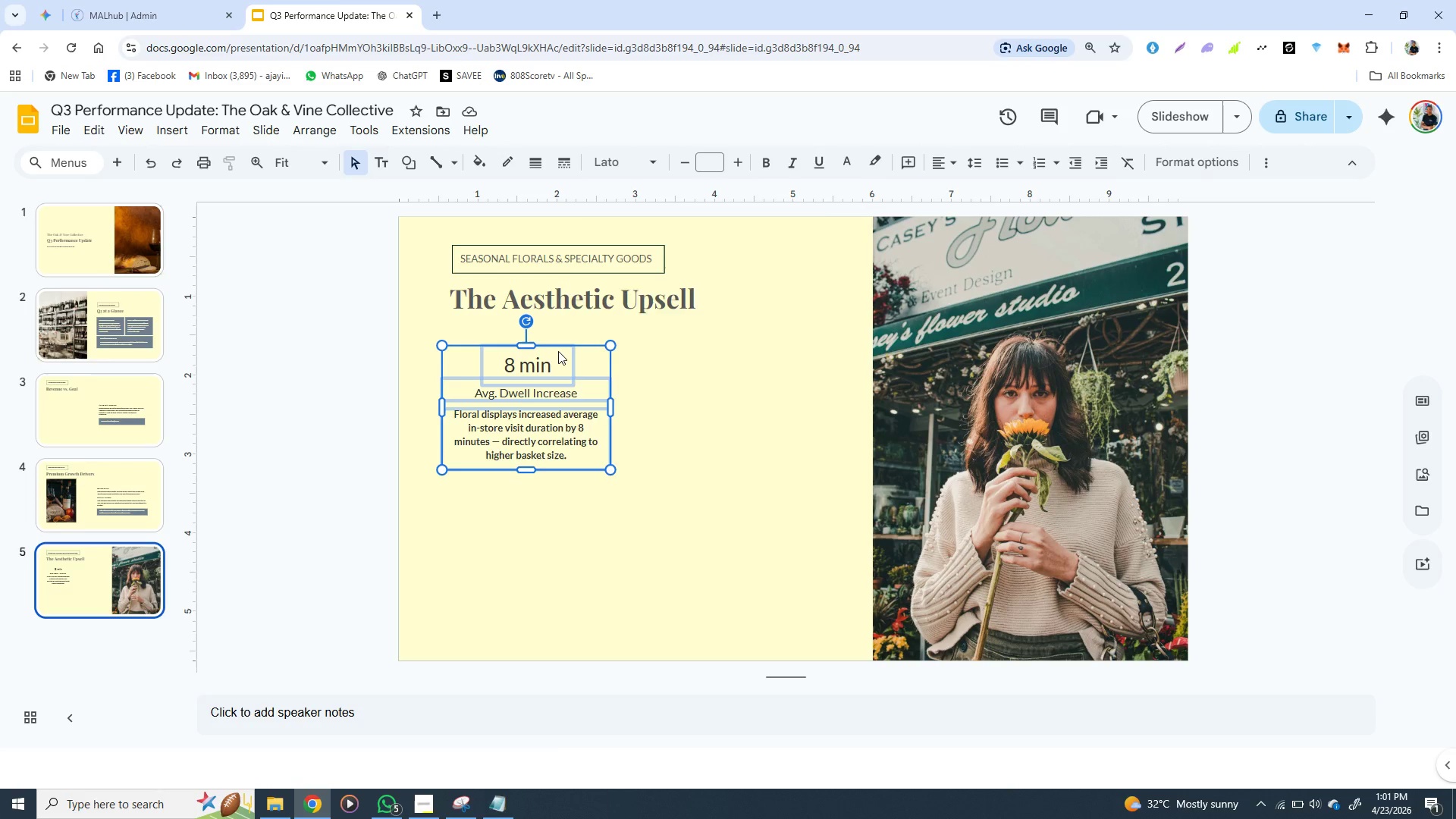 
right_click([558, 351])
 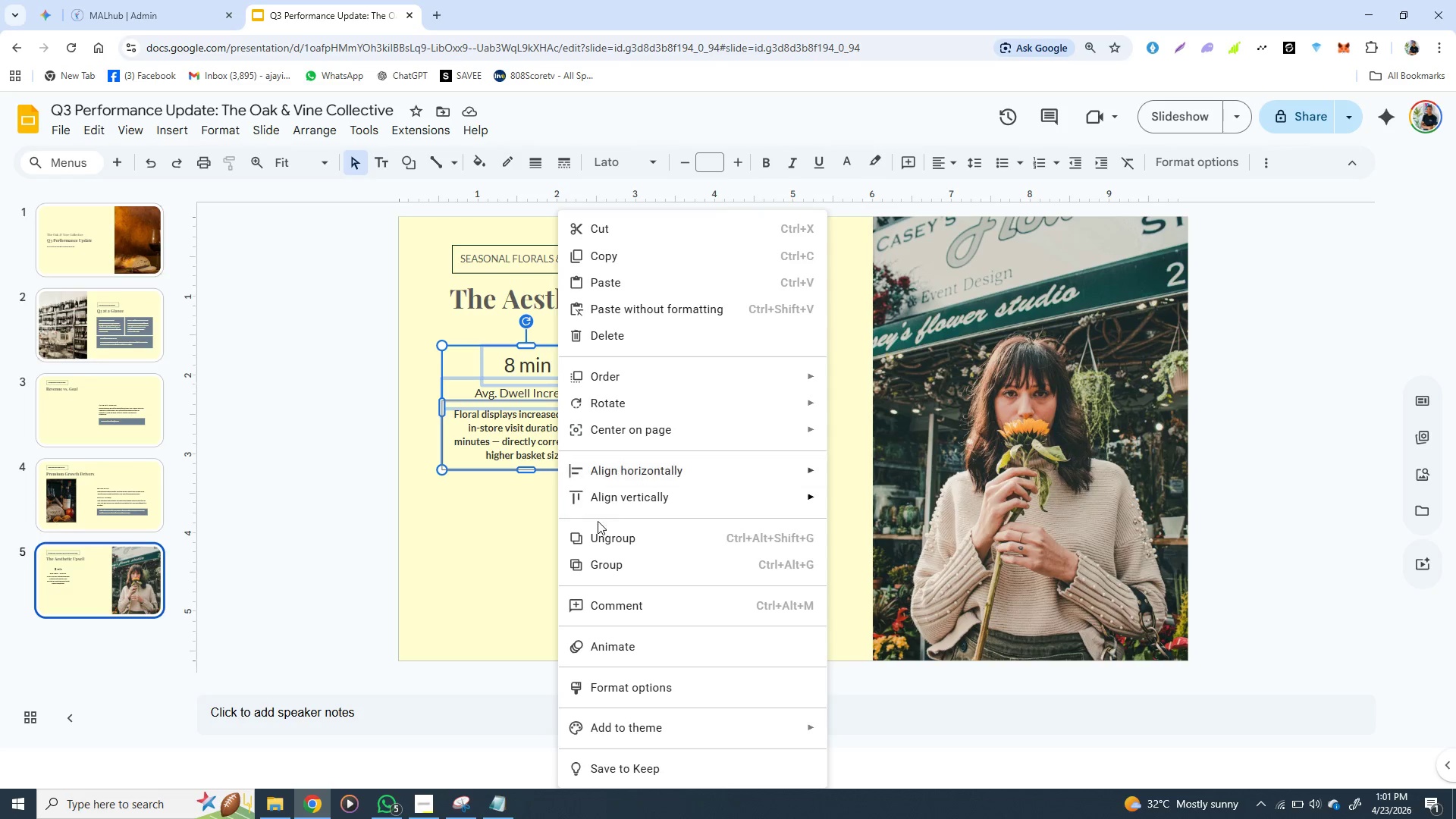 
left_click([608, 565])
 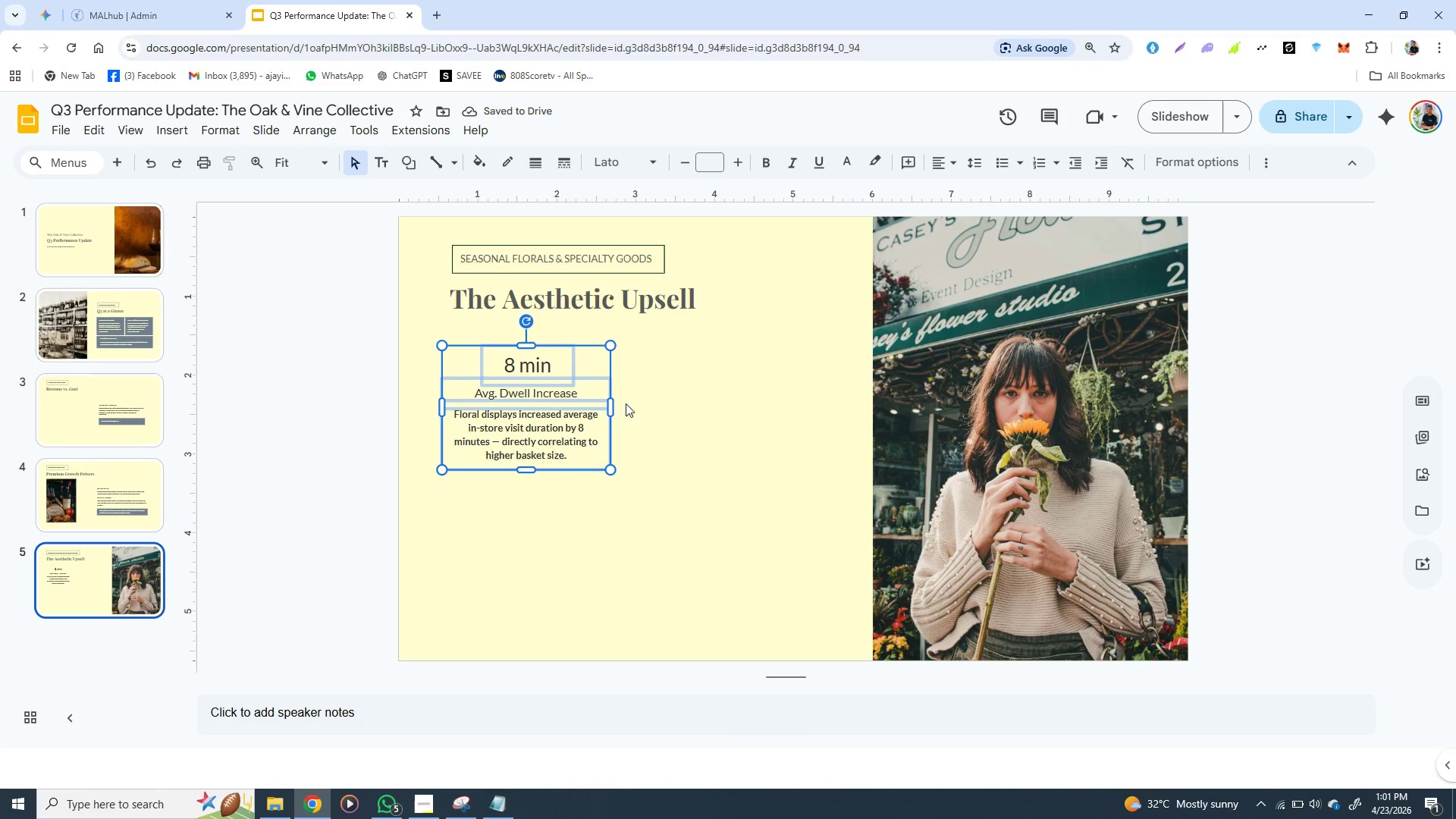 
left_click_drag(start_coordinate=[611, 403], to_coordinate=[622, 400])
 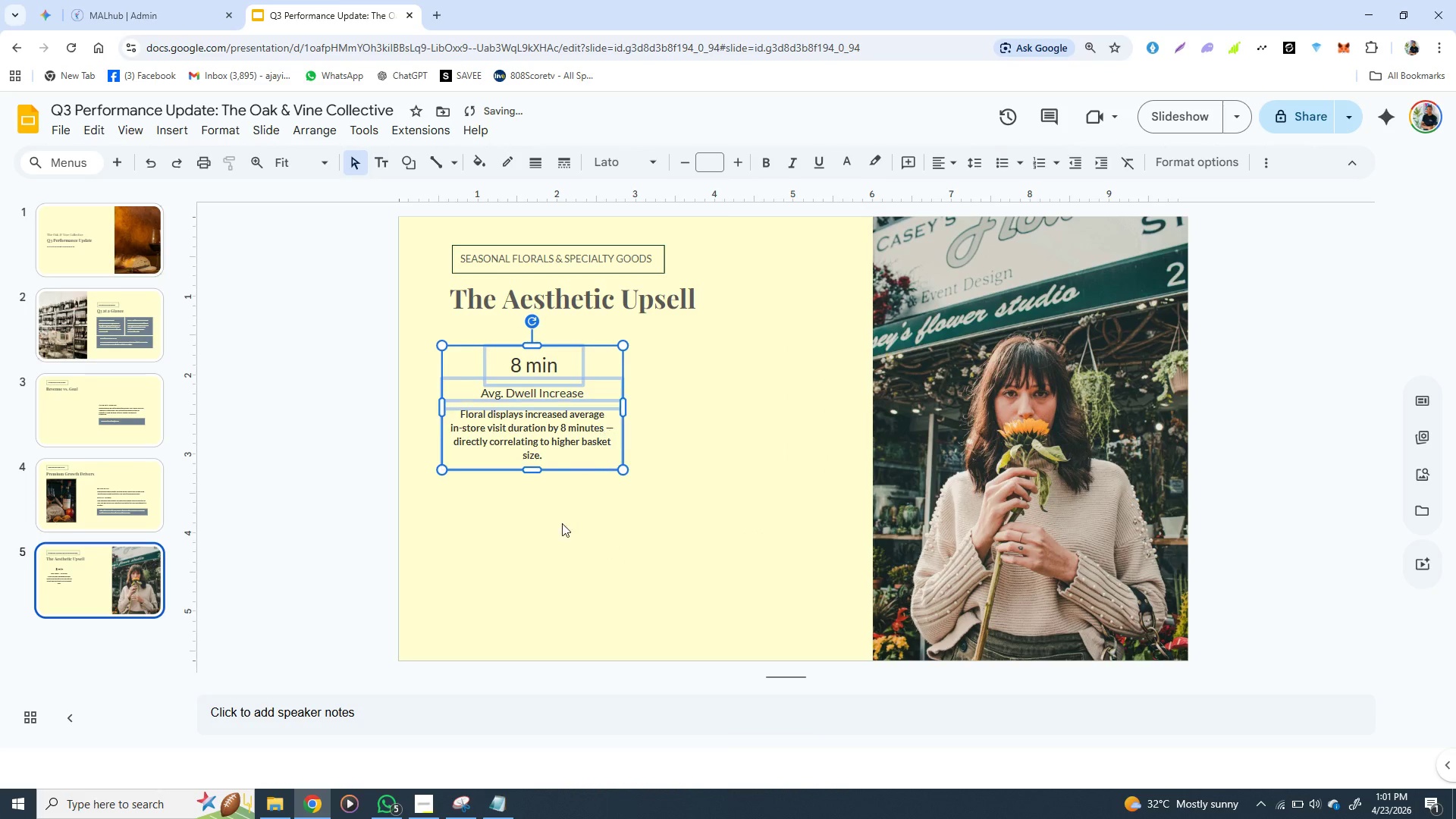 
left_click([562, 523])
 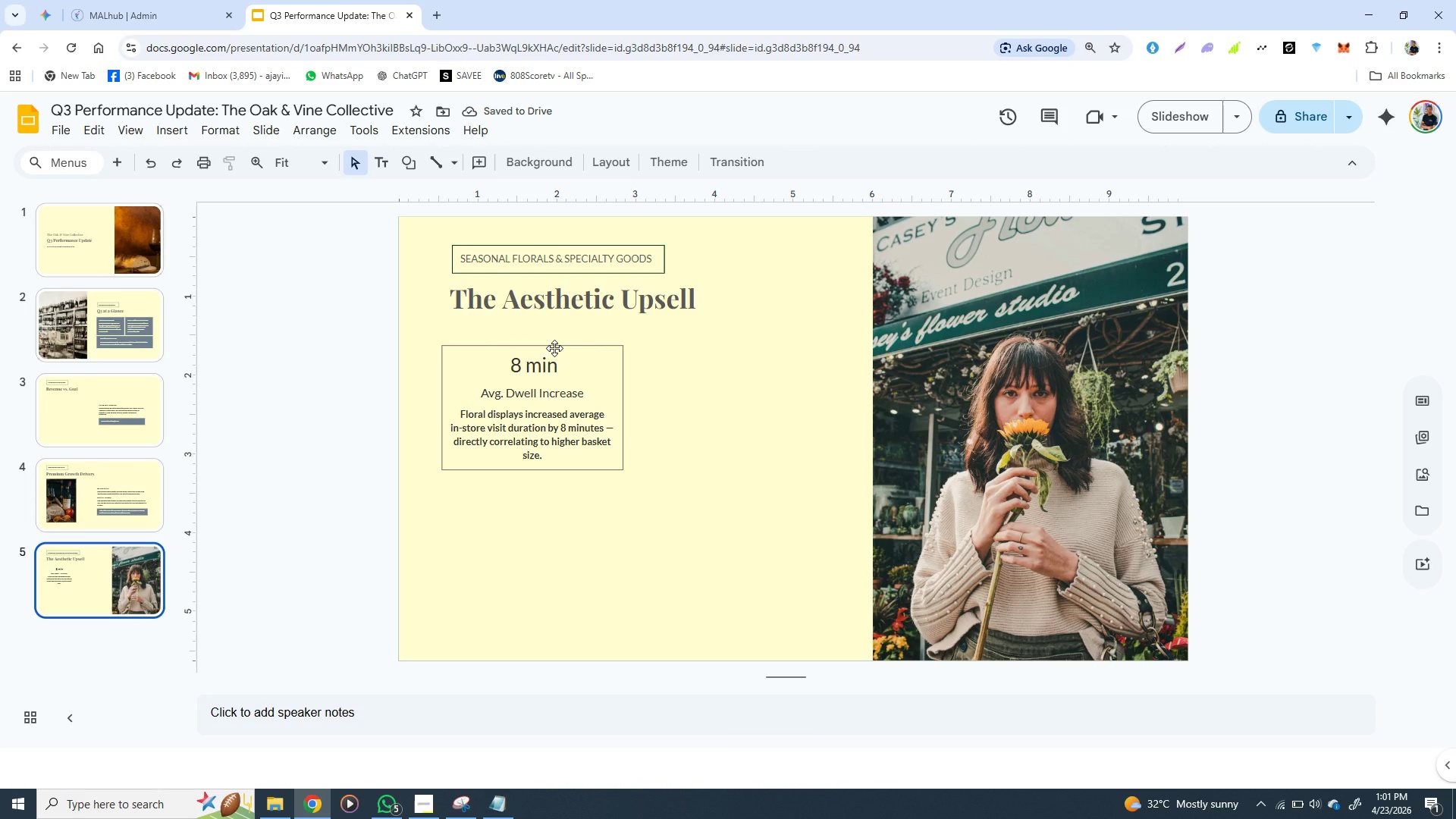 
left_click([554, 348])
 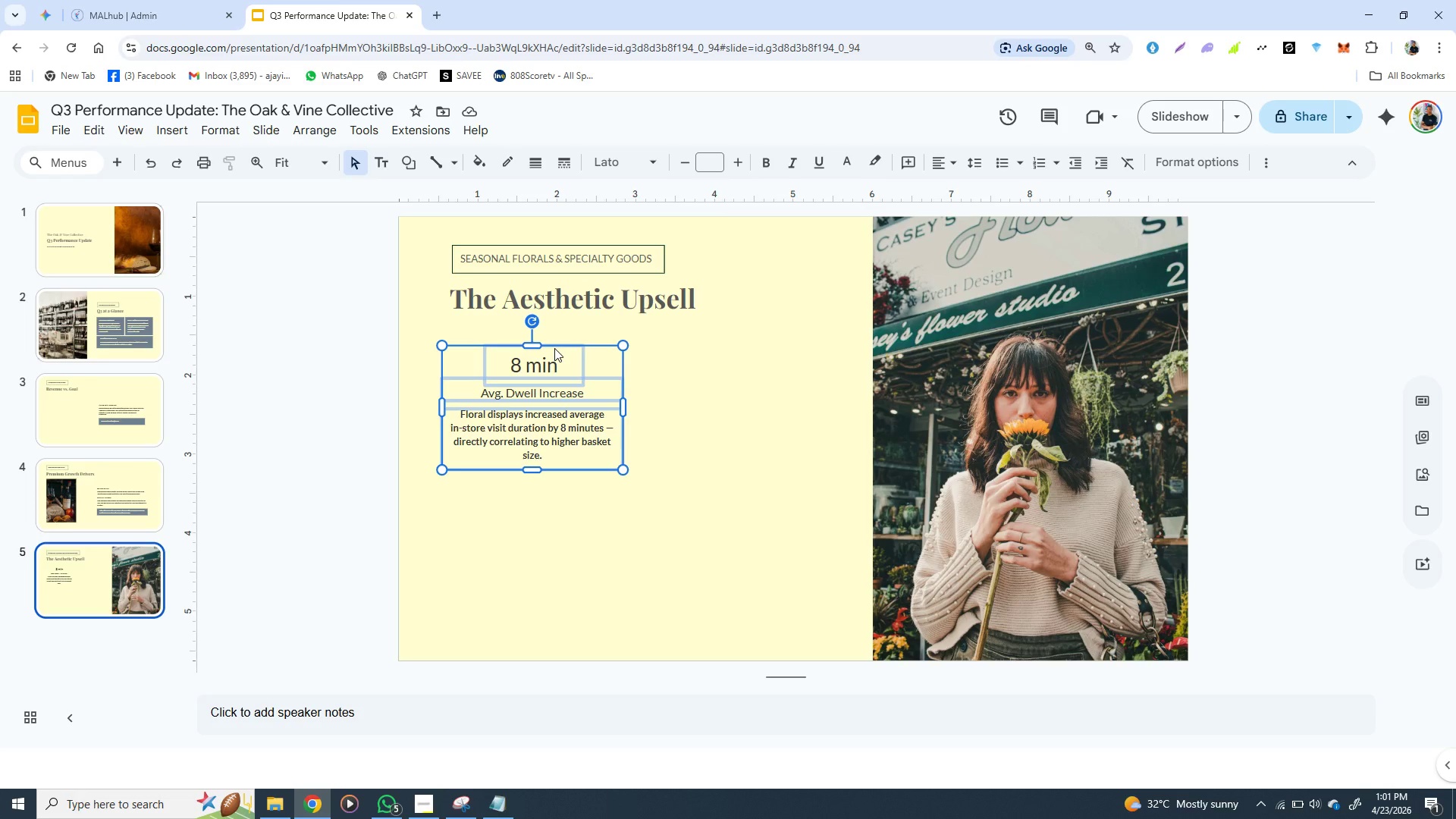 
key(Shift+D)
 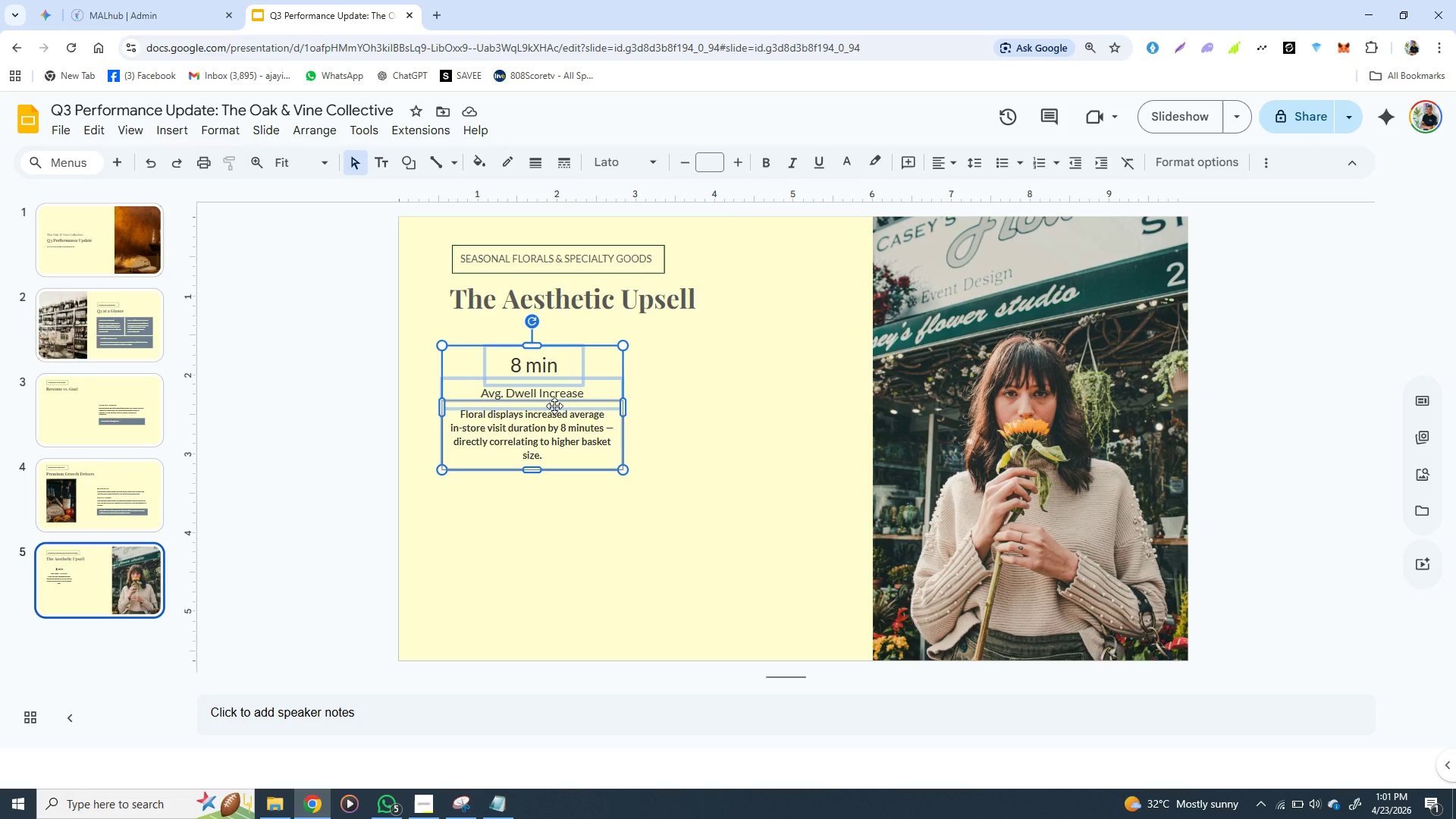 
key(Control+D)
 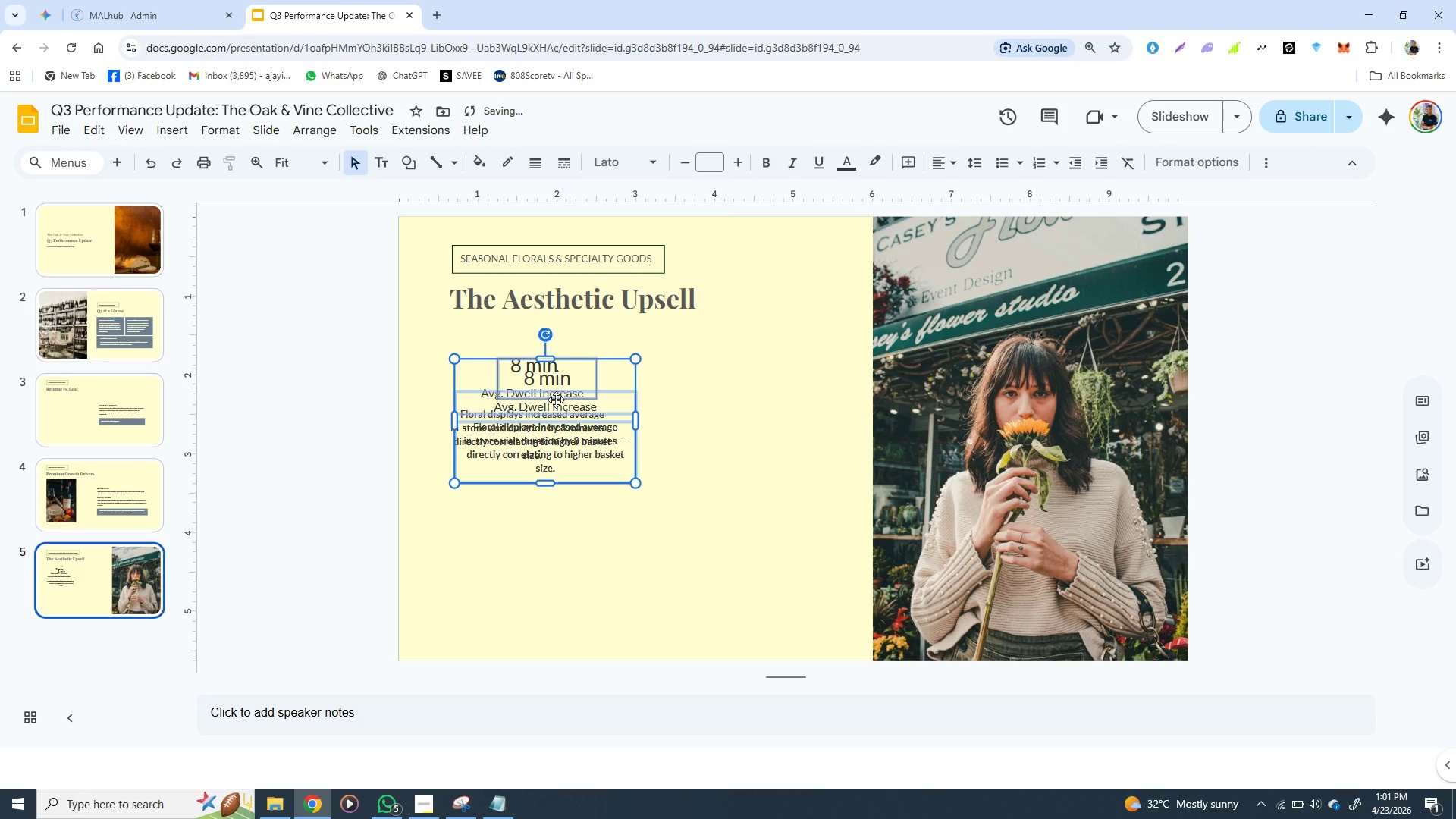 
left_click_drag(start_coordinate=[556, 400], to_coordinate=[733, 397])
 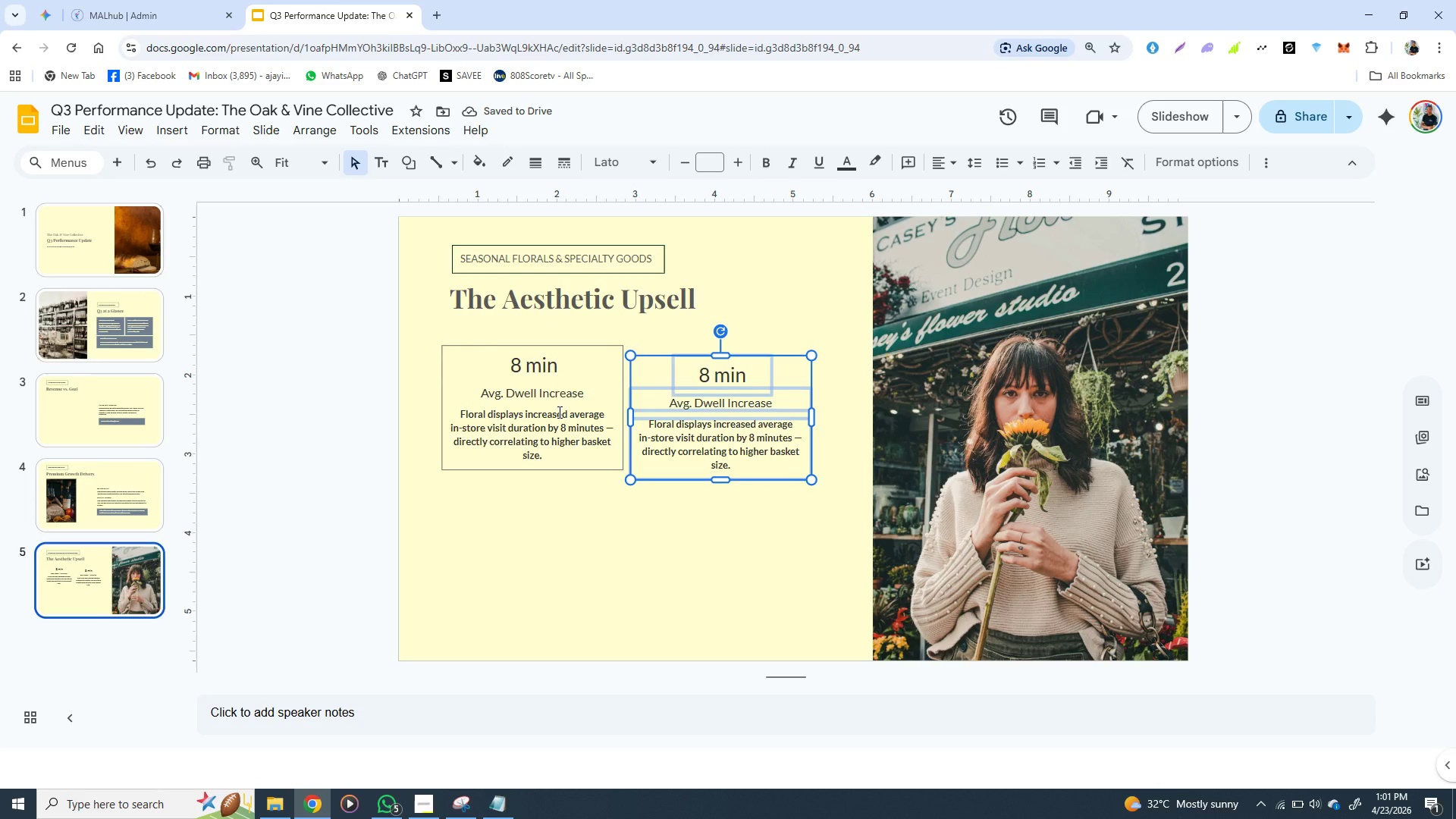 
left_click([598, 559])
 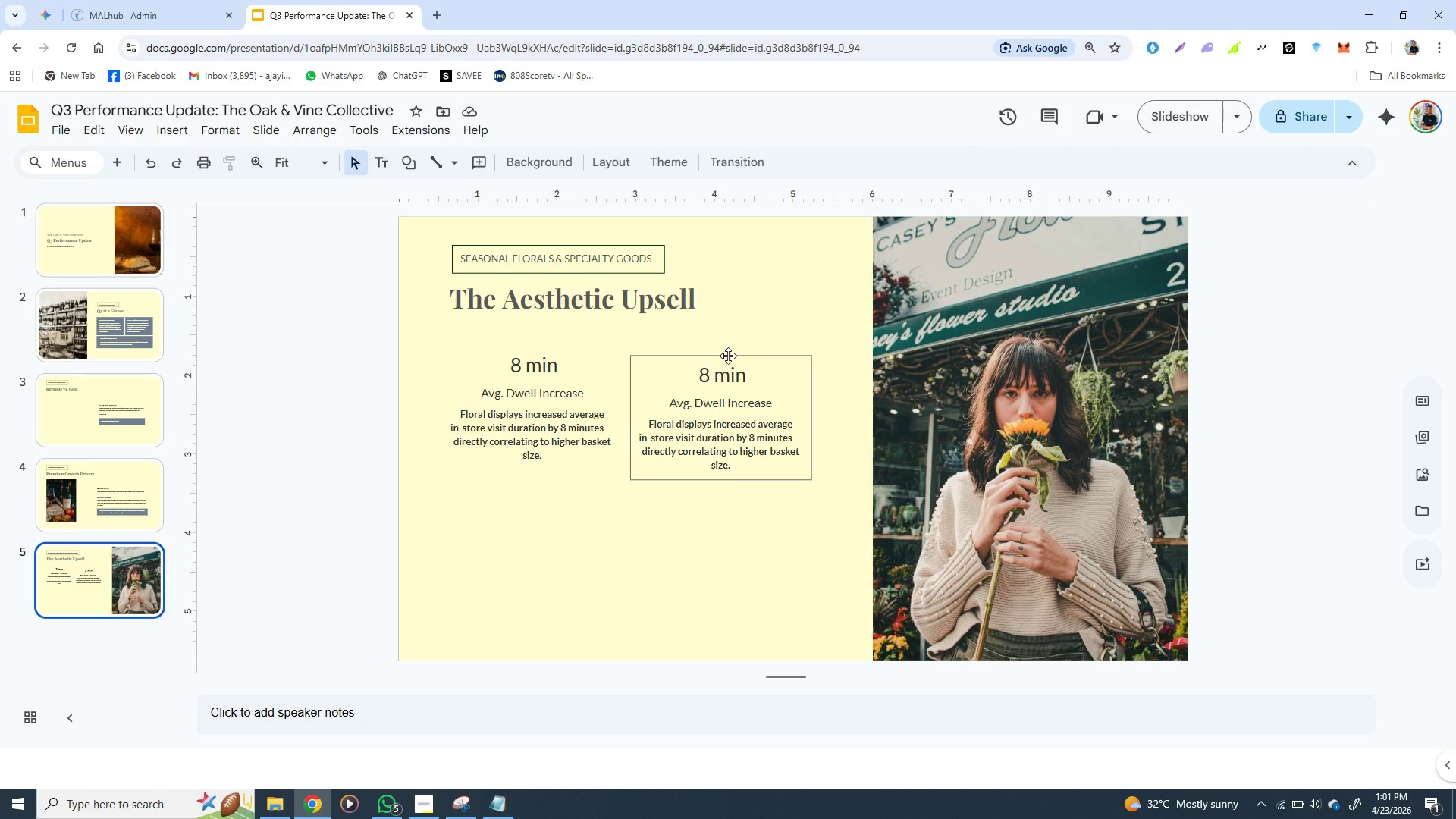 
left_click([728, 356])
 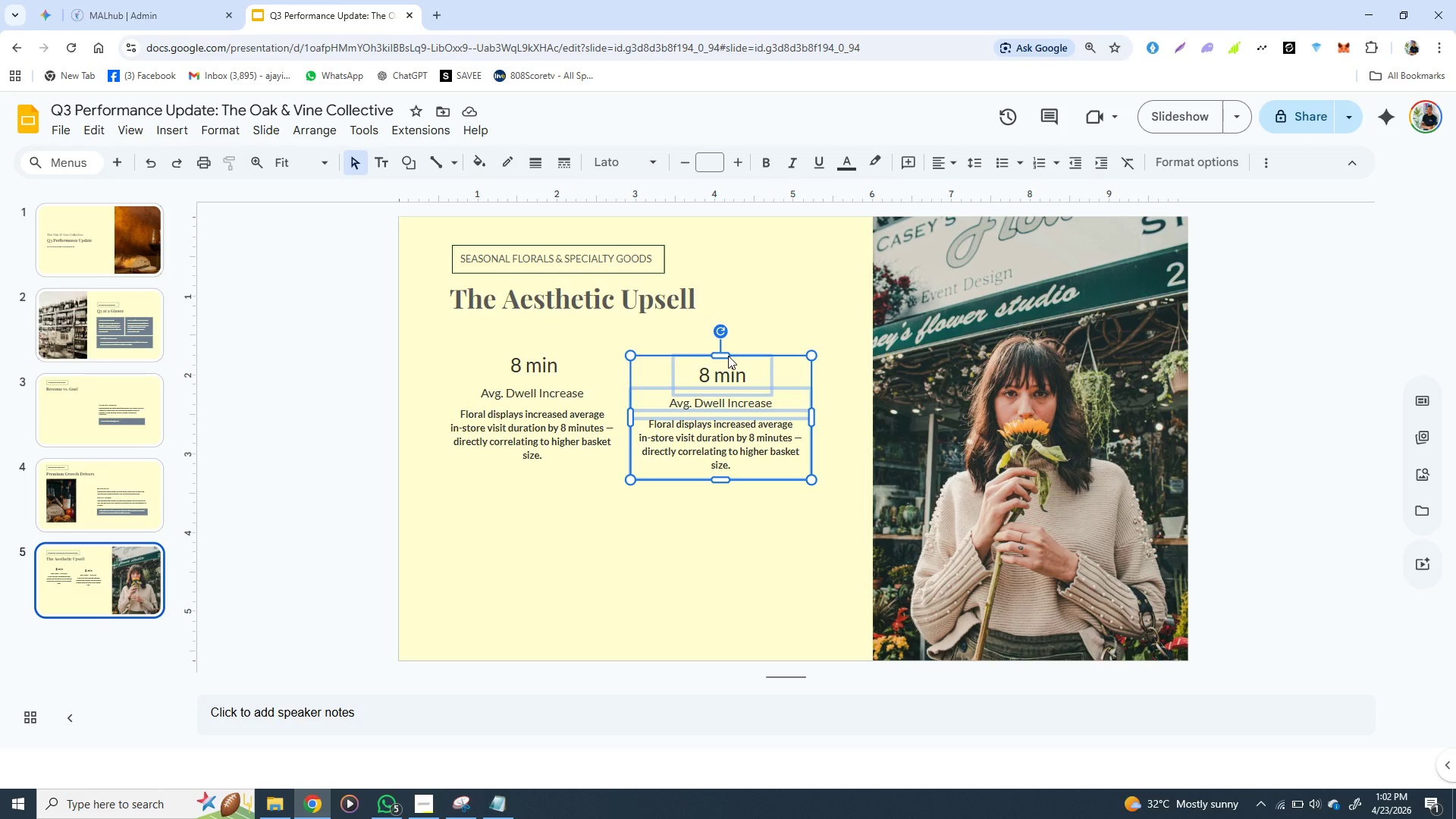 
hold_key(key=ArrowUp, duration=0.88)
 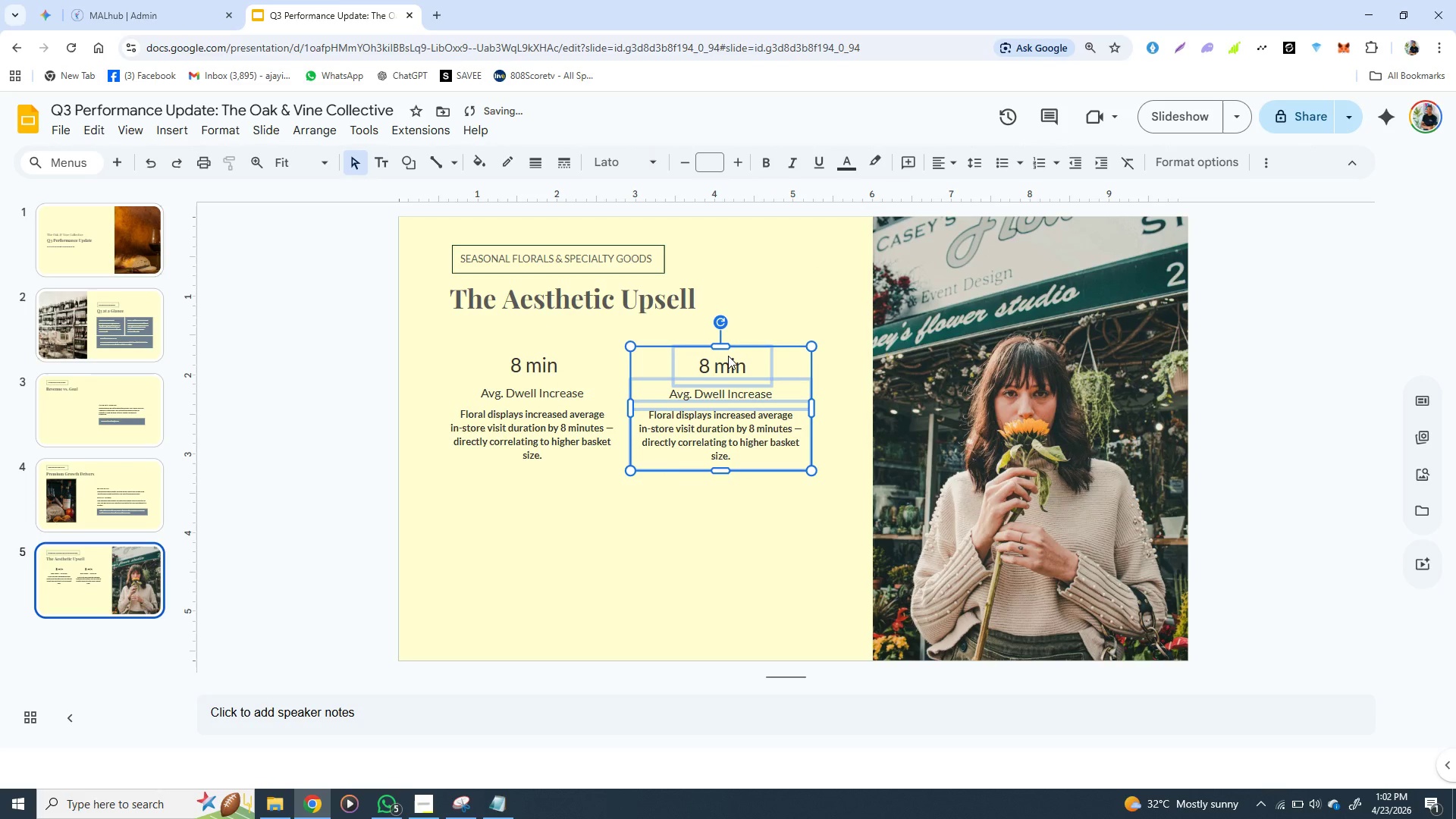 
key(ArrowUp)
 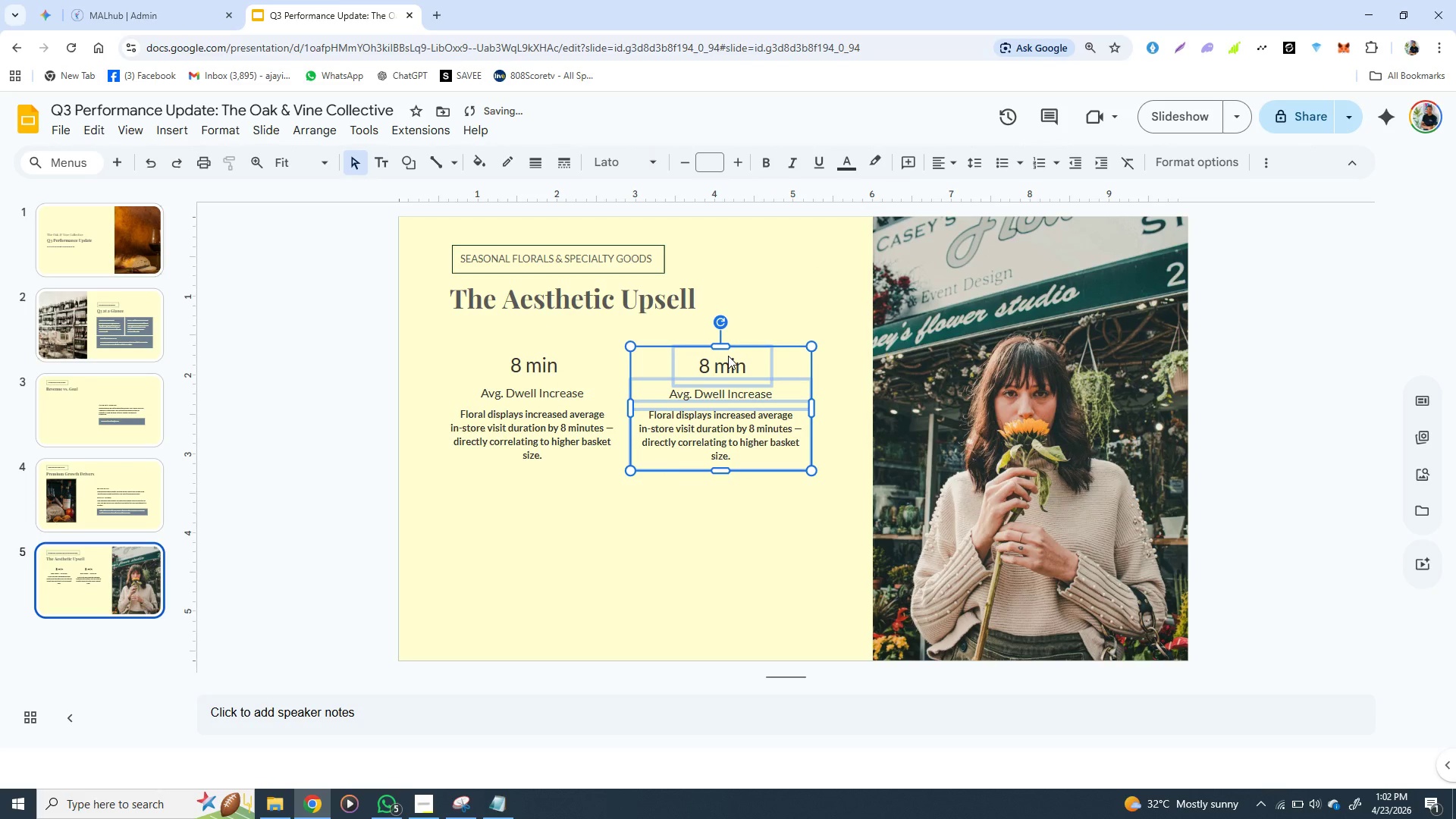 
key(ArrowUp)
 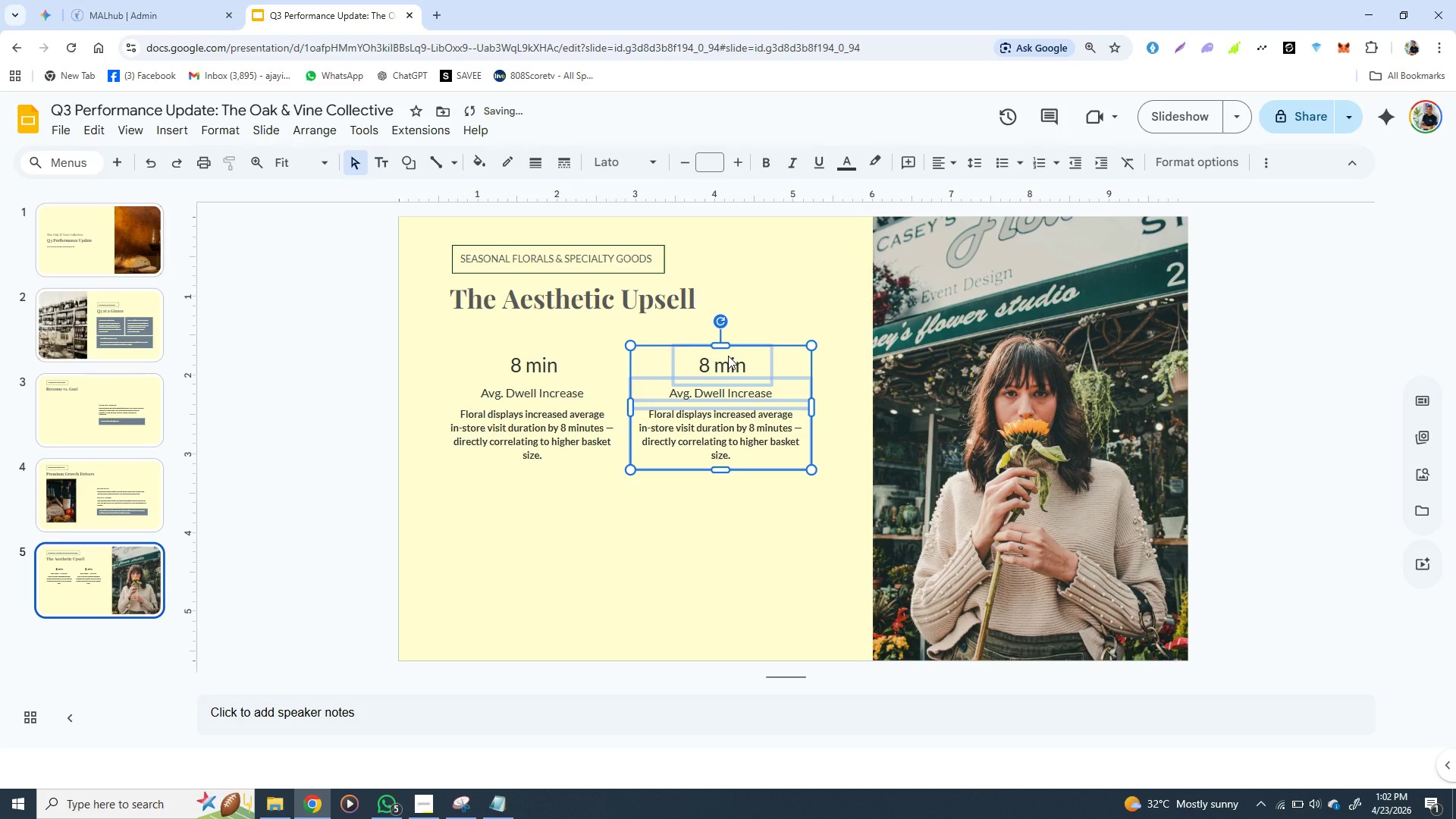 
key(ArrowUp)
 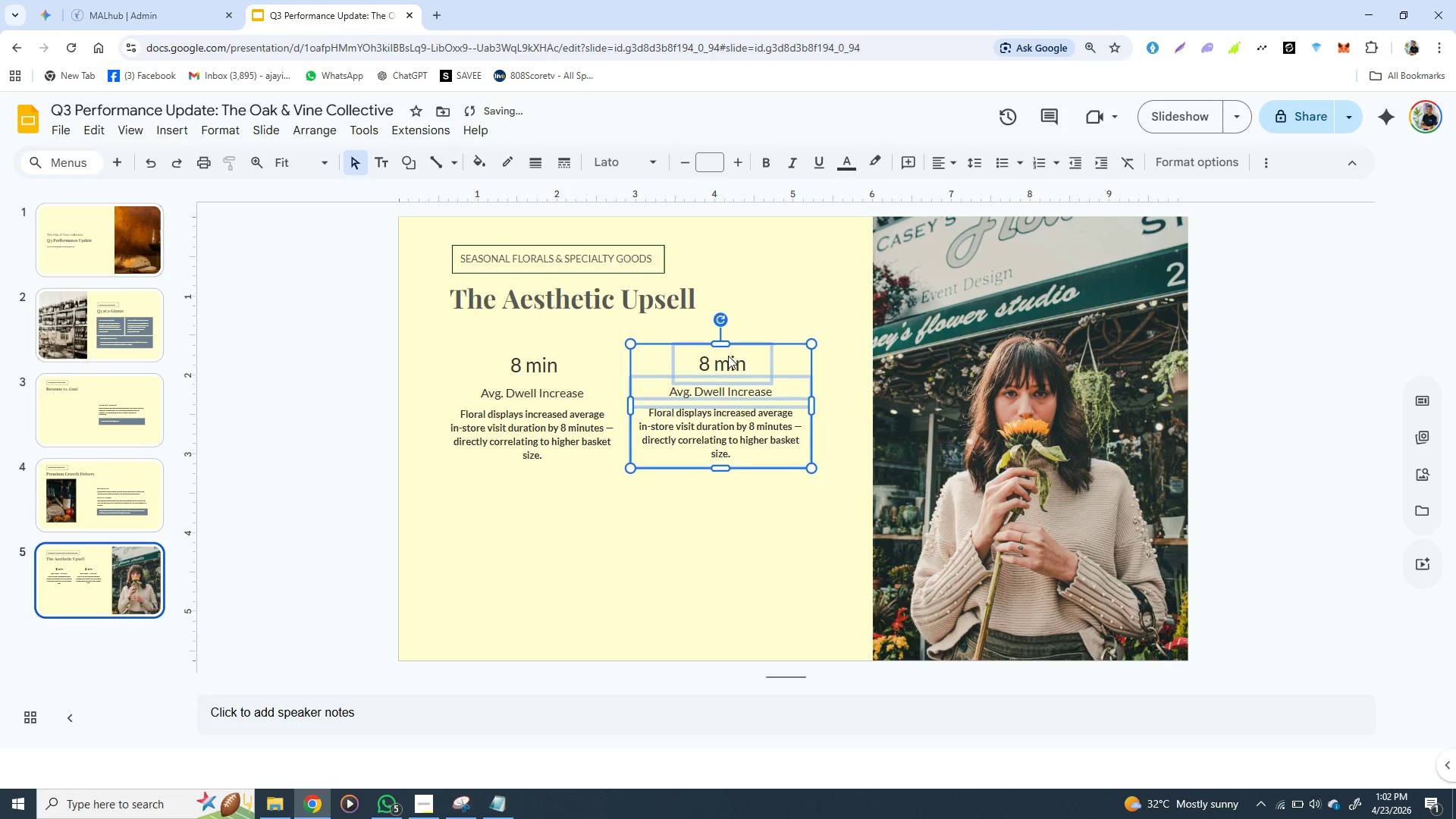 
key(ArrowUp)
 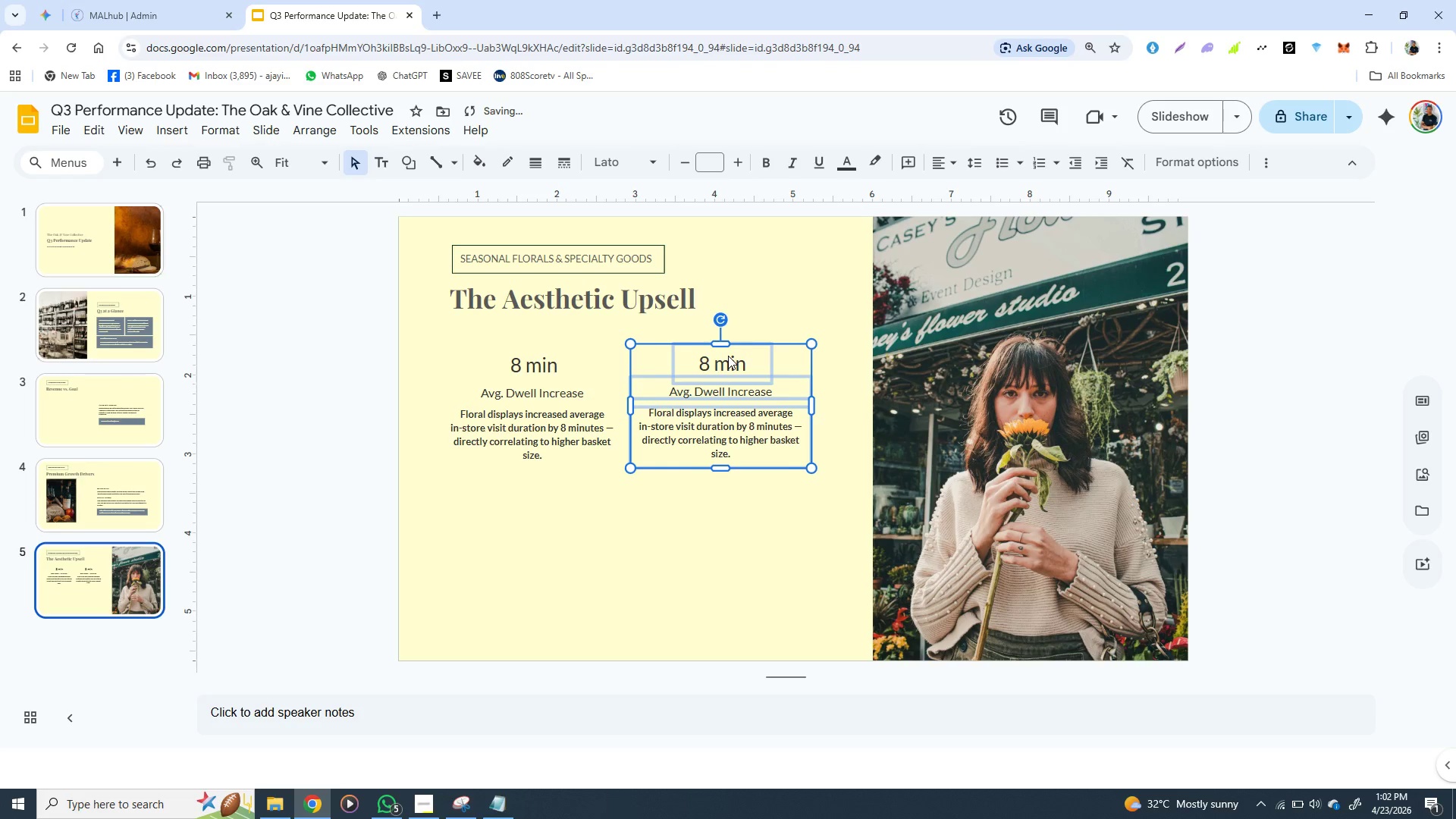 
key(ArrowRight)
 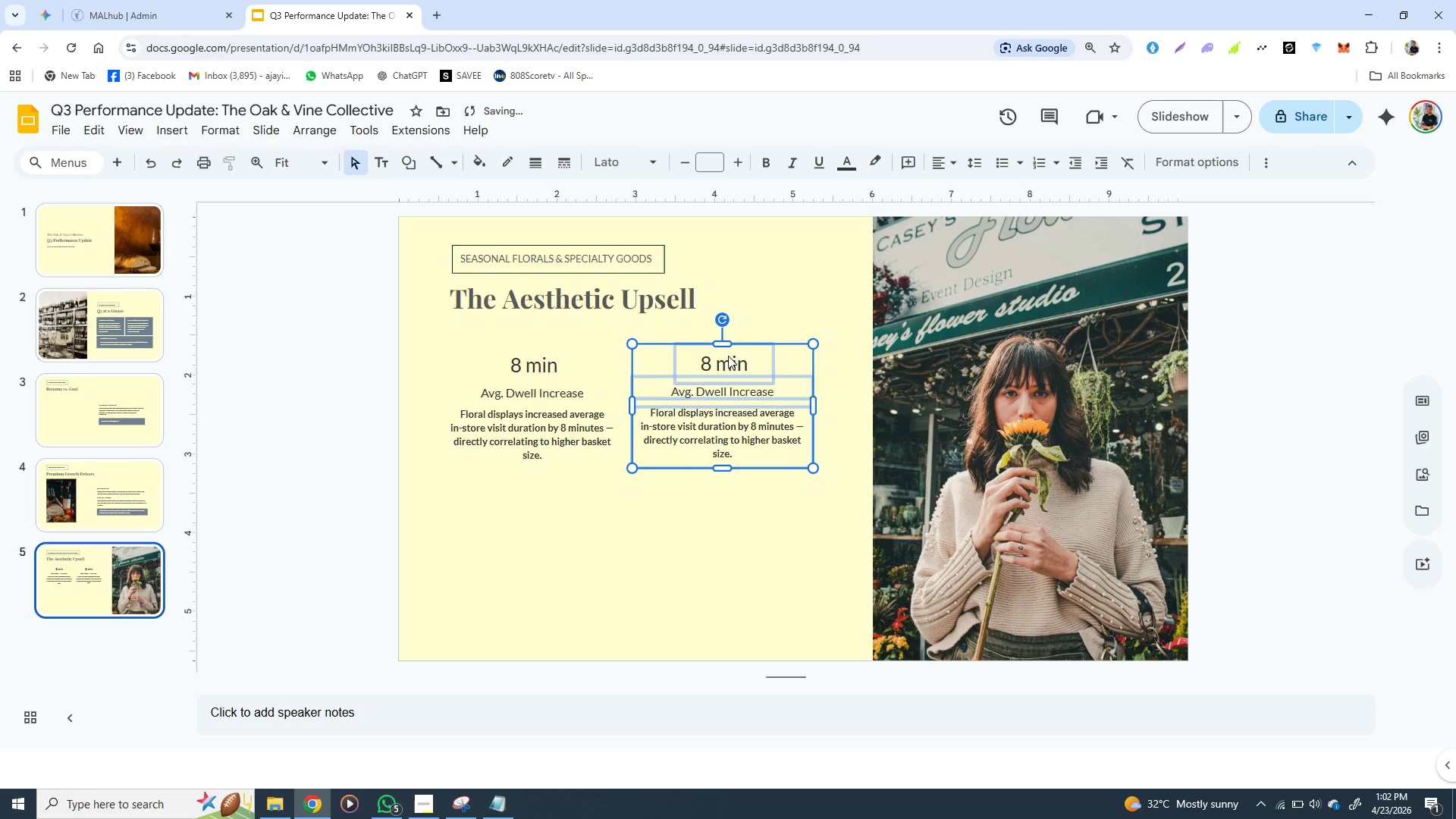 
key(ArrowRight)
 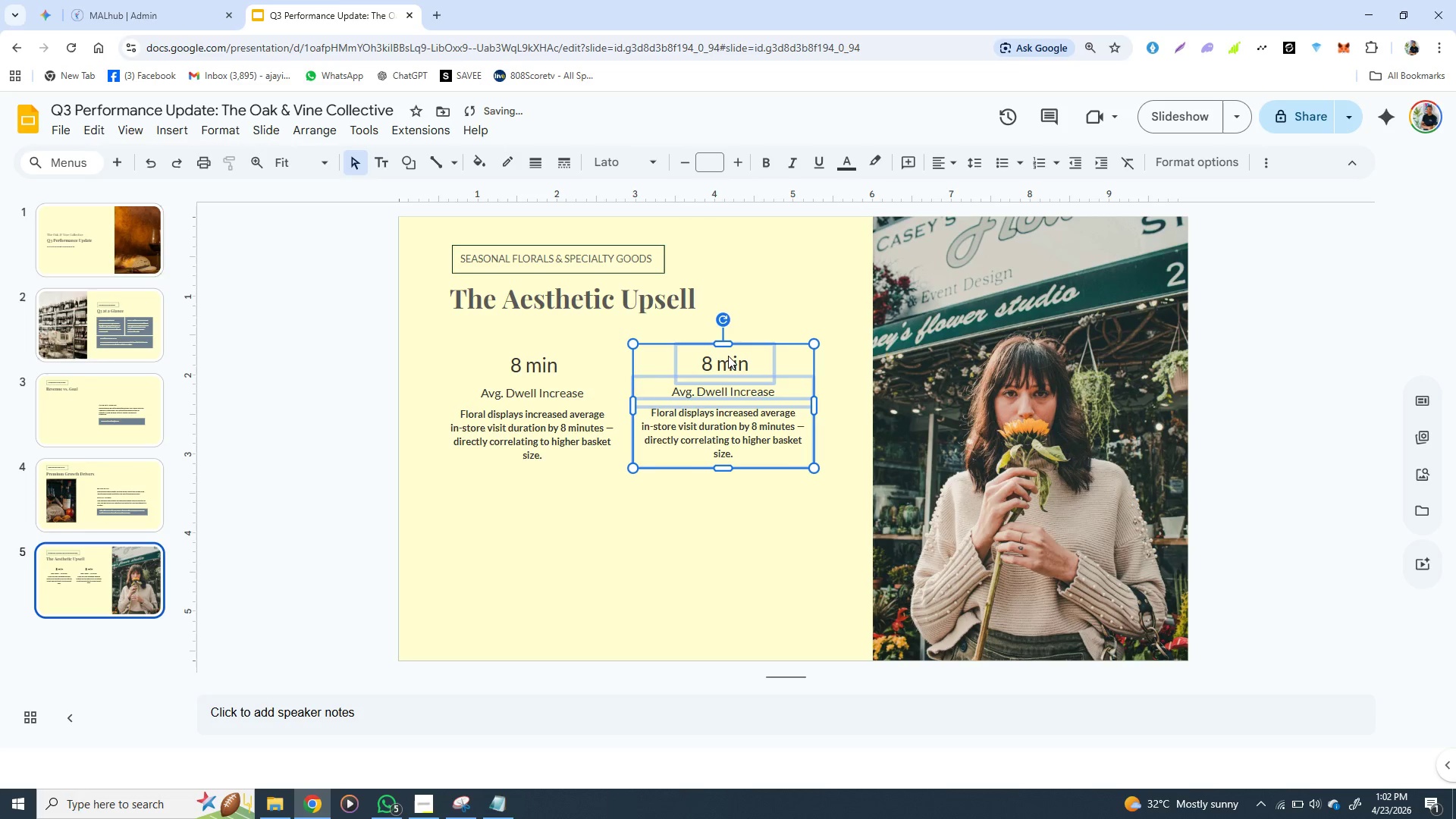 
key(ArrowRight)
 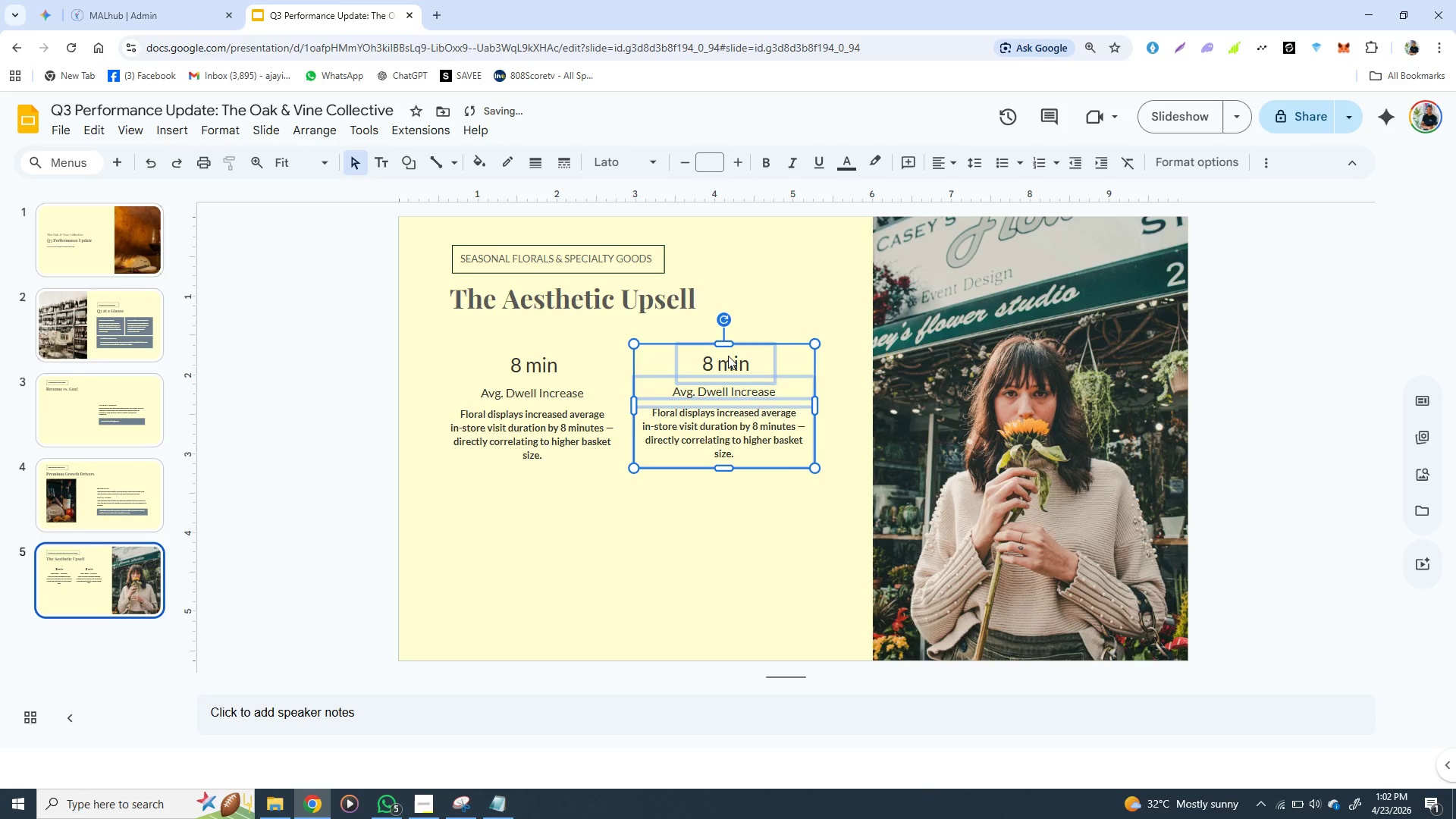 
key(ArrowRight)
 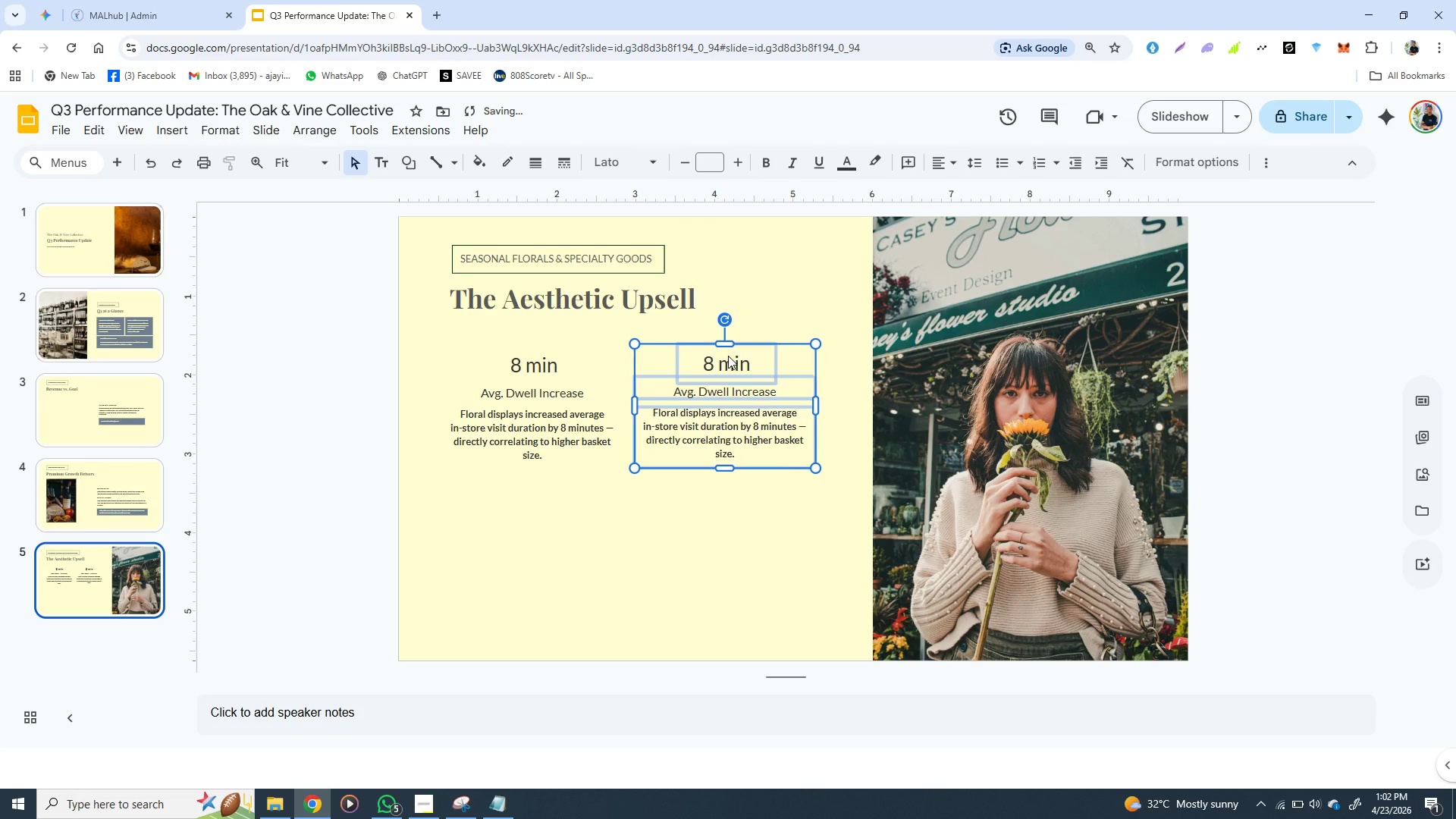 
key(ArrowRight)
 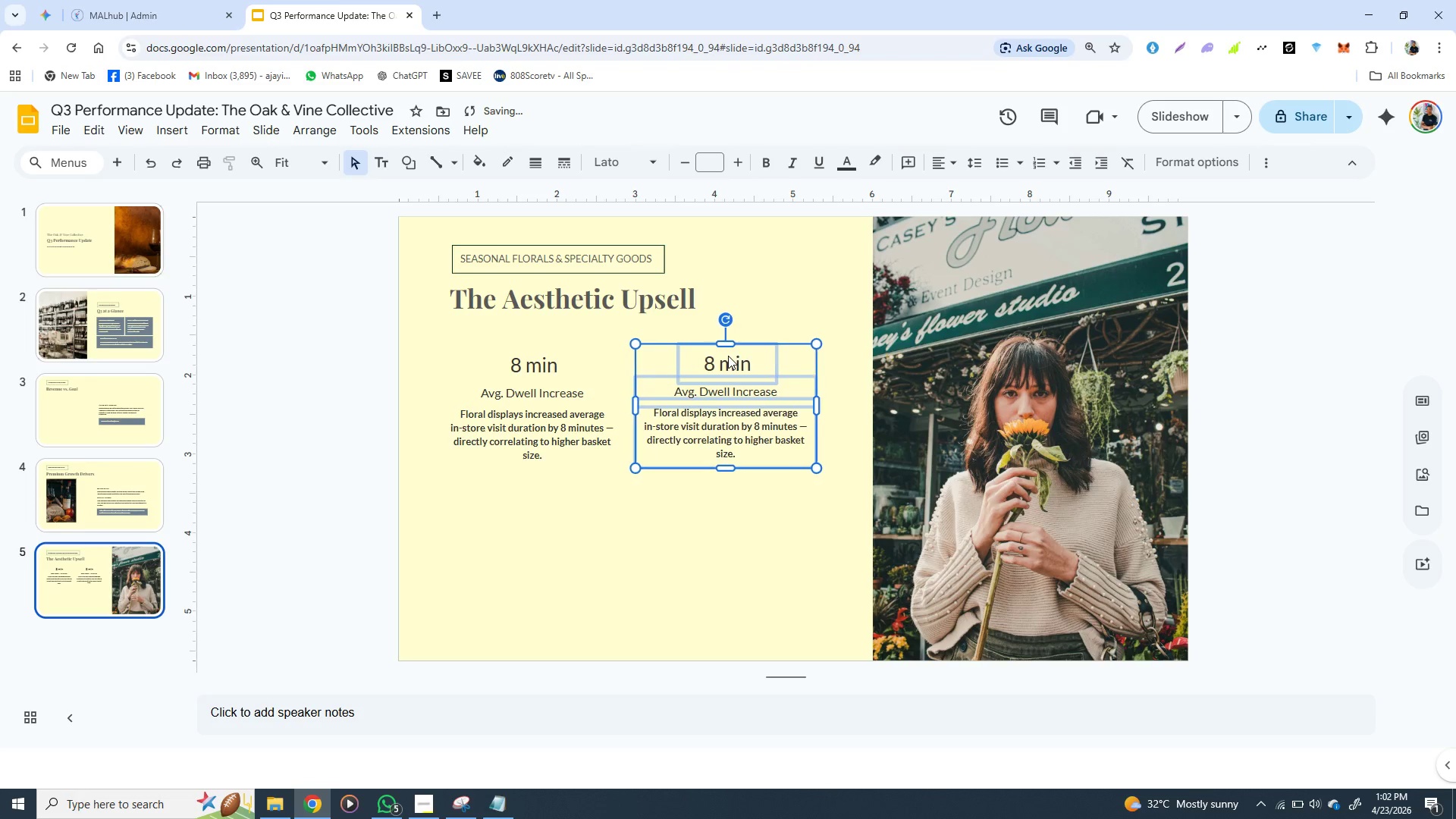 
key(ArrowRight)
 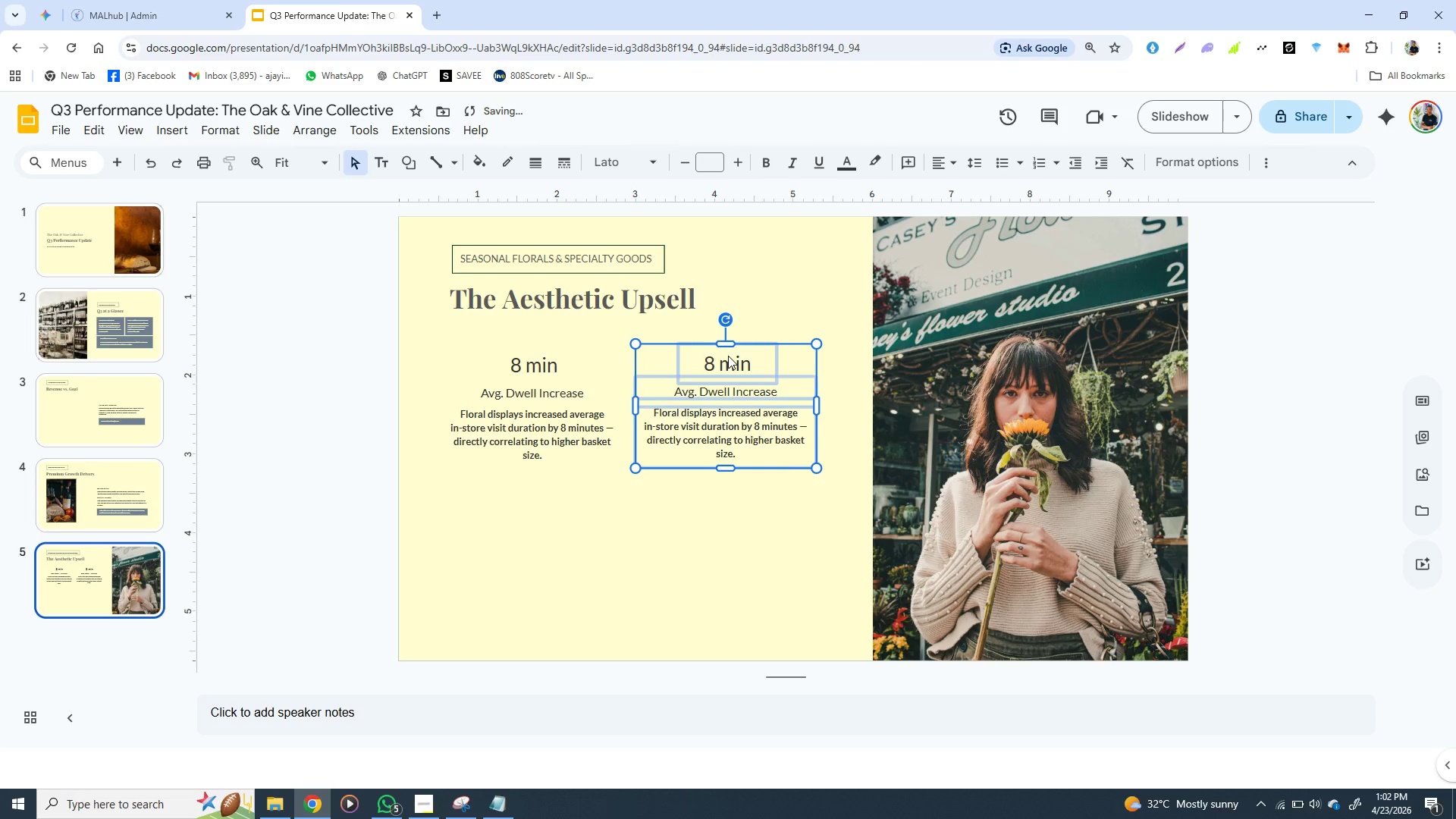 
key(ArrowRight)
 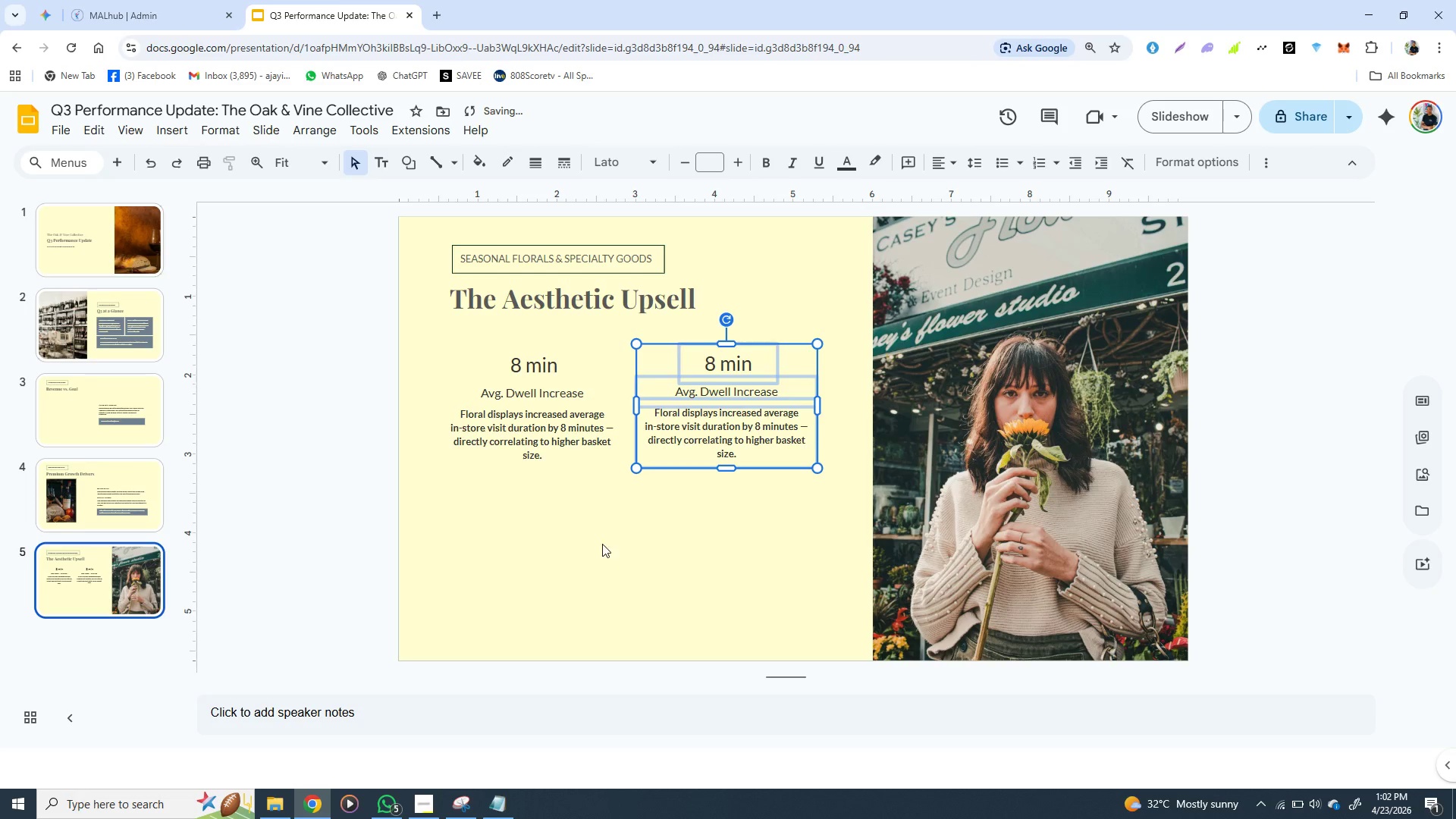 
left_click([594, 576])
 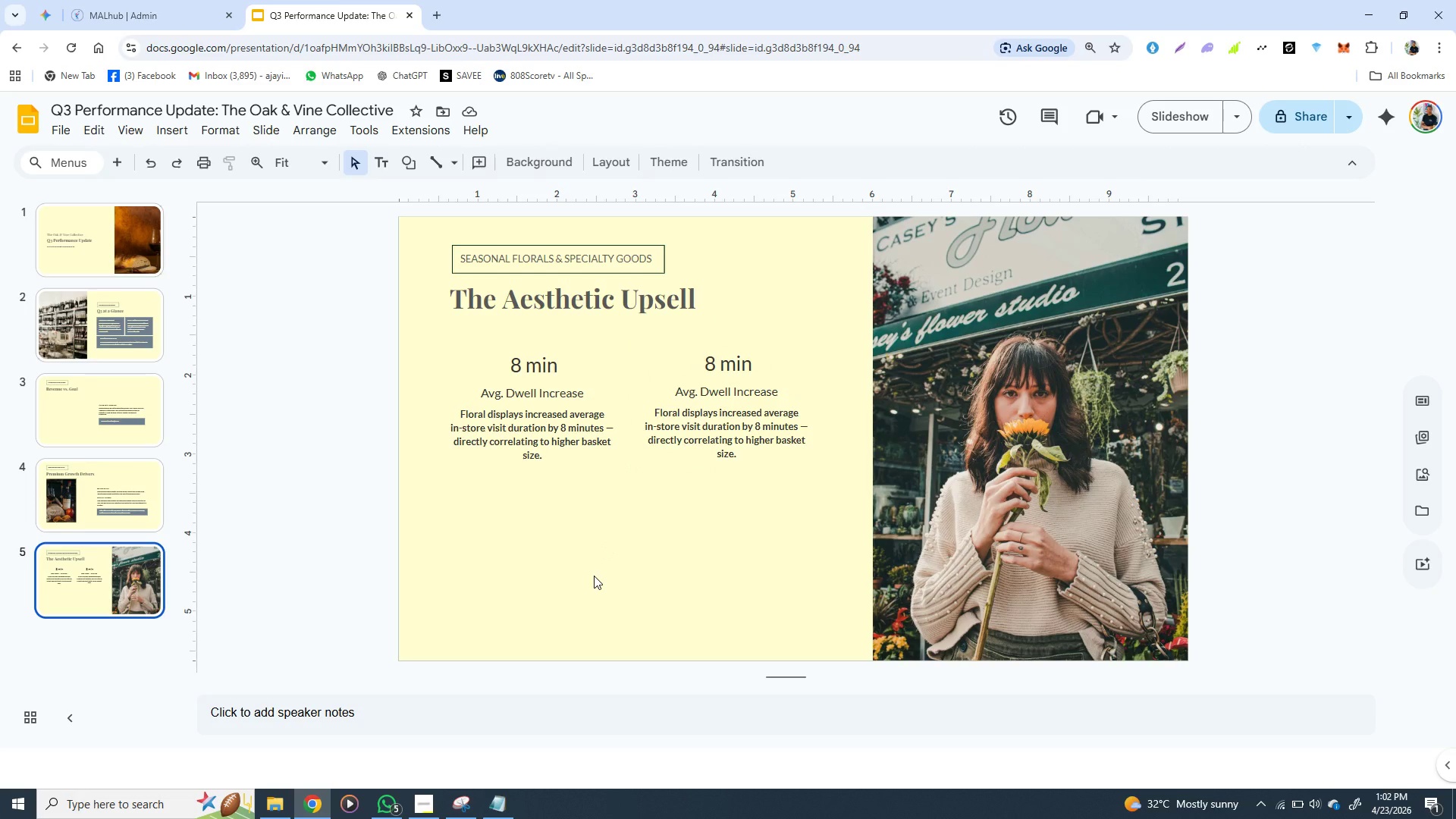 
wait(6.53)
 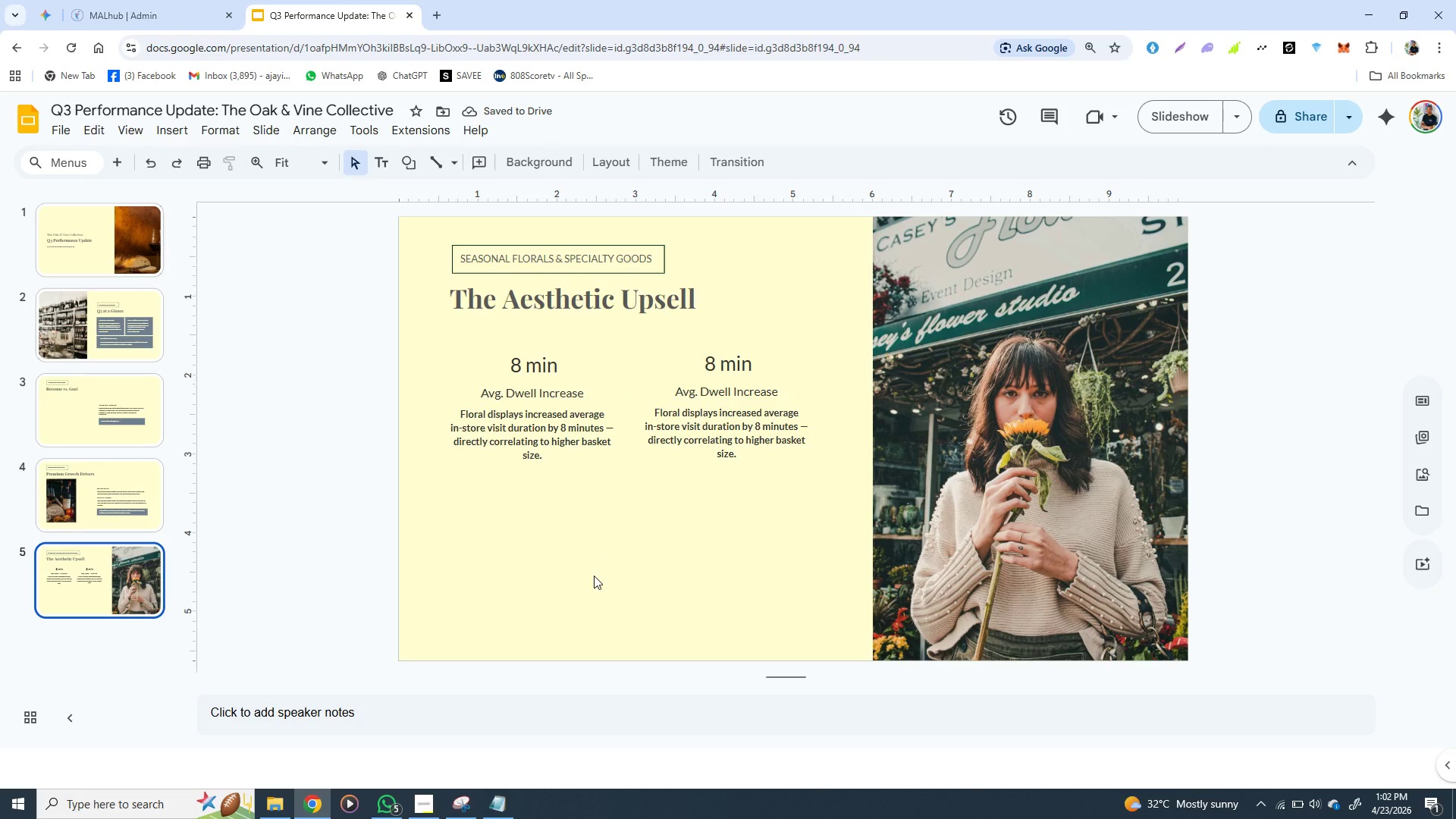 
double_click([727, 358])
 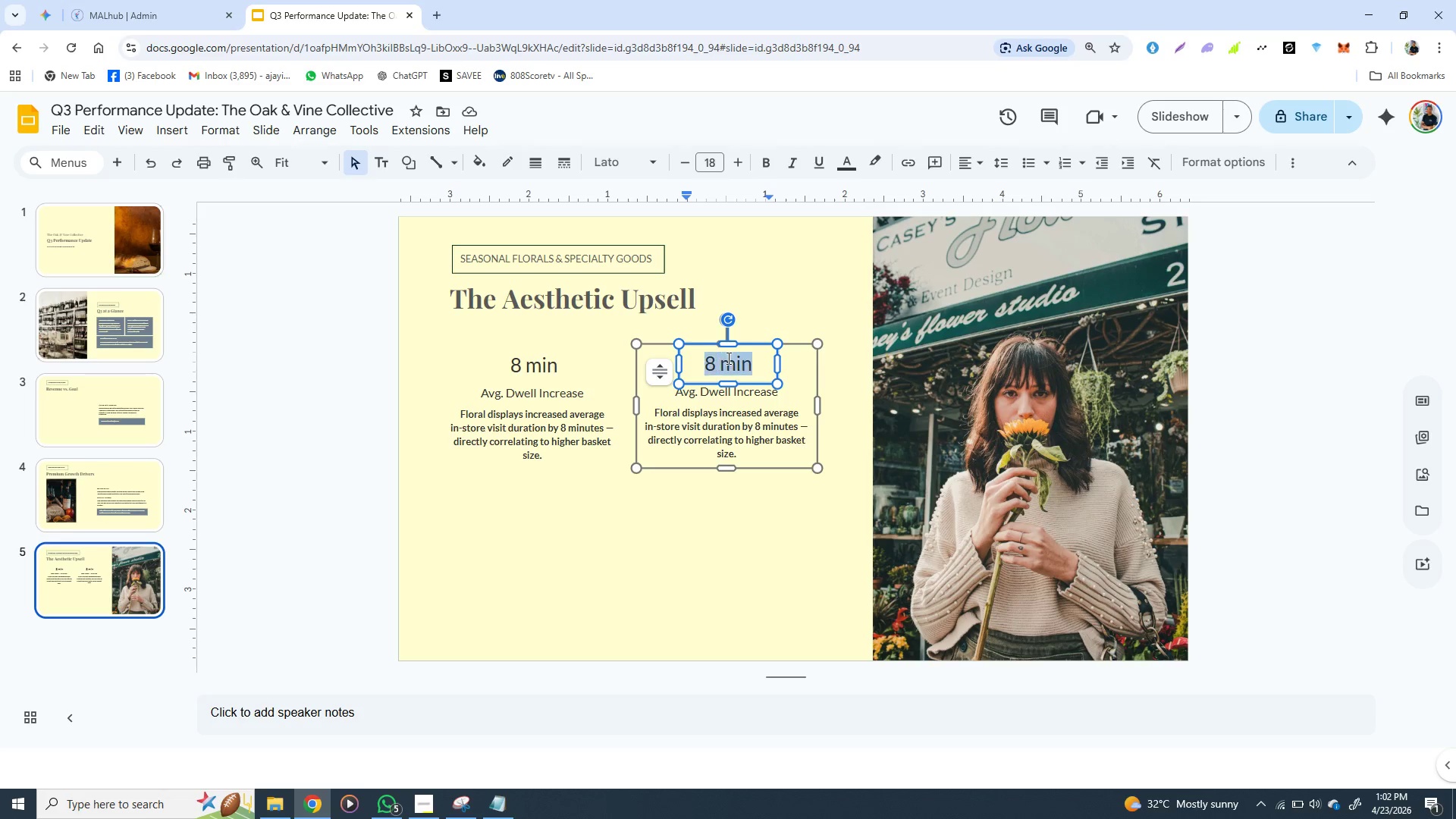 
triple_click([727, 358])
 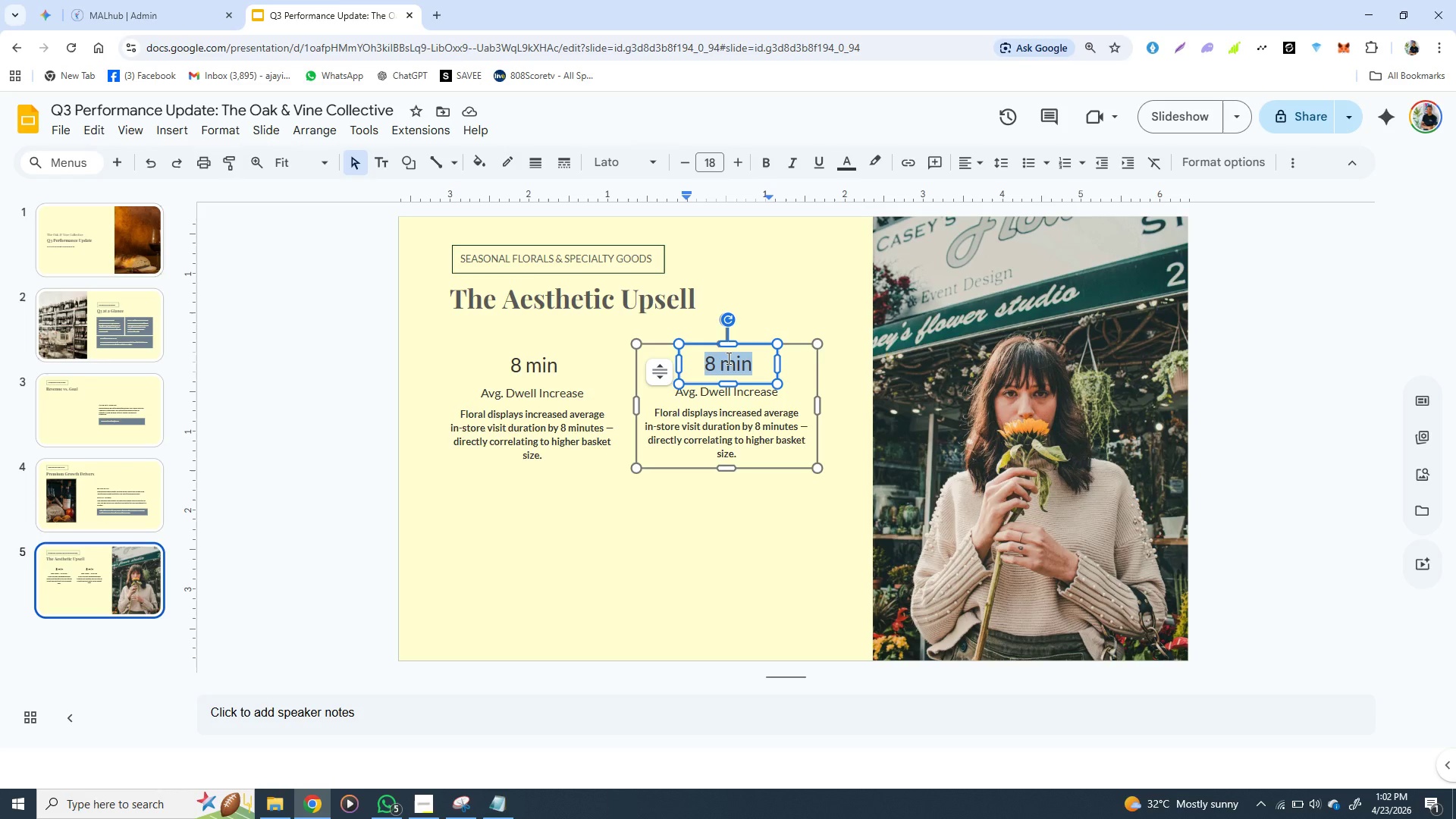 
key(4)
 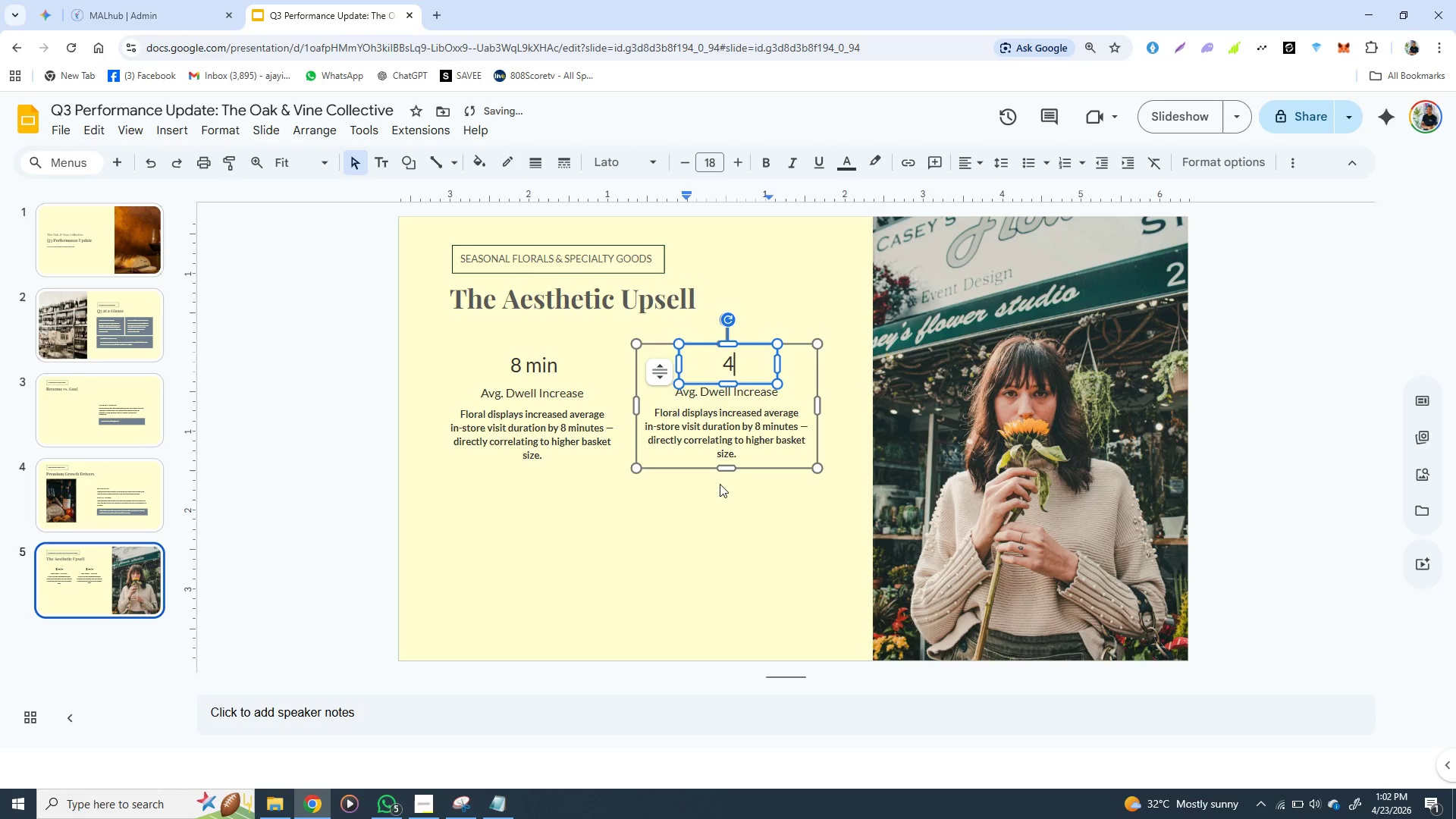 
left_click([717, 488])
 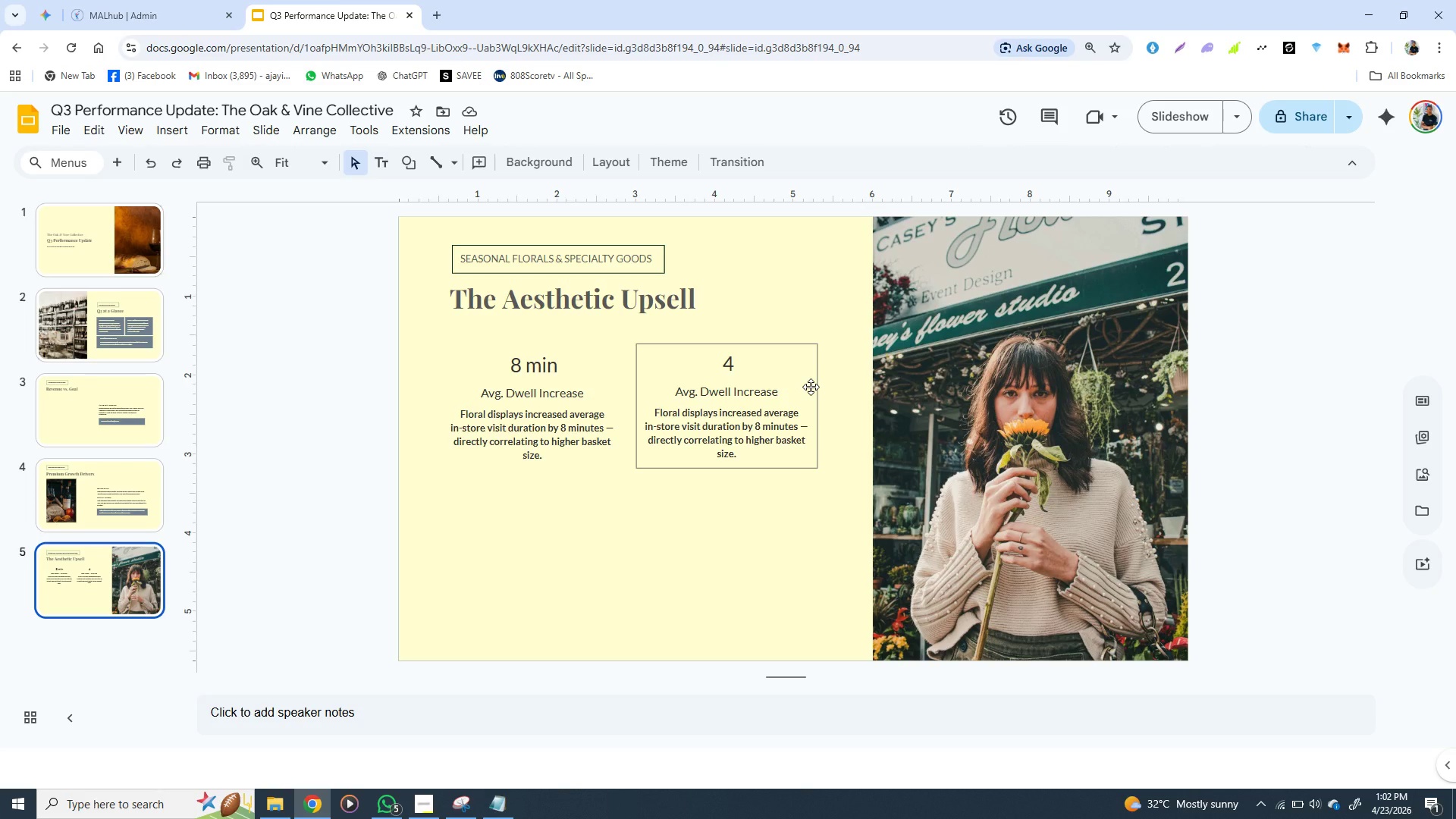 
wait(7.7)
 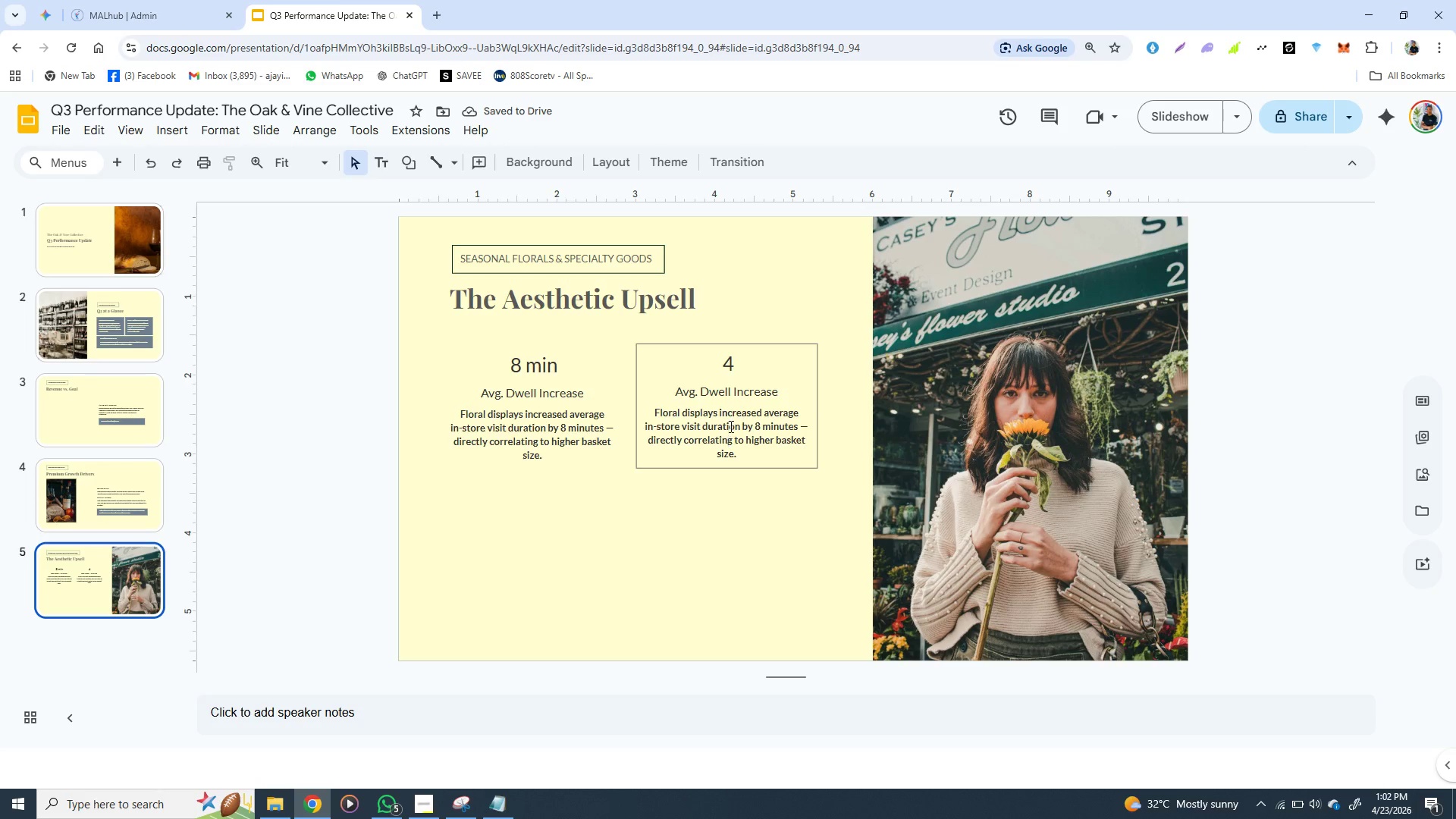 
left_click([674, 193])
 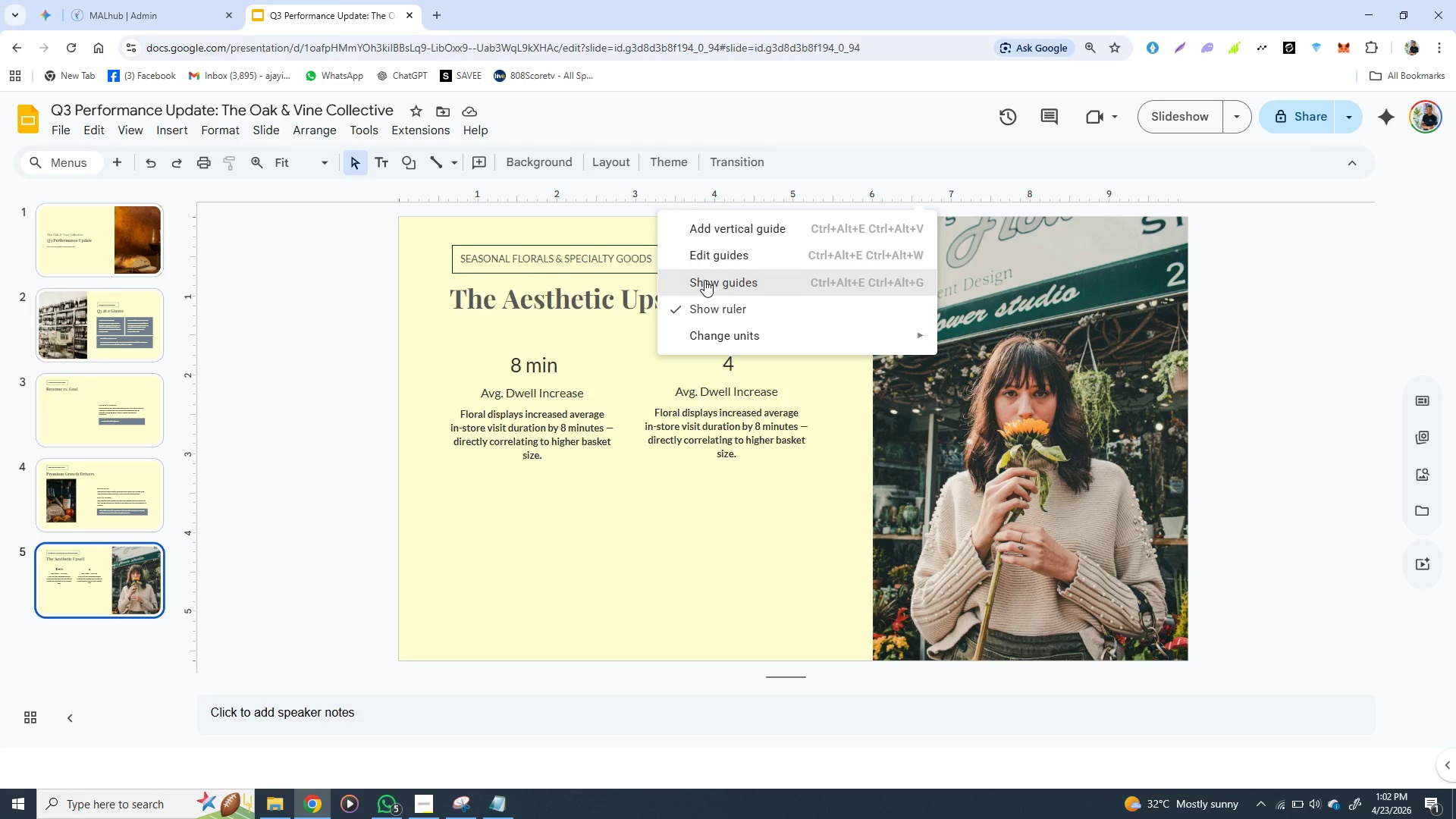 
left_click([704, 282])
 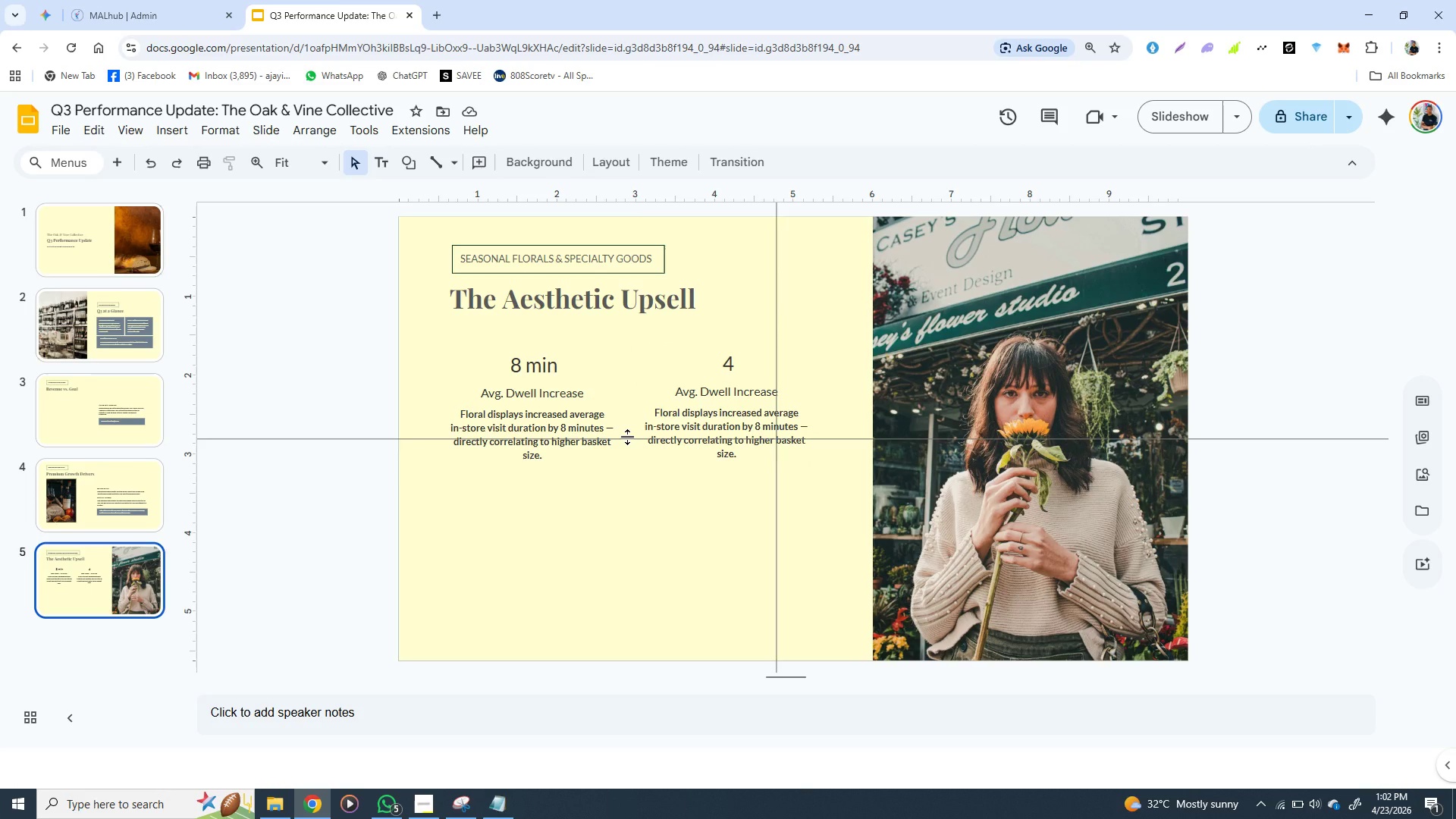 
wait(7.28)
 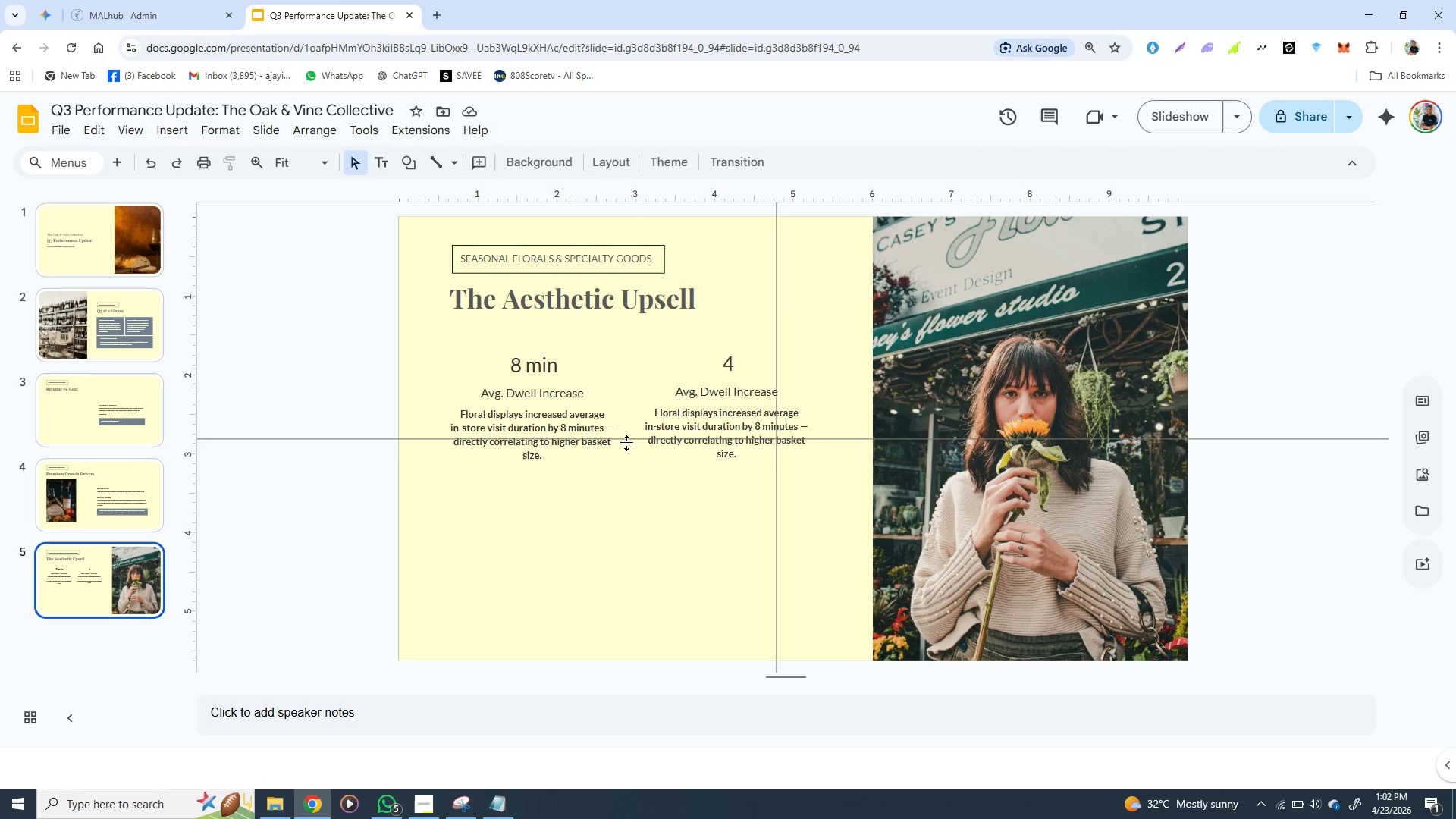 
left_click_drag(start_coordinate=[628, 438], to_coordinate=[631, 460])
 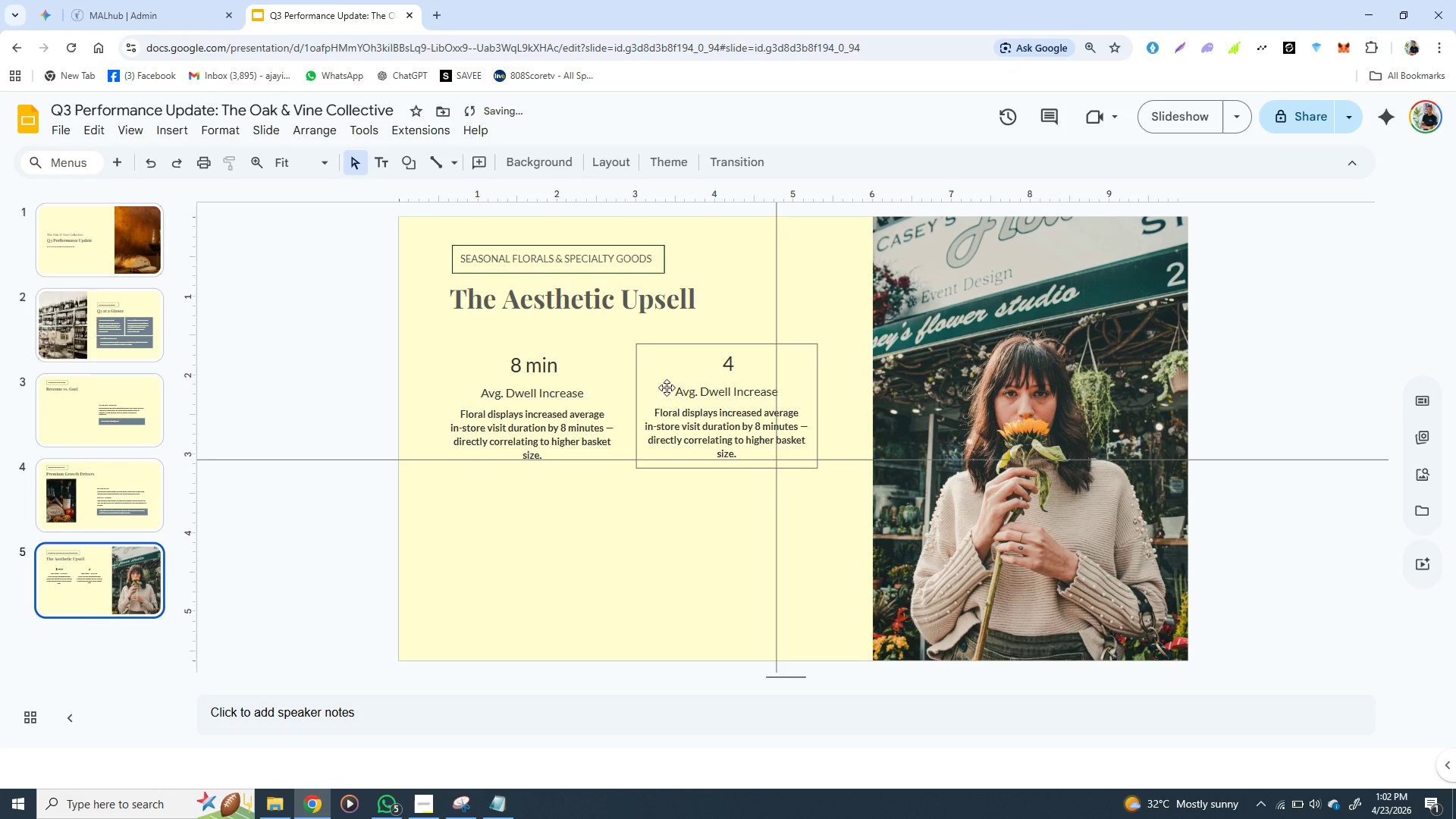 
left_click([667, 388])
 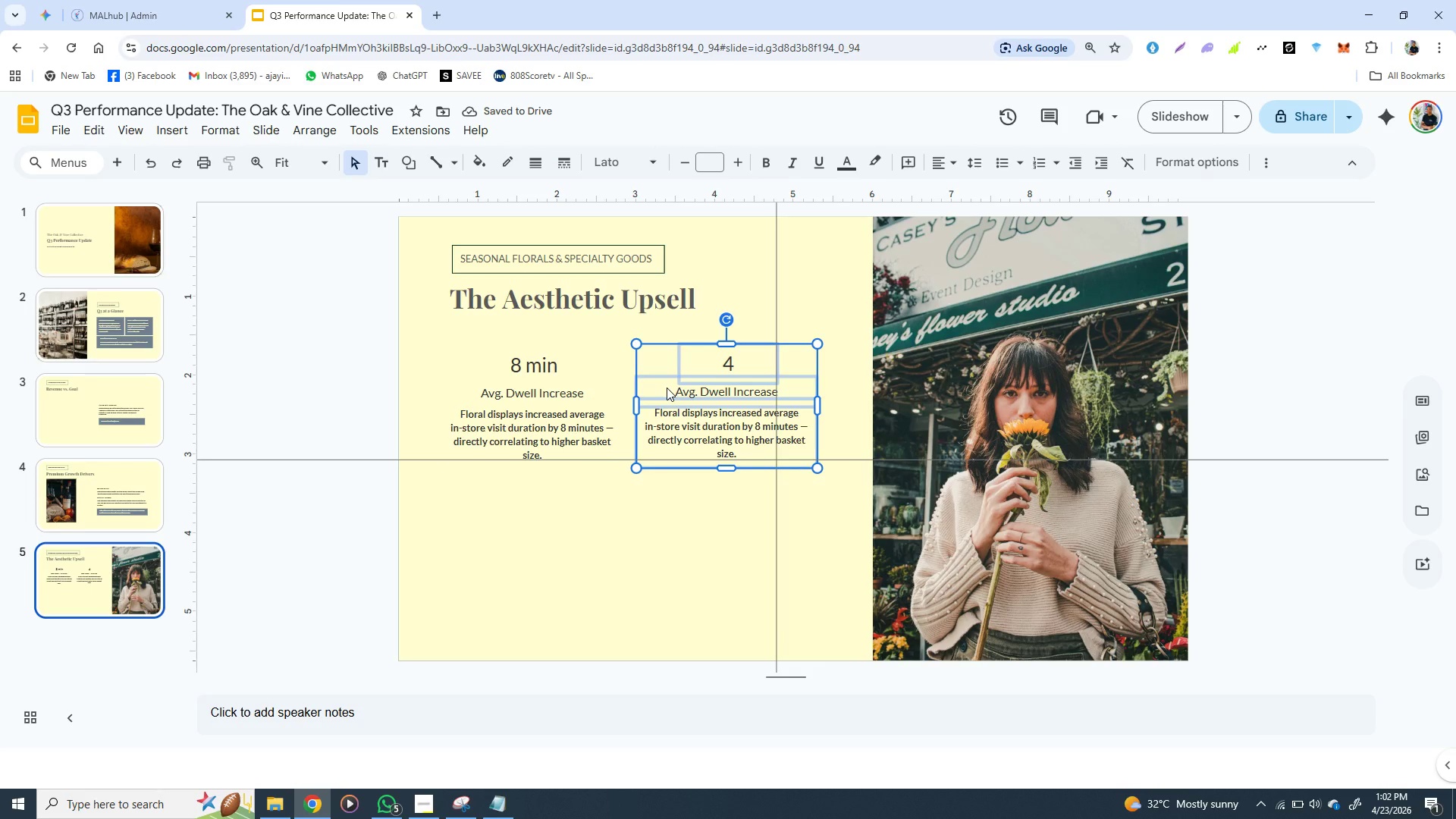 
key(ArrowDown)
 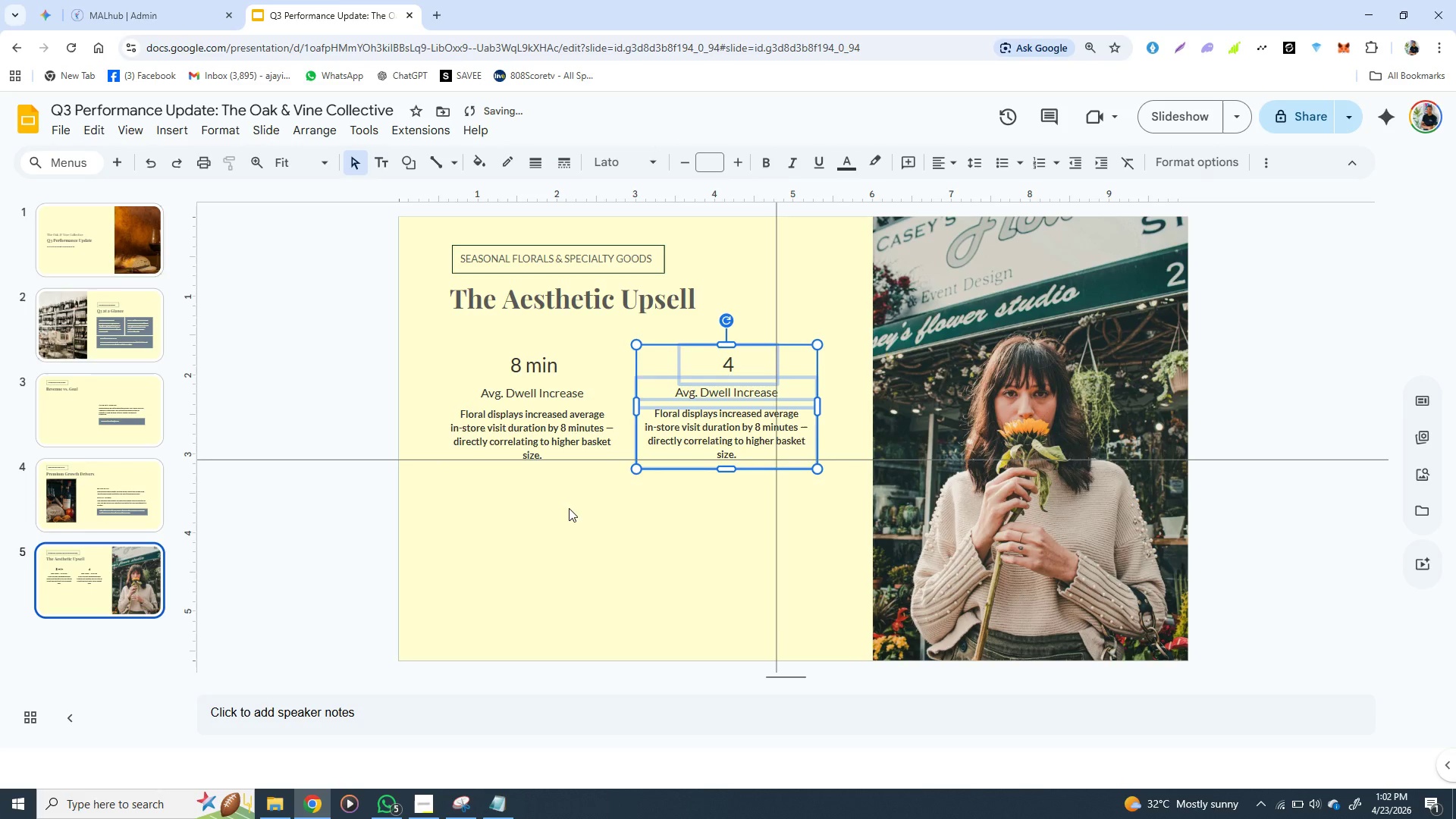 
left_click([601, 537])
 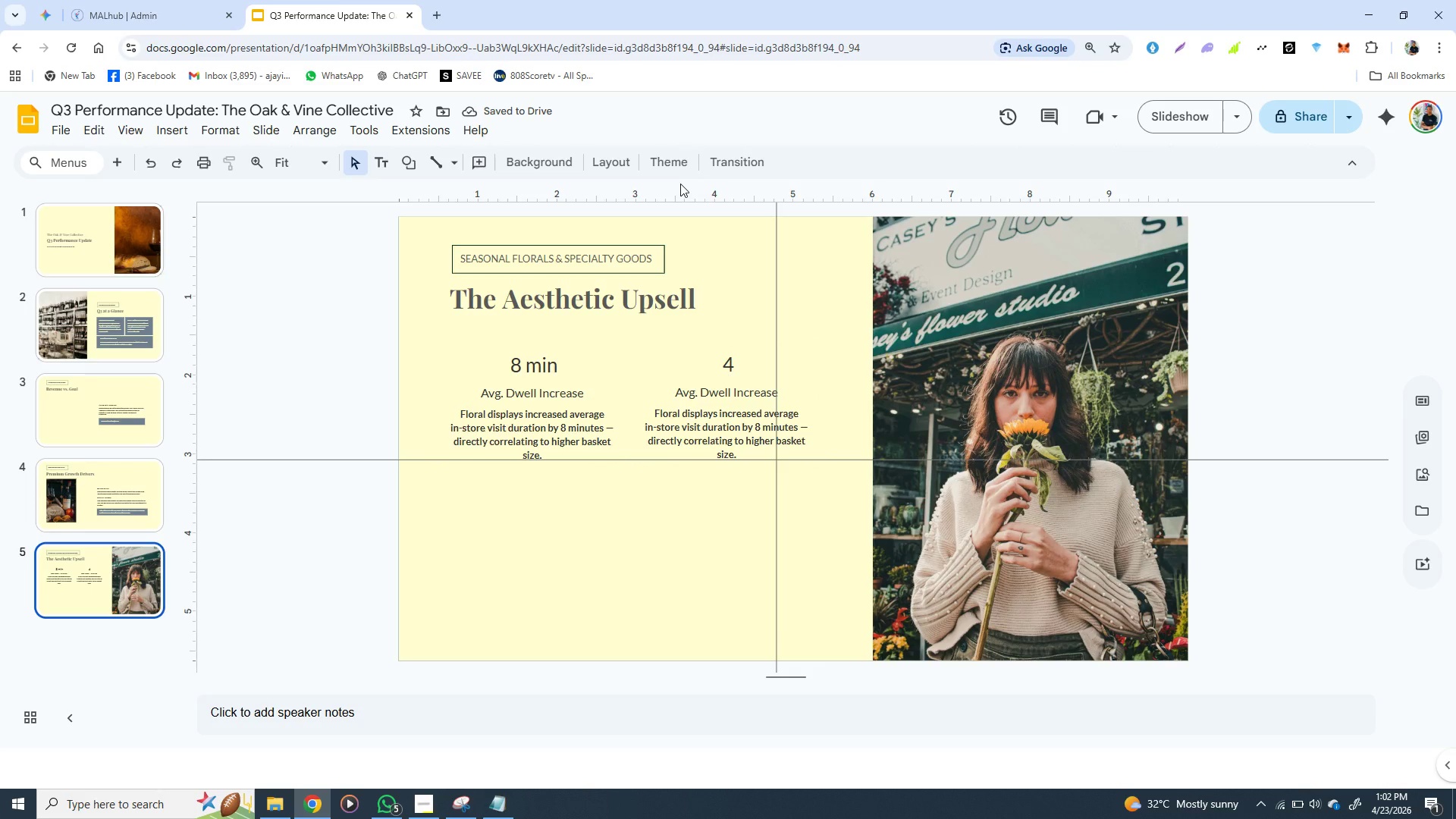 
left_click([678, 190])
 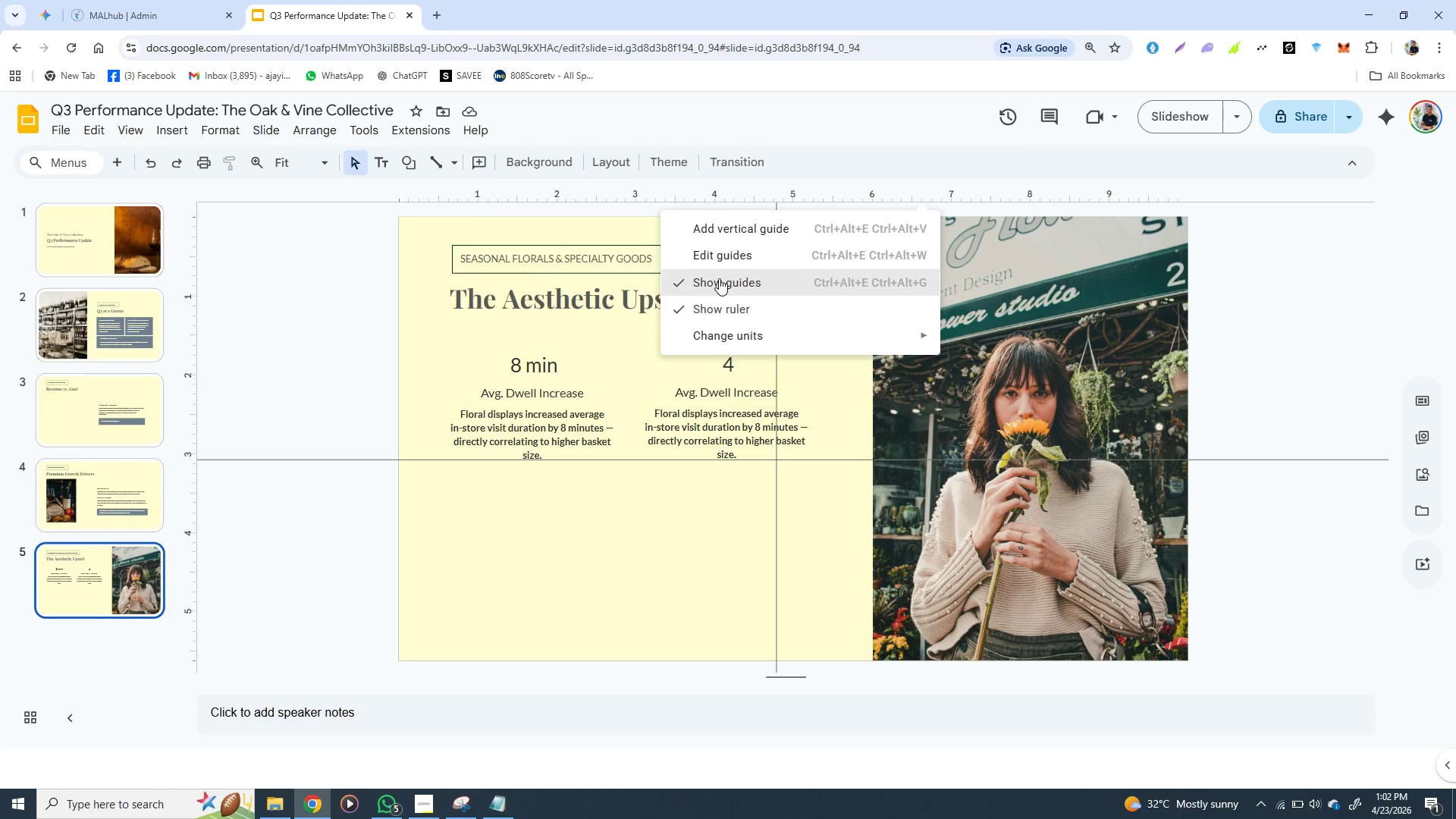 
left_click([719, 278])
 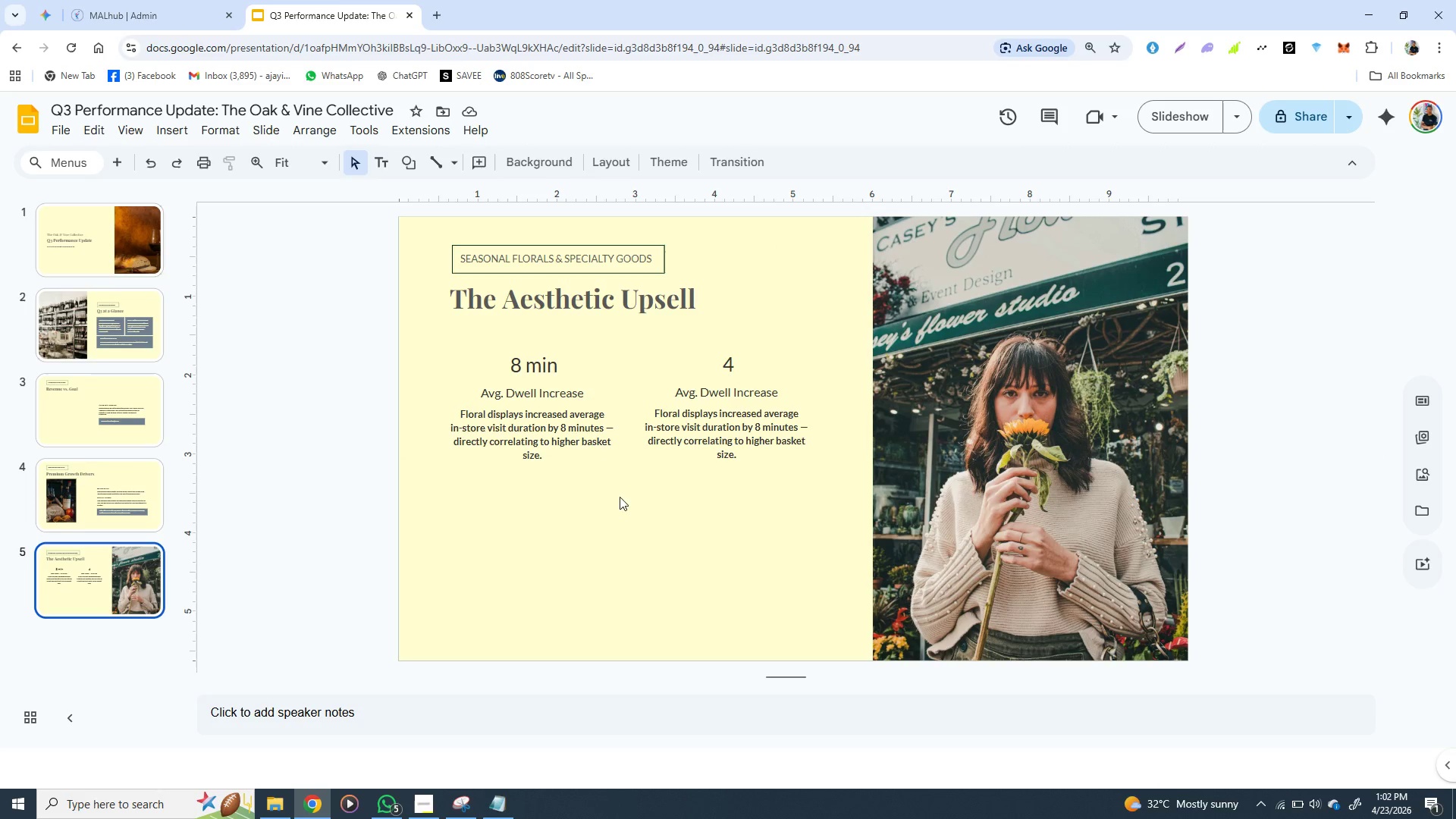 
left_click([497, 802])
 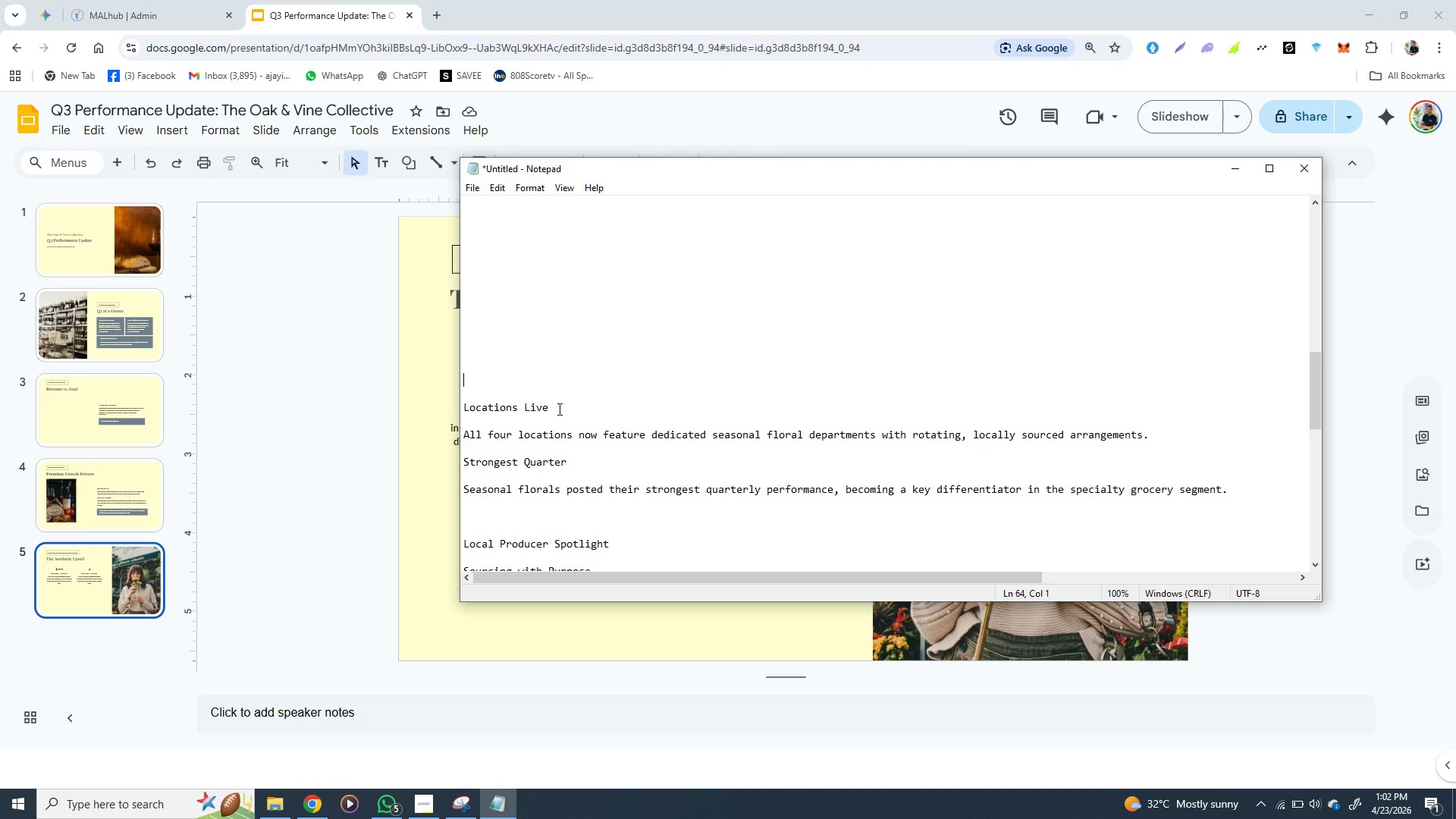 
left_click_drag(start_coordinate=[558, 409], to_coordinate=[462, 410])
 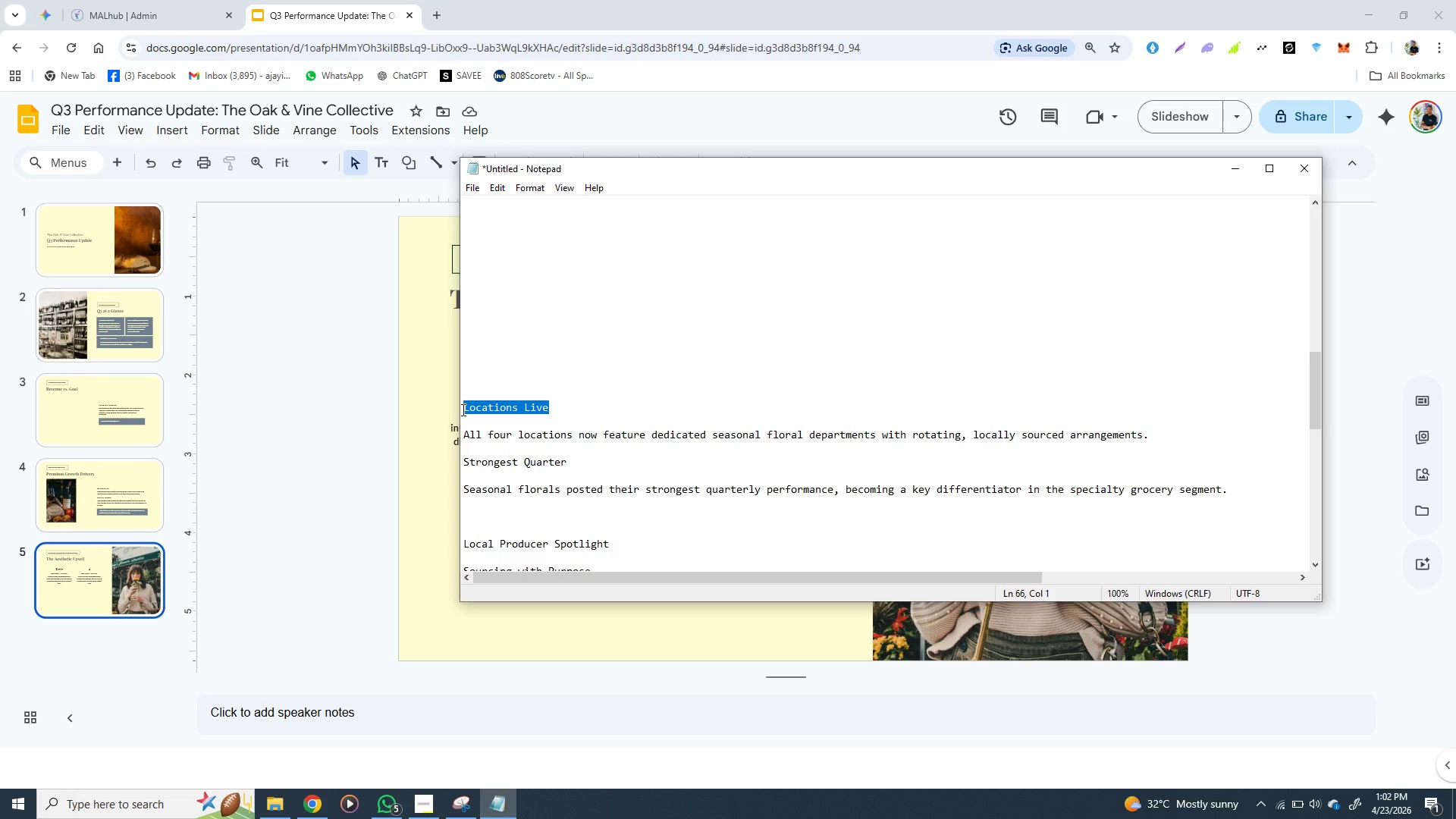 
key(Control+X)
 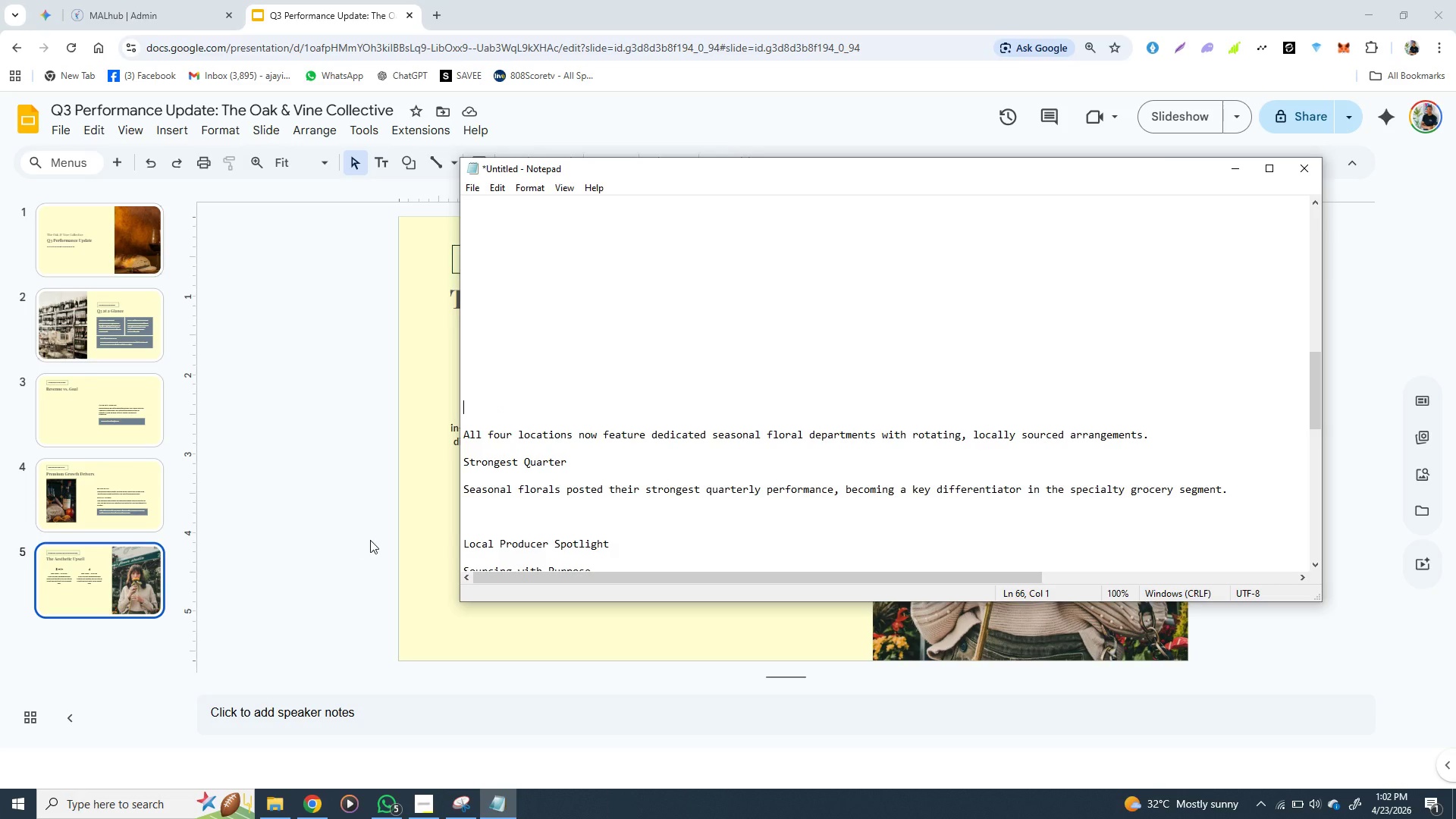 
left_click([379, 540])
 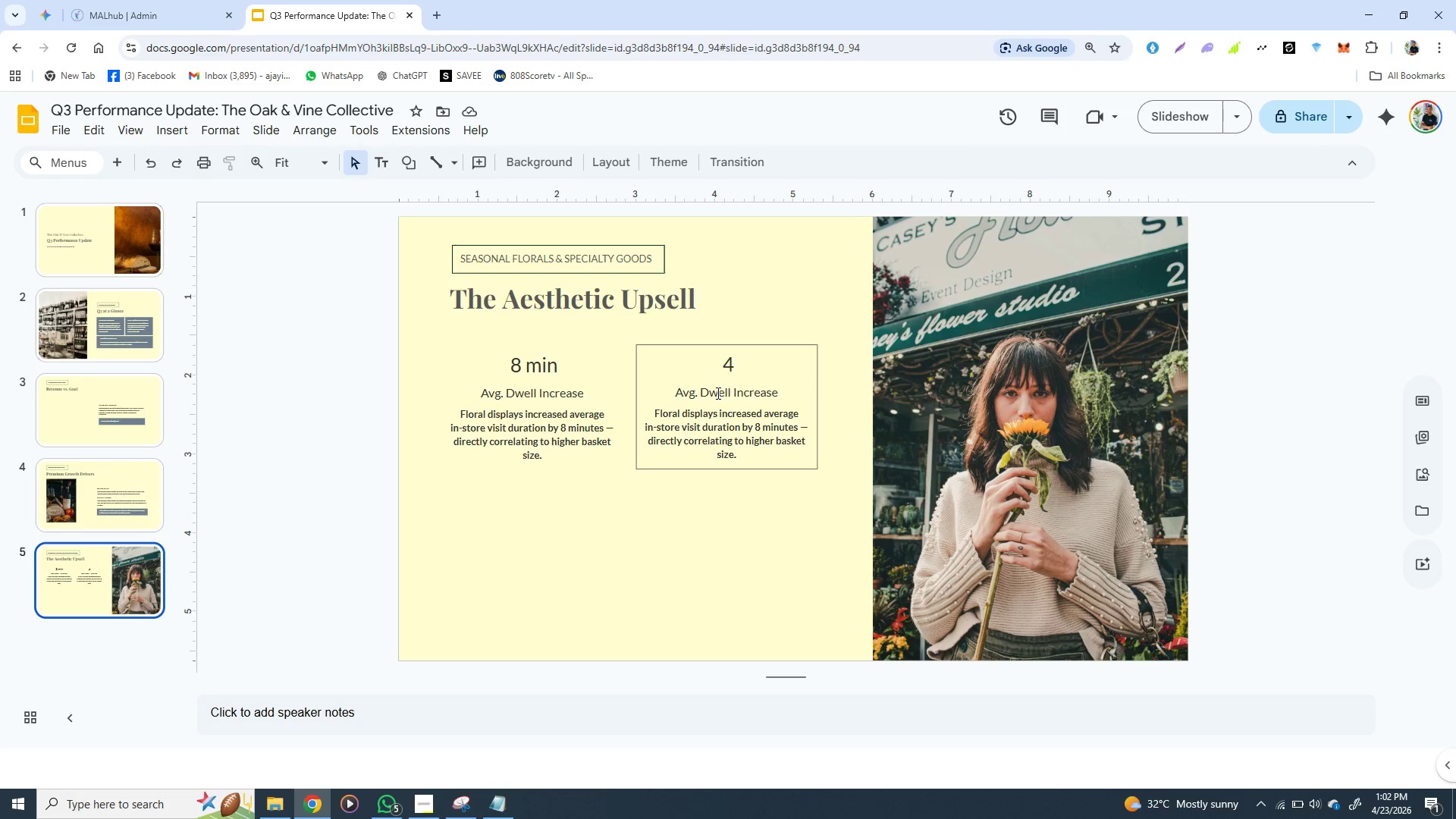 
double_click([717, 393])
 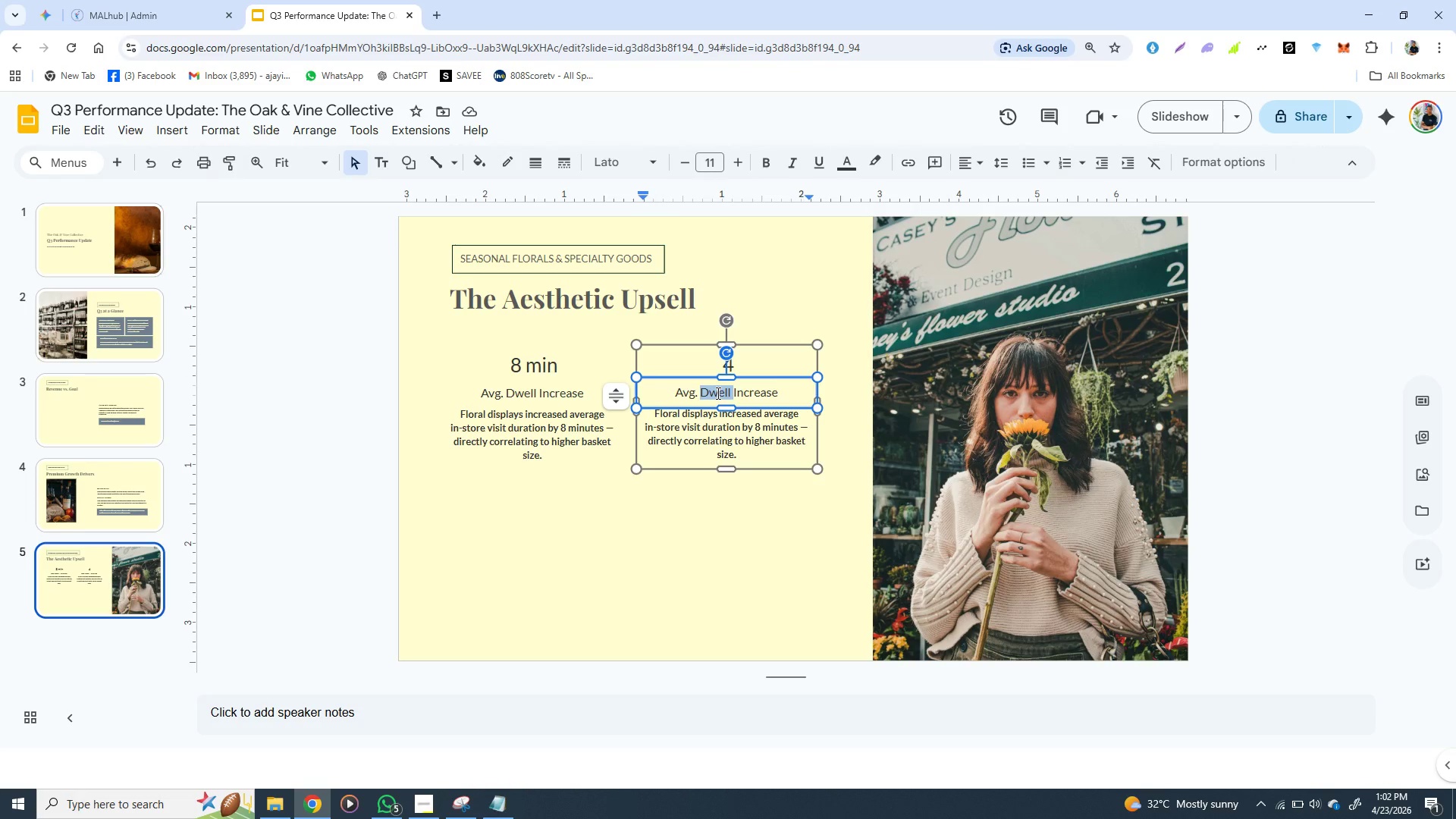 
triple_click([717, 393])
 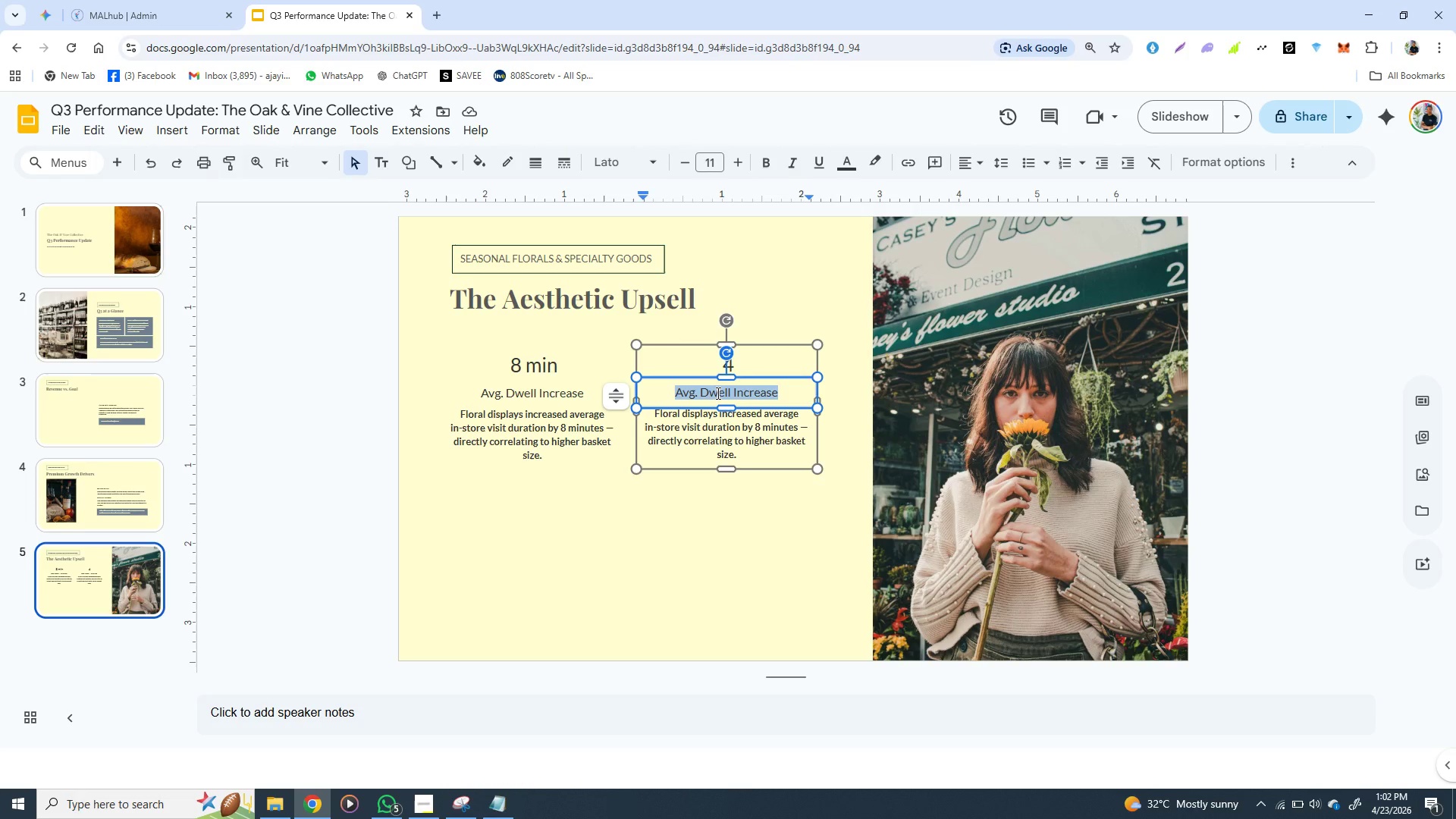 
key(Control+V)
 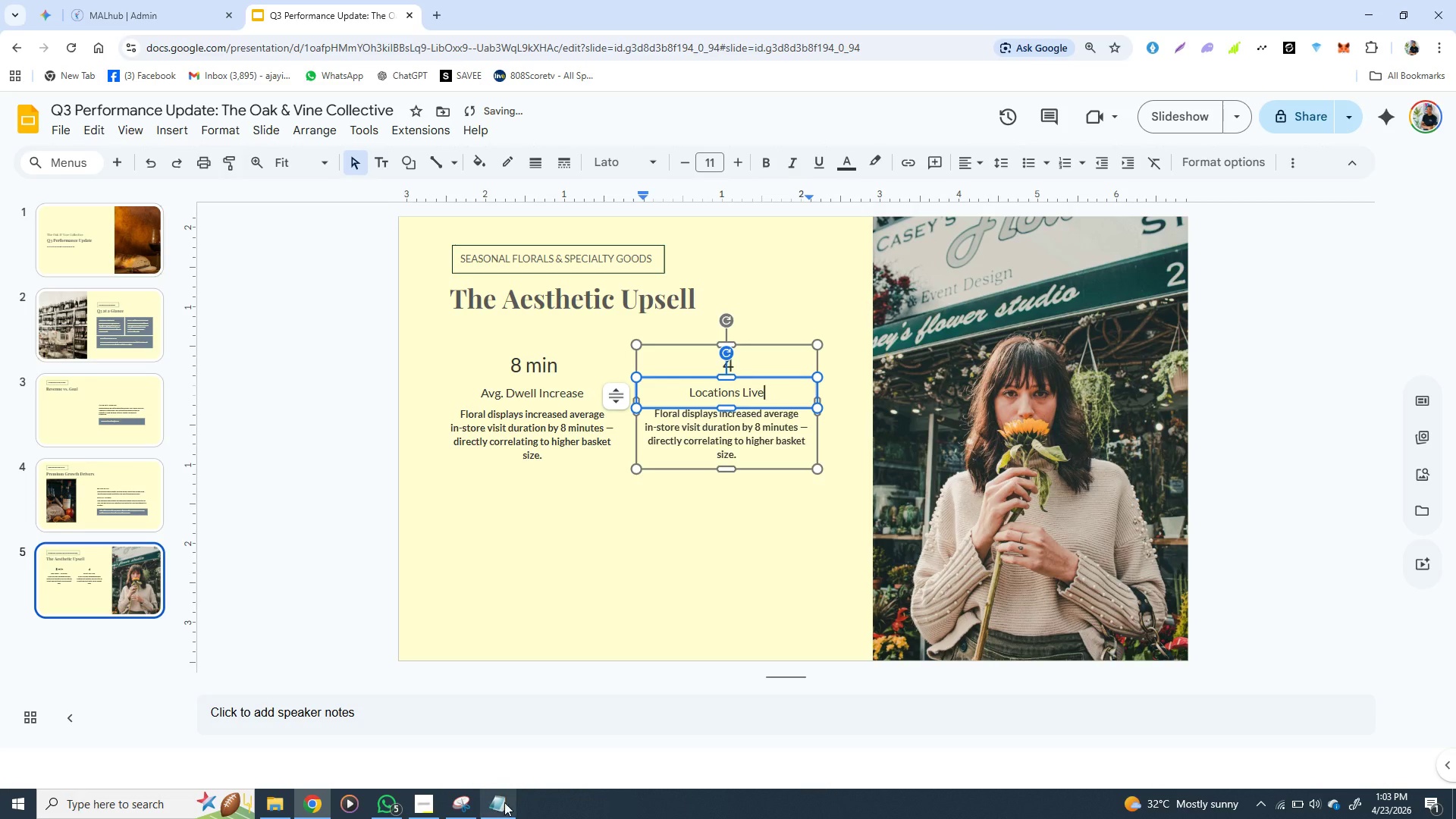 
left_click([504, 802])
 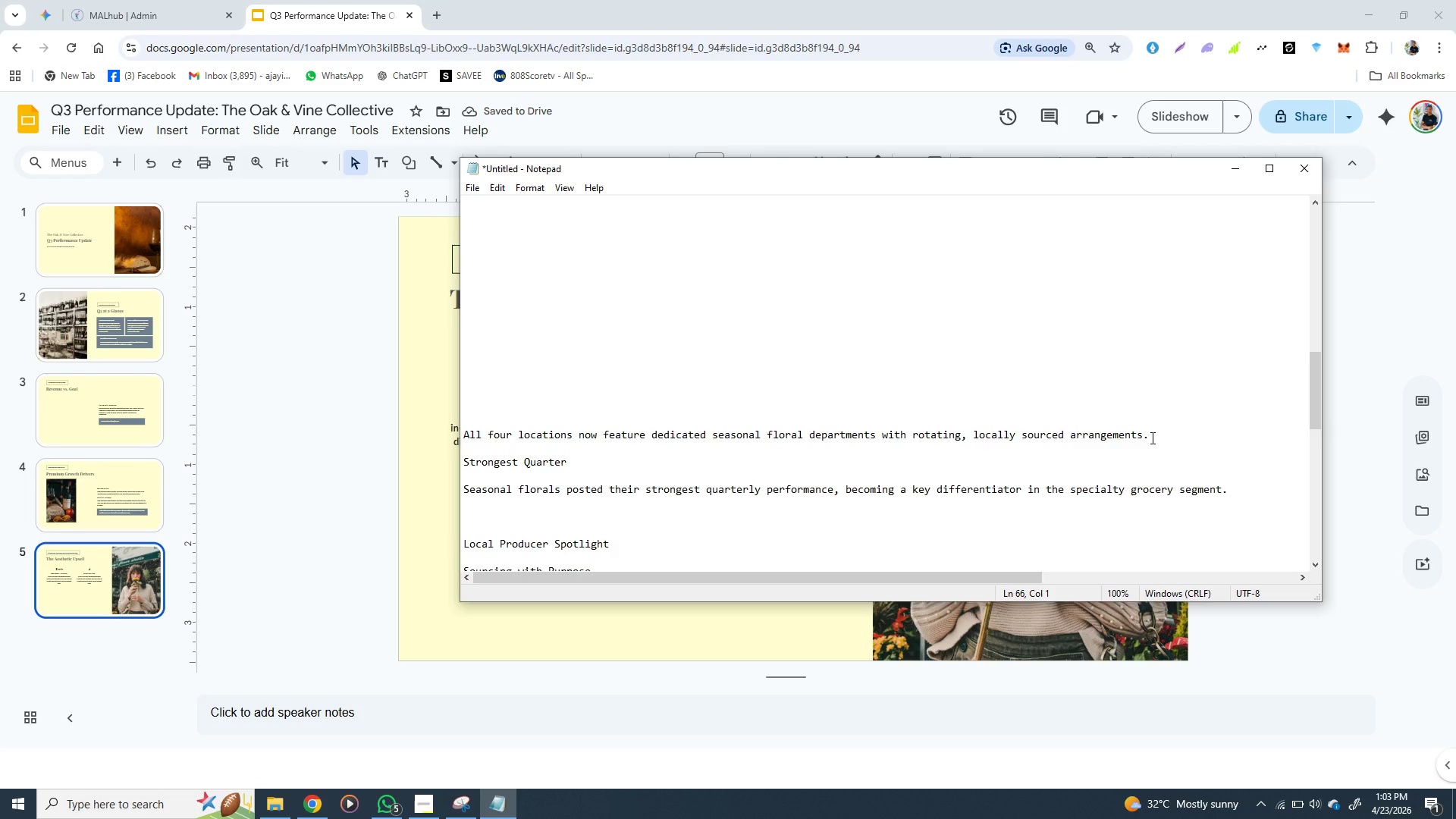 
left_click_drag(start_coordinate=[1151, 438], to_coordinate=[462, 438])
 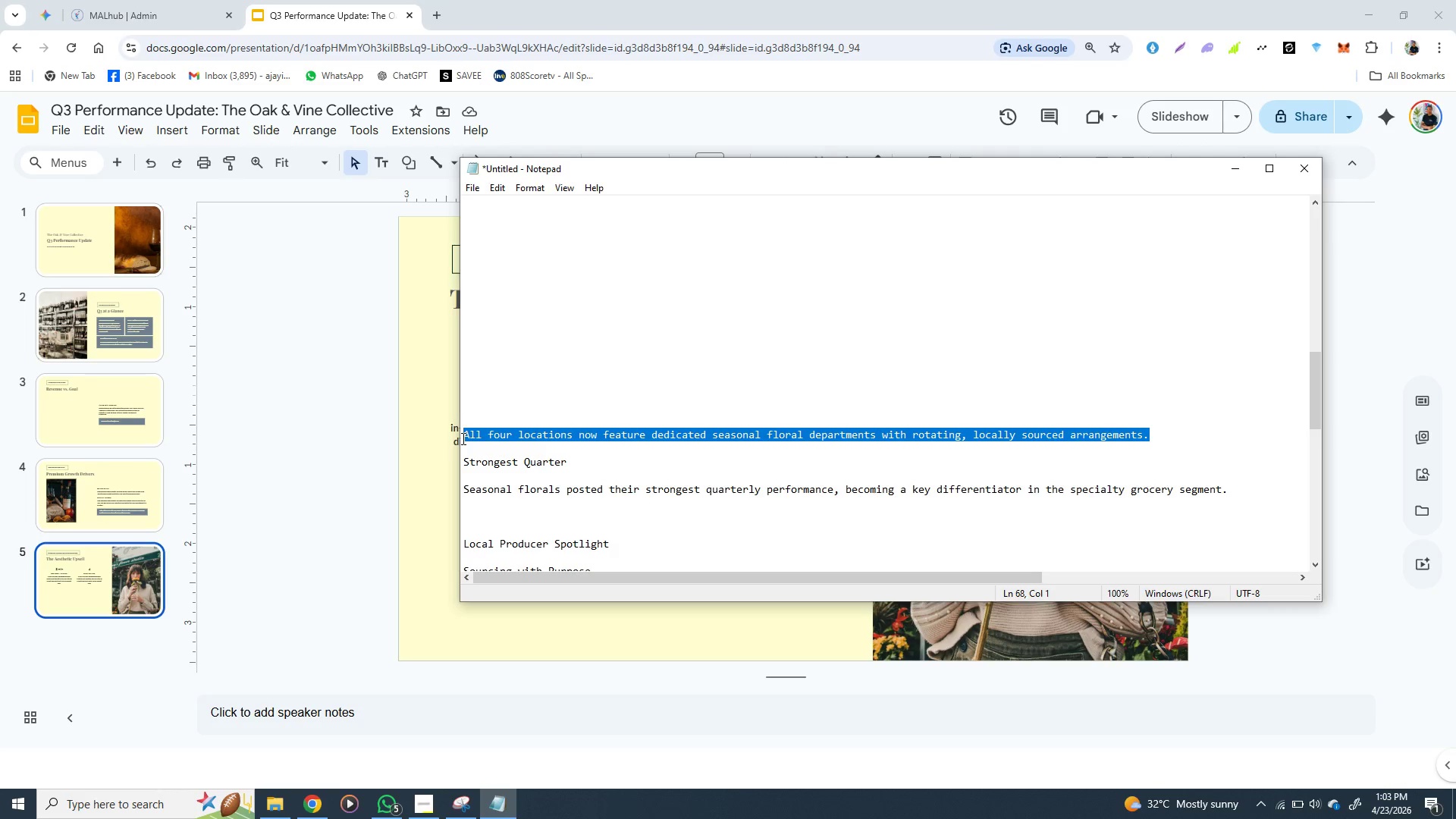 
key(Control+X)
 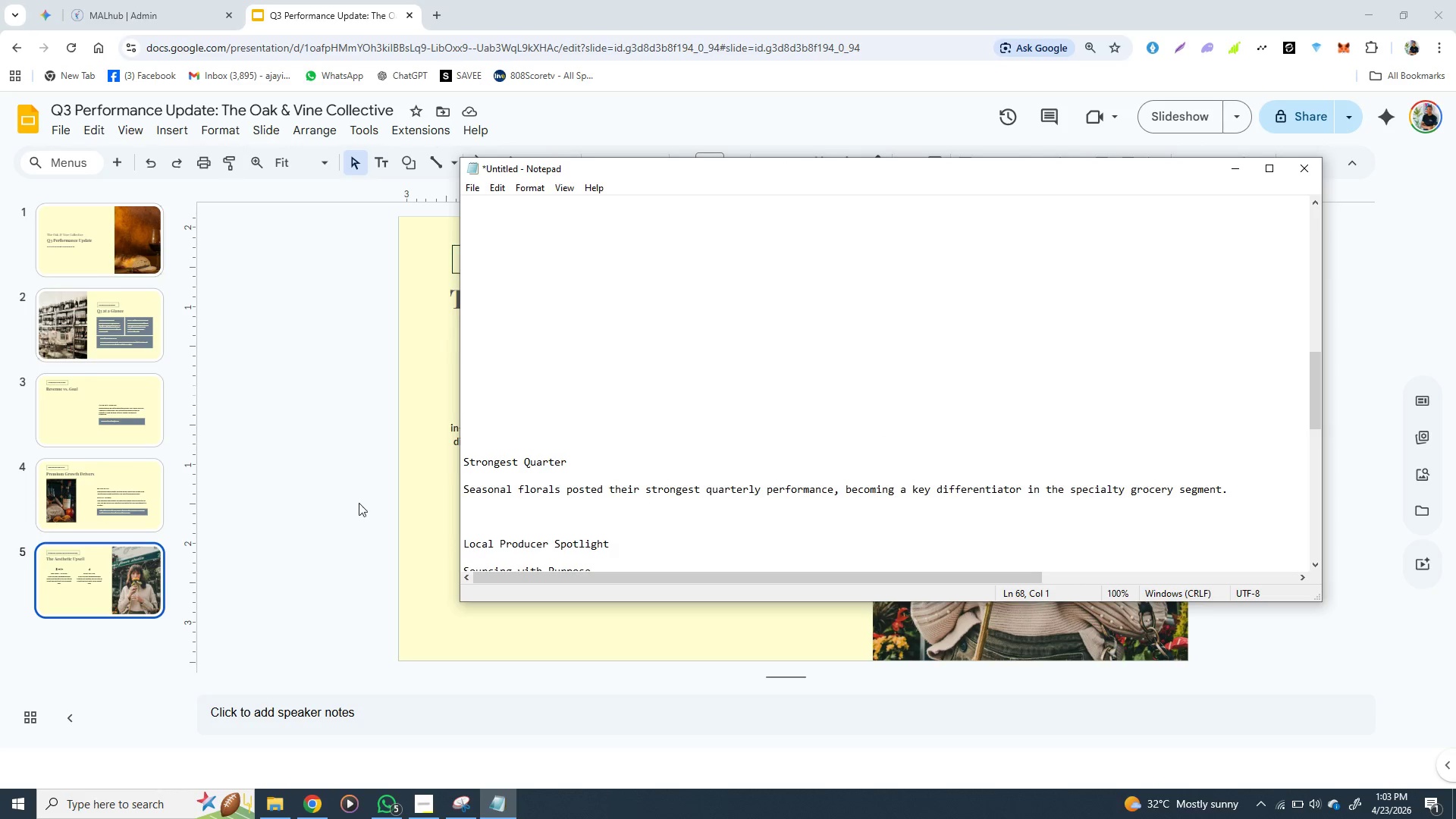 
left_click_drag(start_coordinate=[393, 504], to_coordinate=[699, 438])
 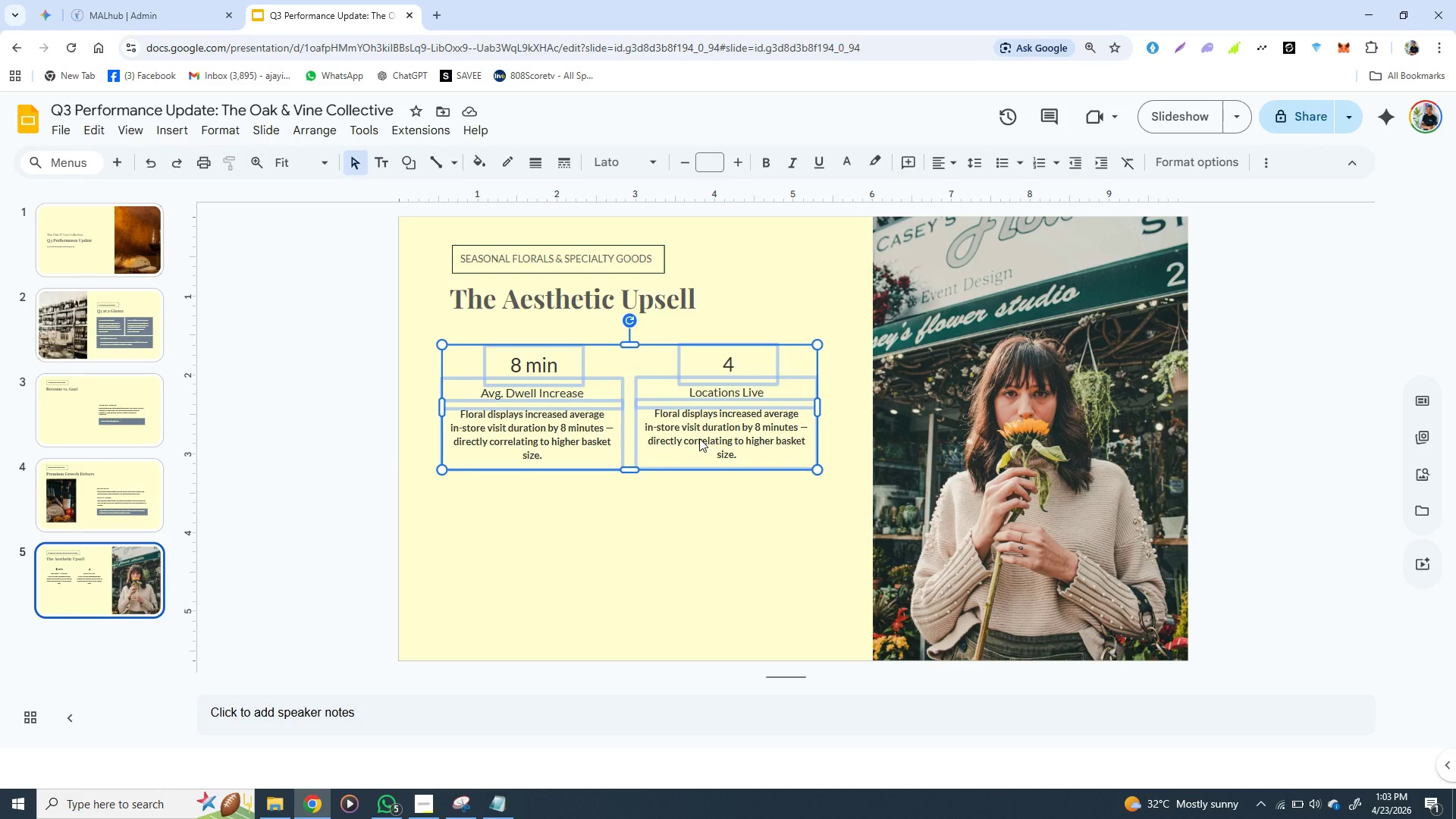 
left_click([699, 438])
 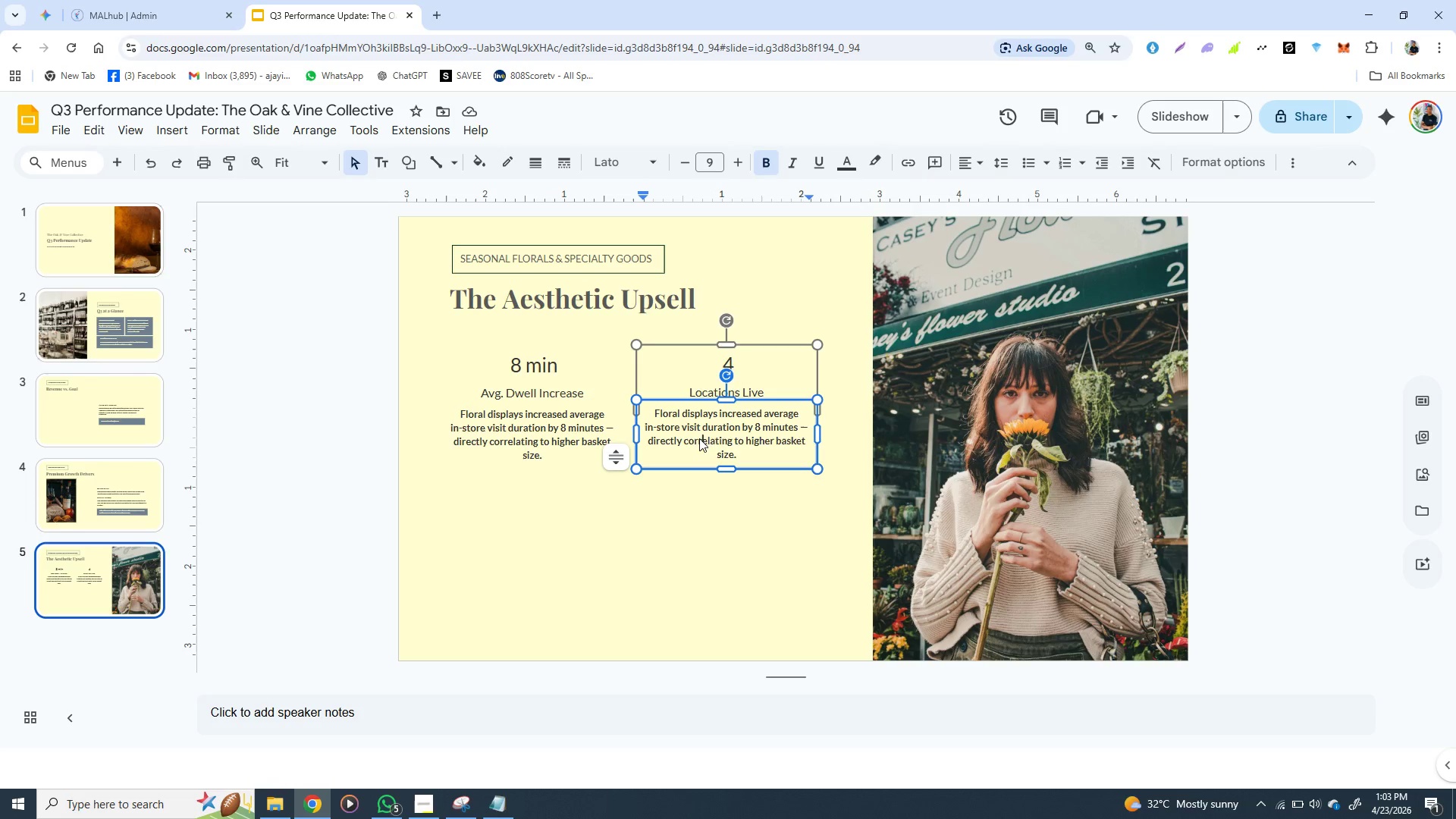 
double_click([699, 438])
 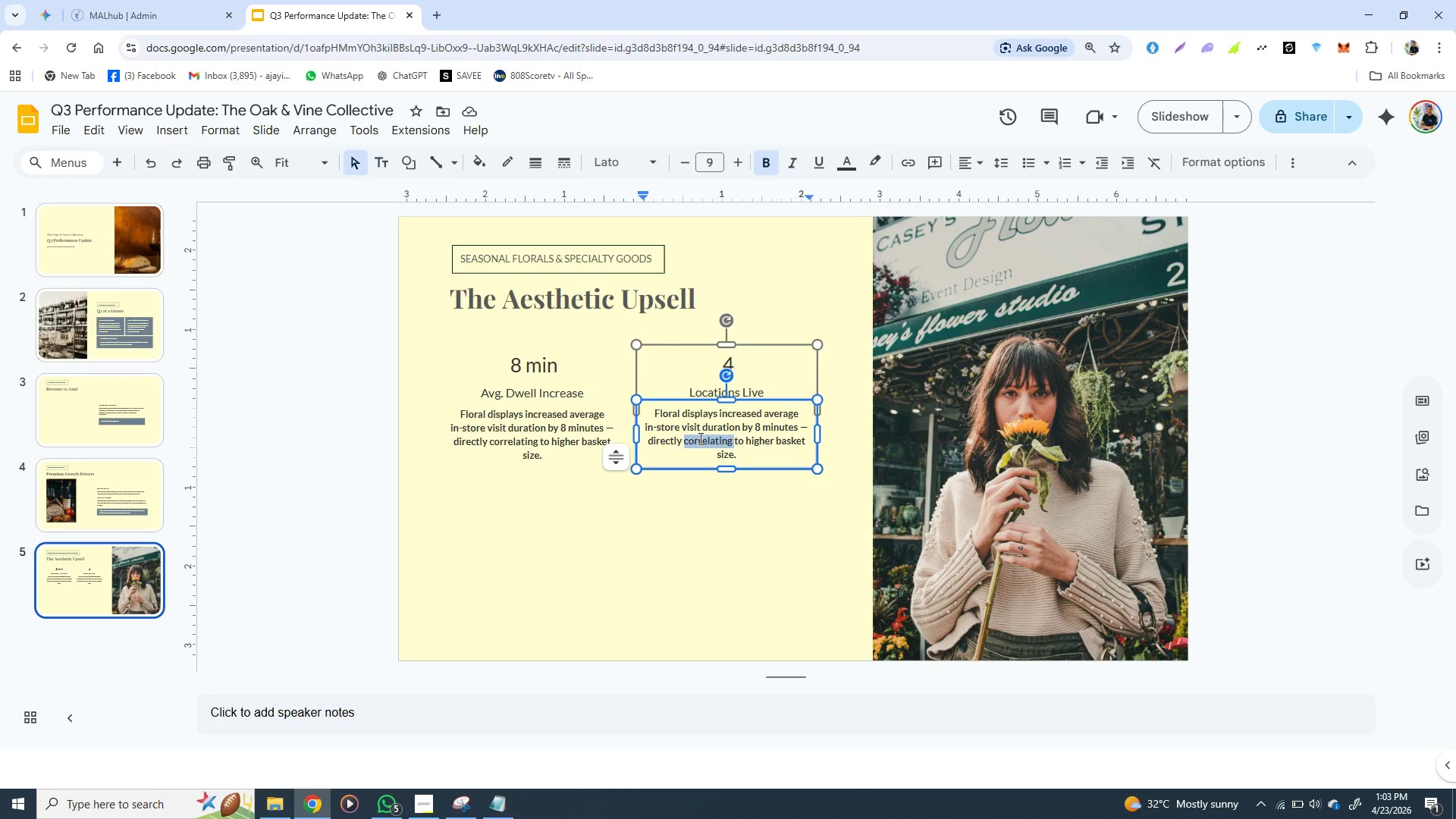 
triple_click([699, 438])
 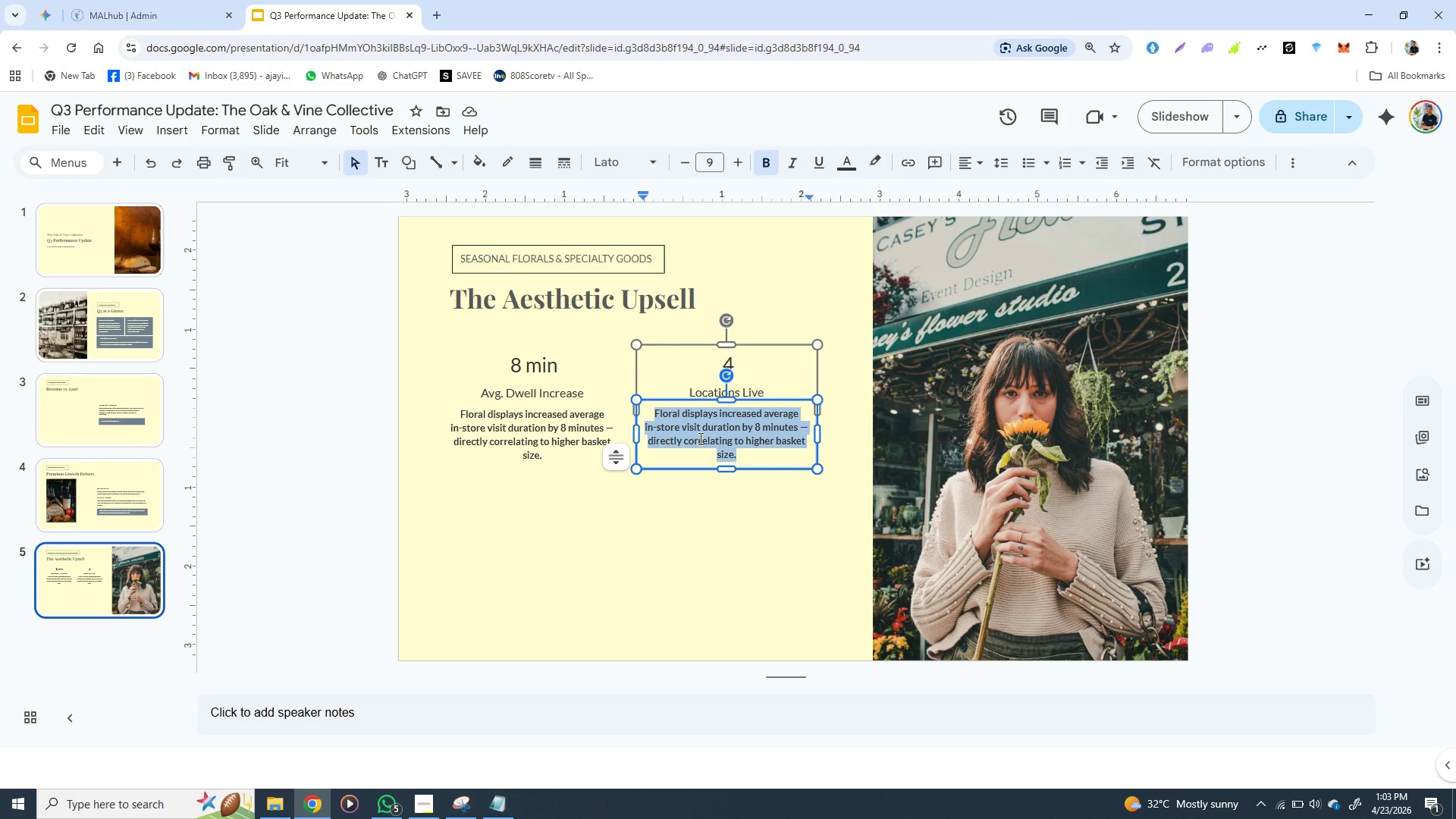 
key(Control+V)
 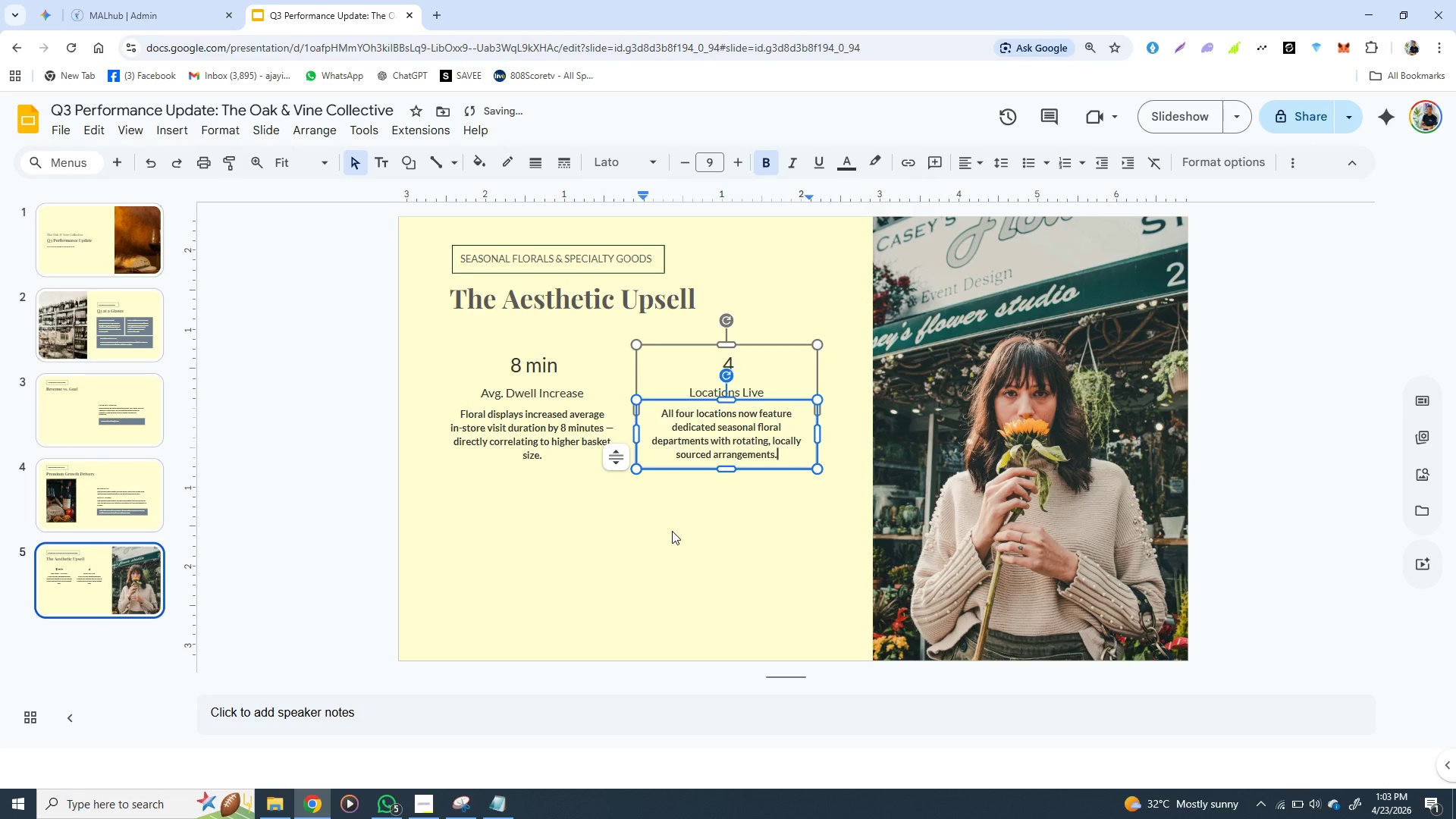 
left_click([672, 531])
 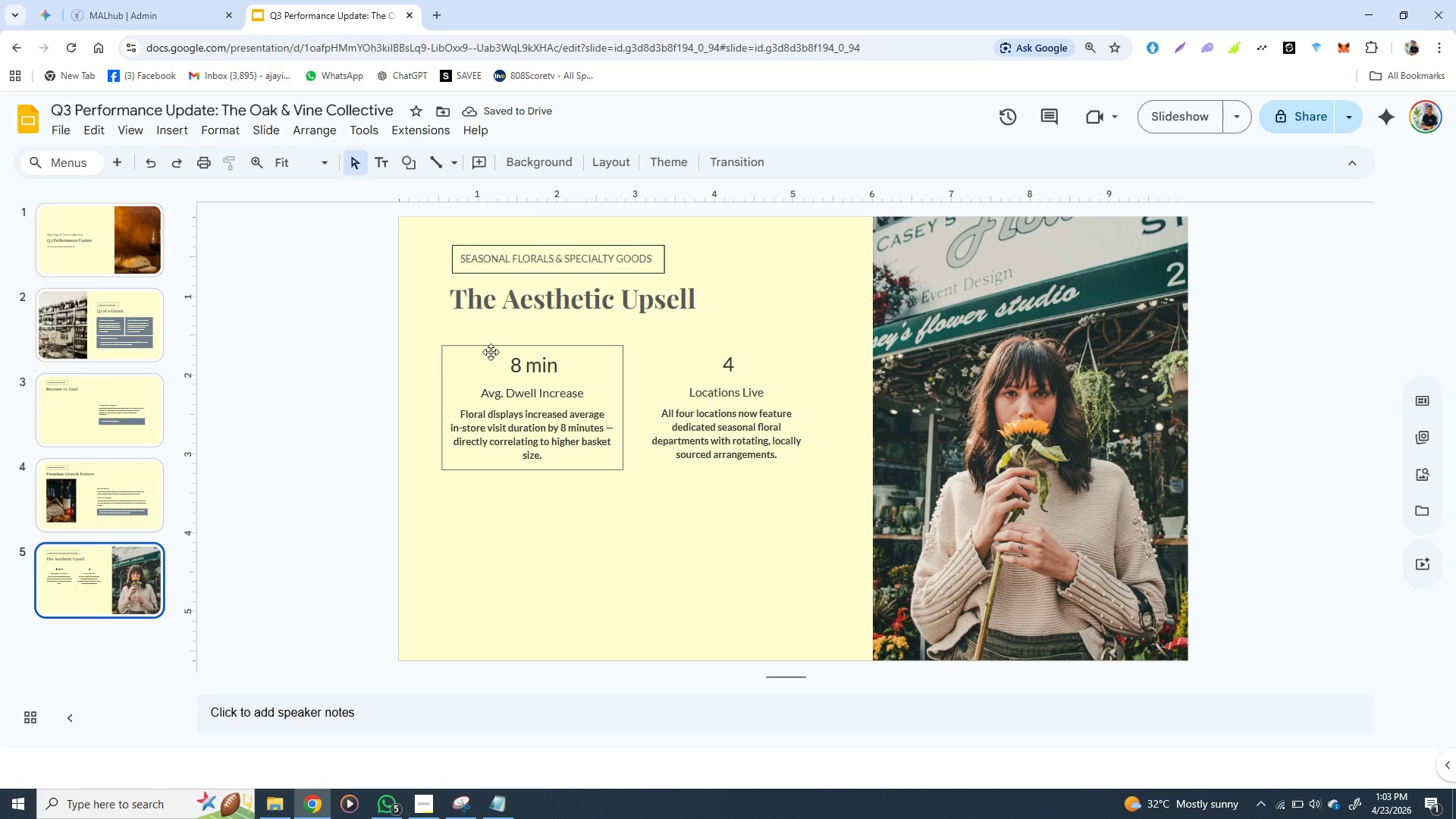 
left_click([491, 350])
 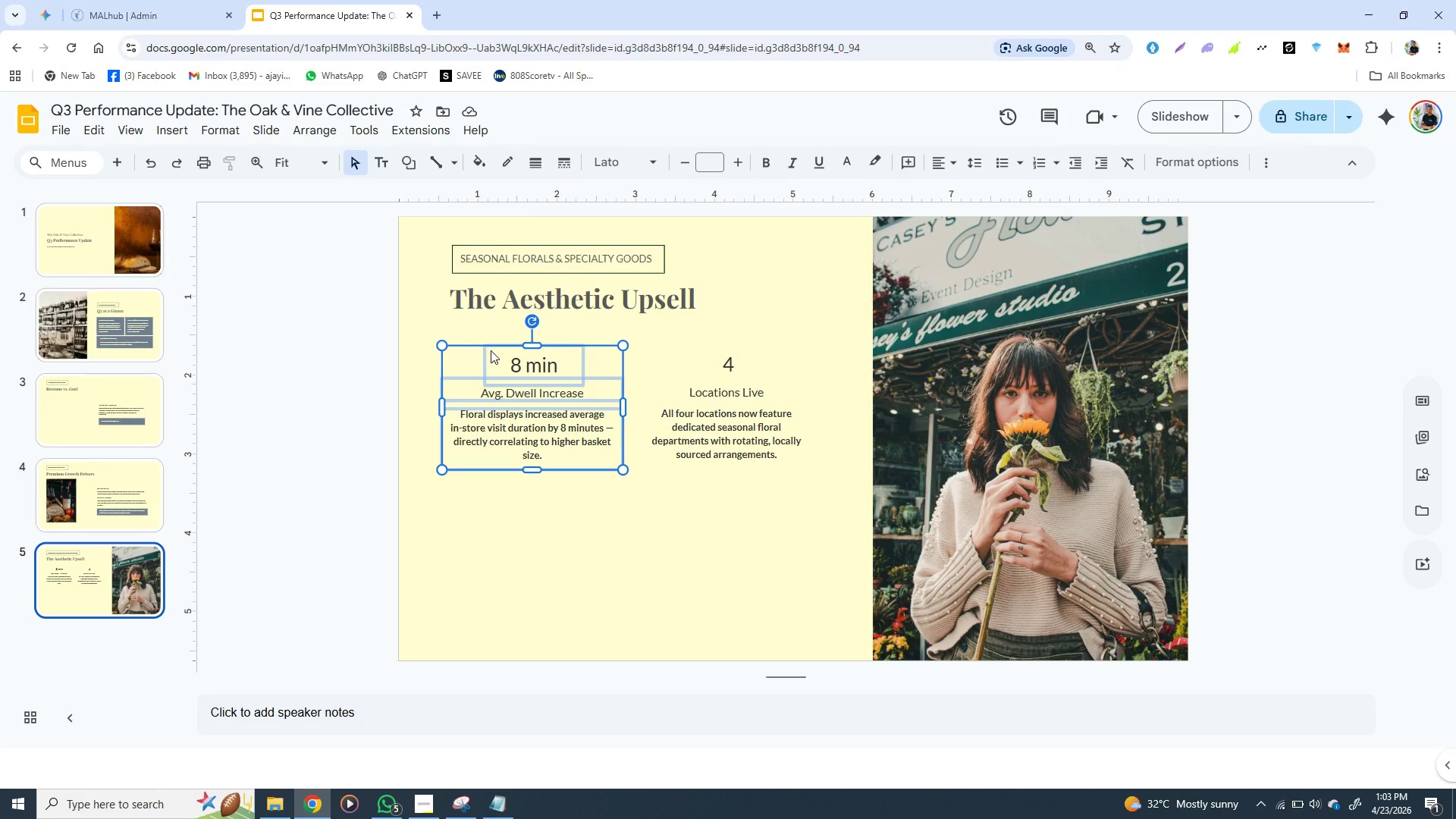 
hold_key(key=ControlLeft, duration=1.5)
 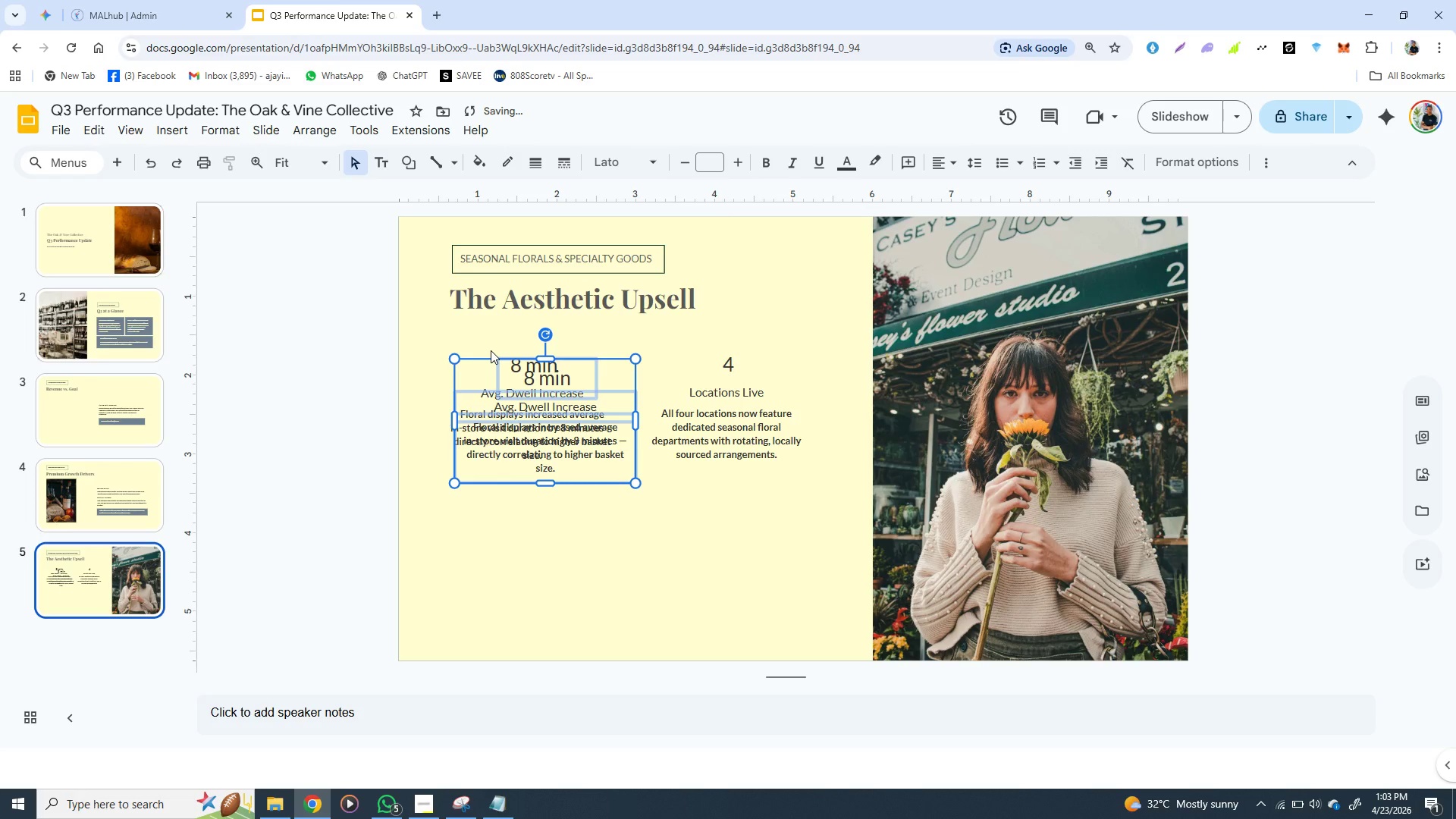 
key(Control+D)
 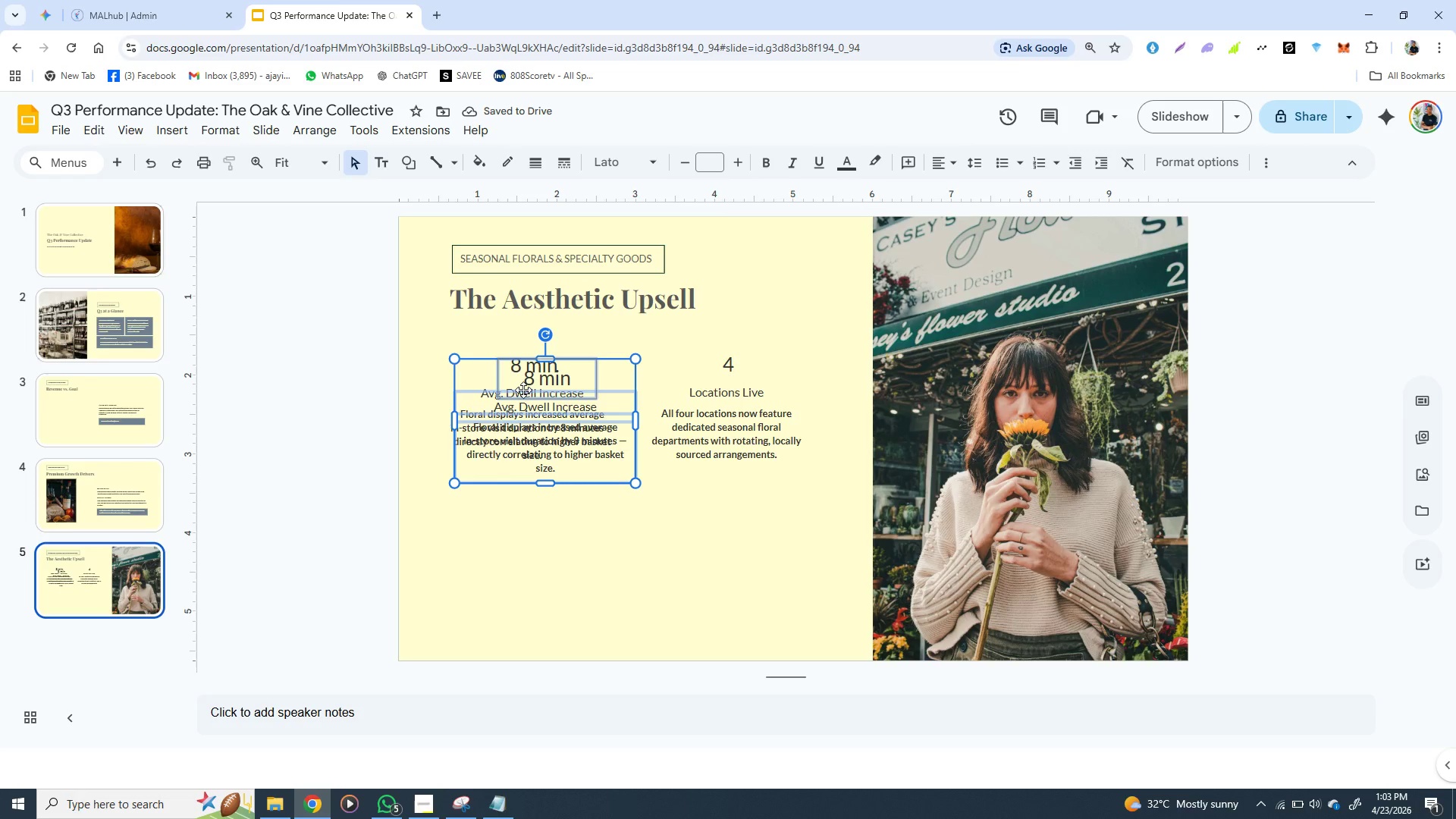 
left_click_drag(start_coordinate=[523, 390], to_coordinate=[604, 521])
 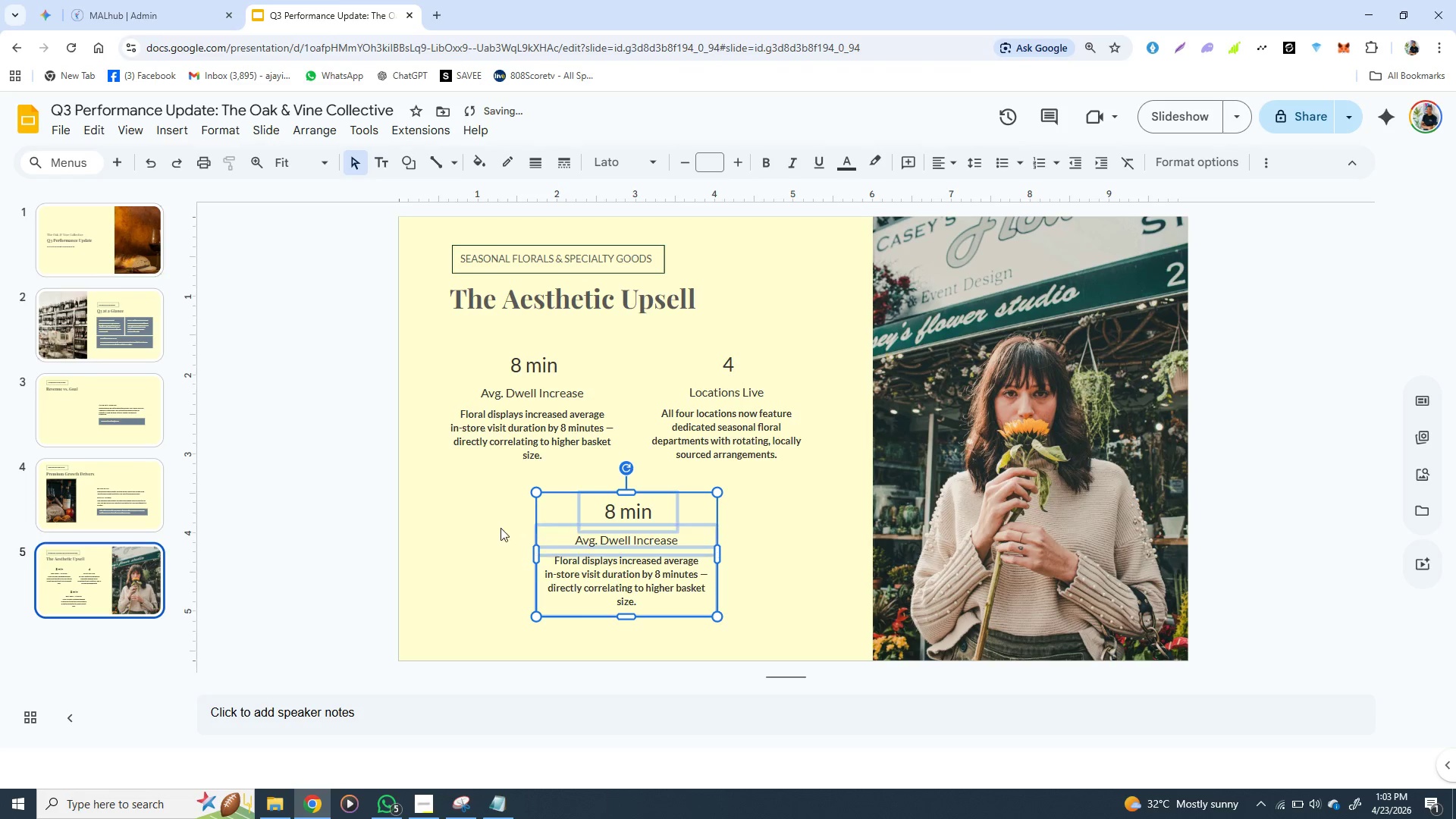 
left_click([499, 528])
 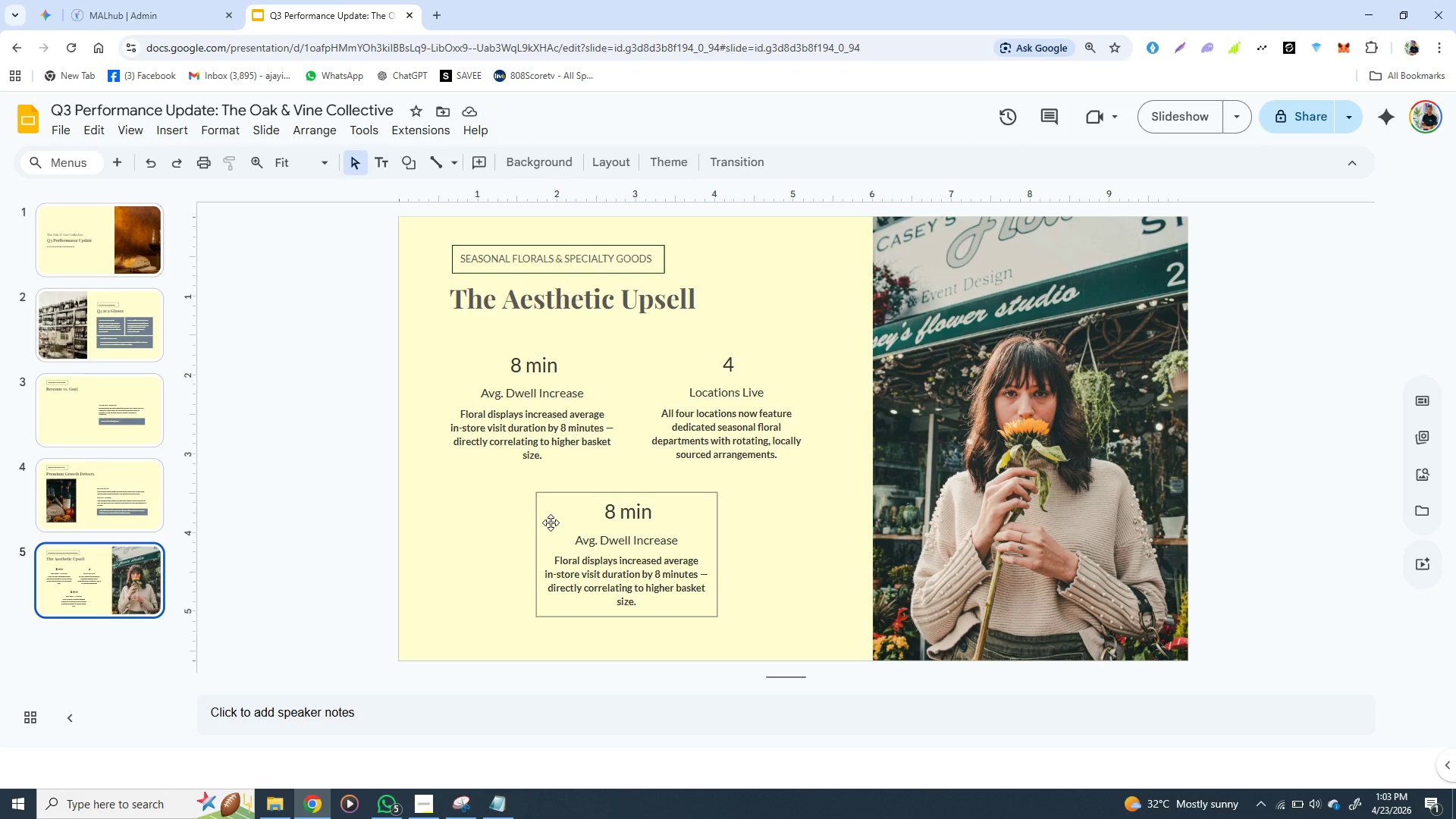 
wait(5.14)
 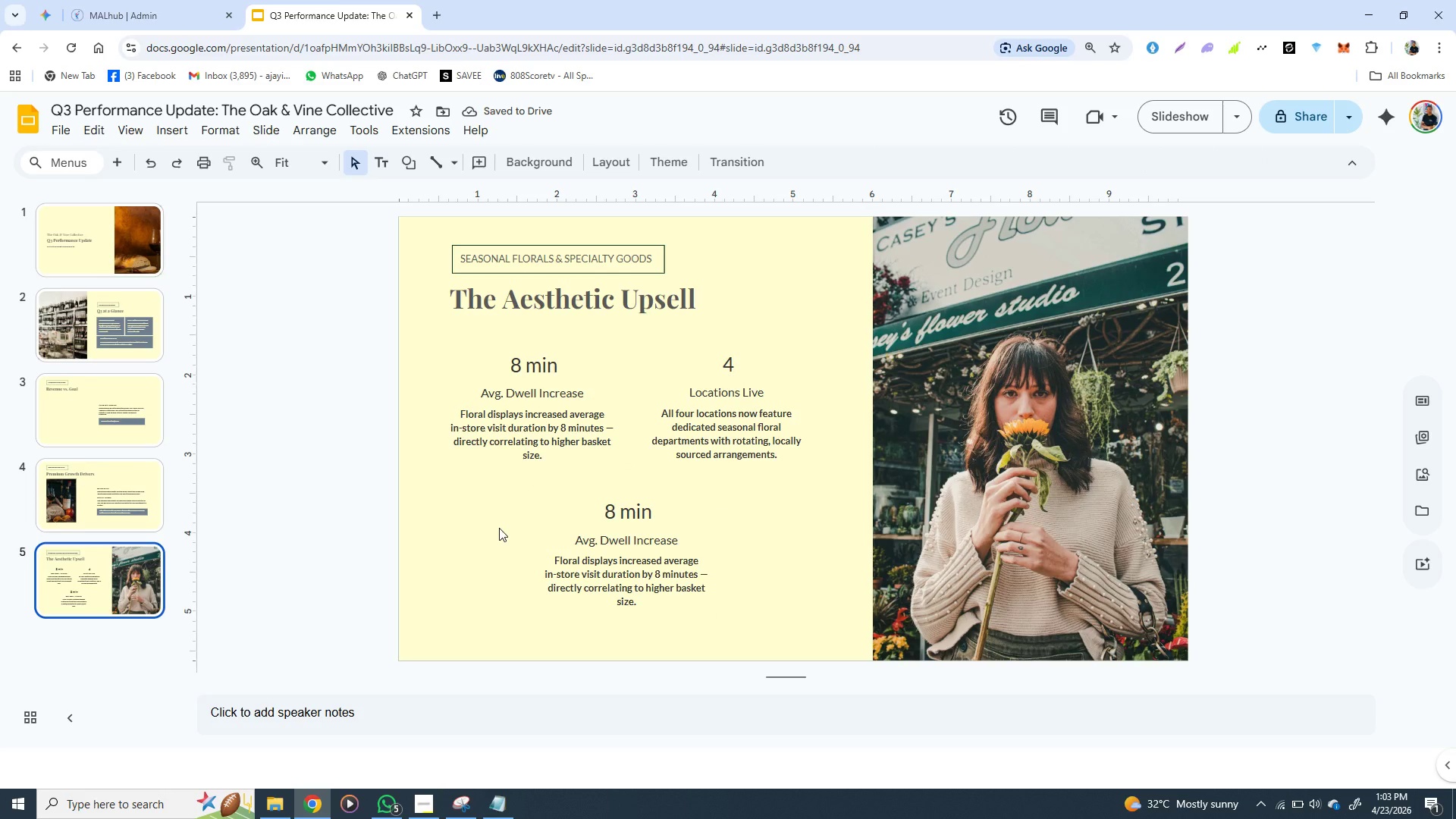 
double_click([635, 514])
 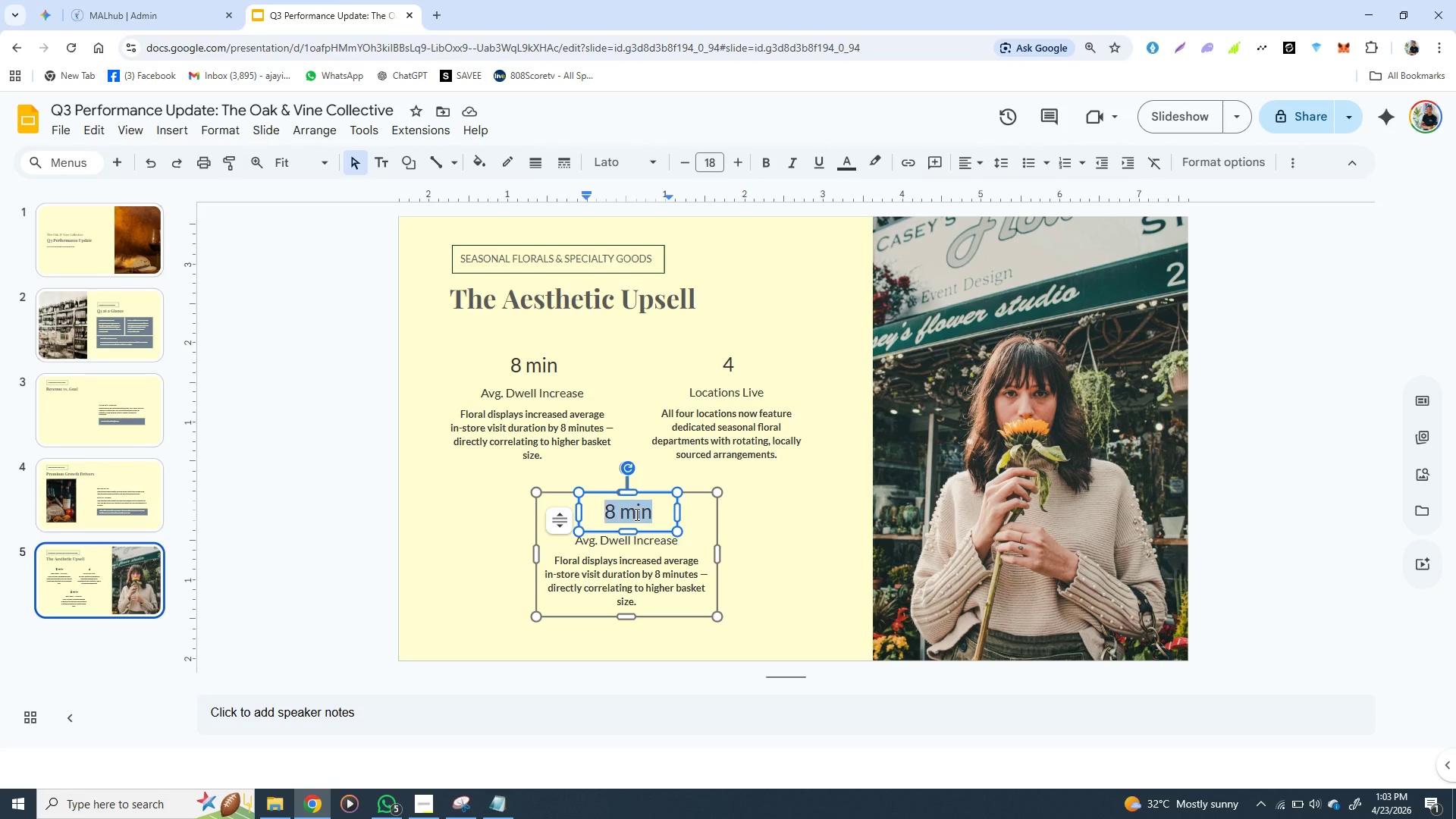 
triple_click([635, 514])
 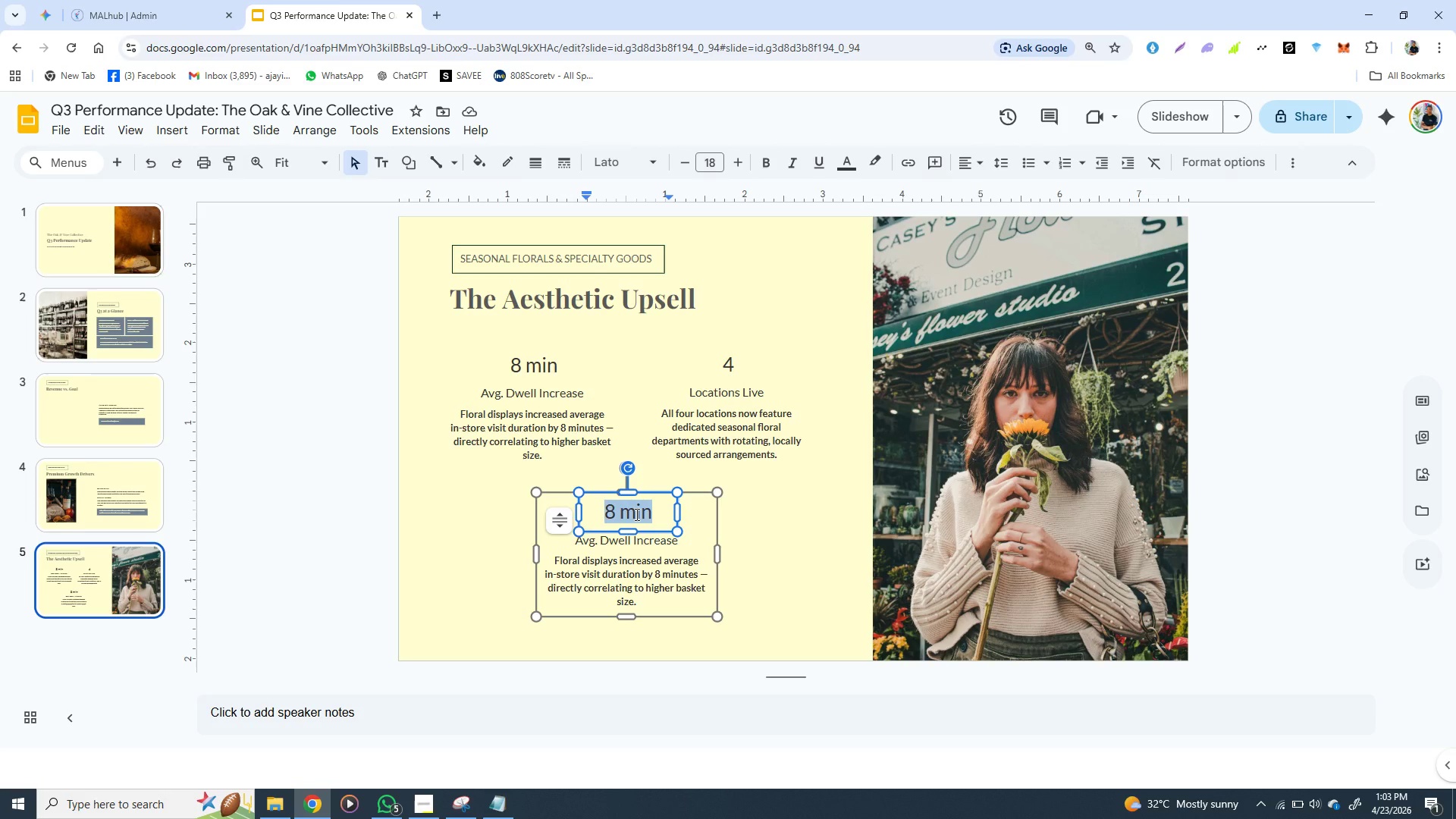 
key(CapsLock)
 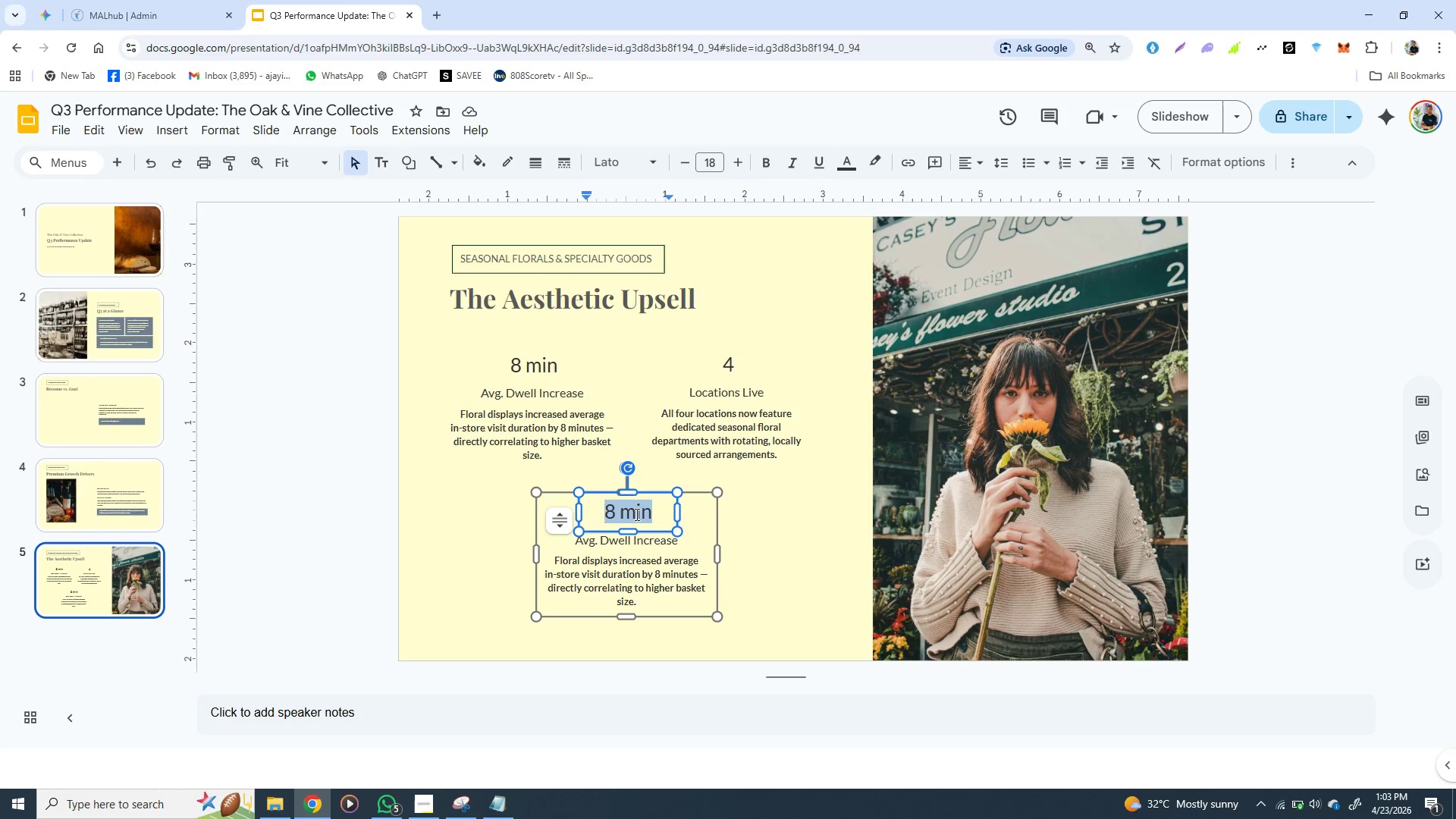 
key(Q)
 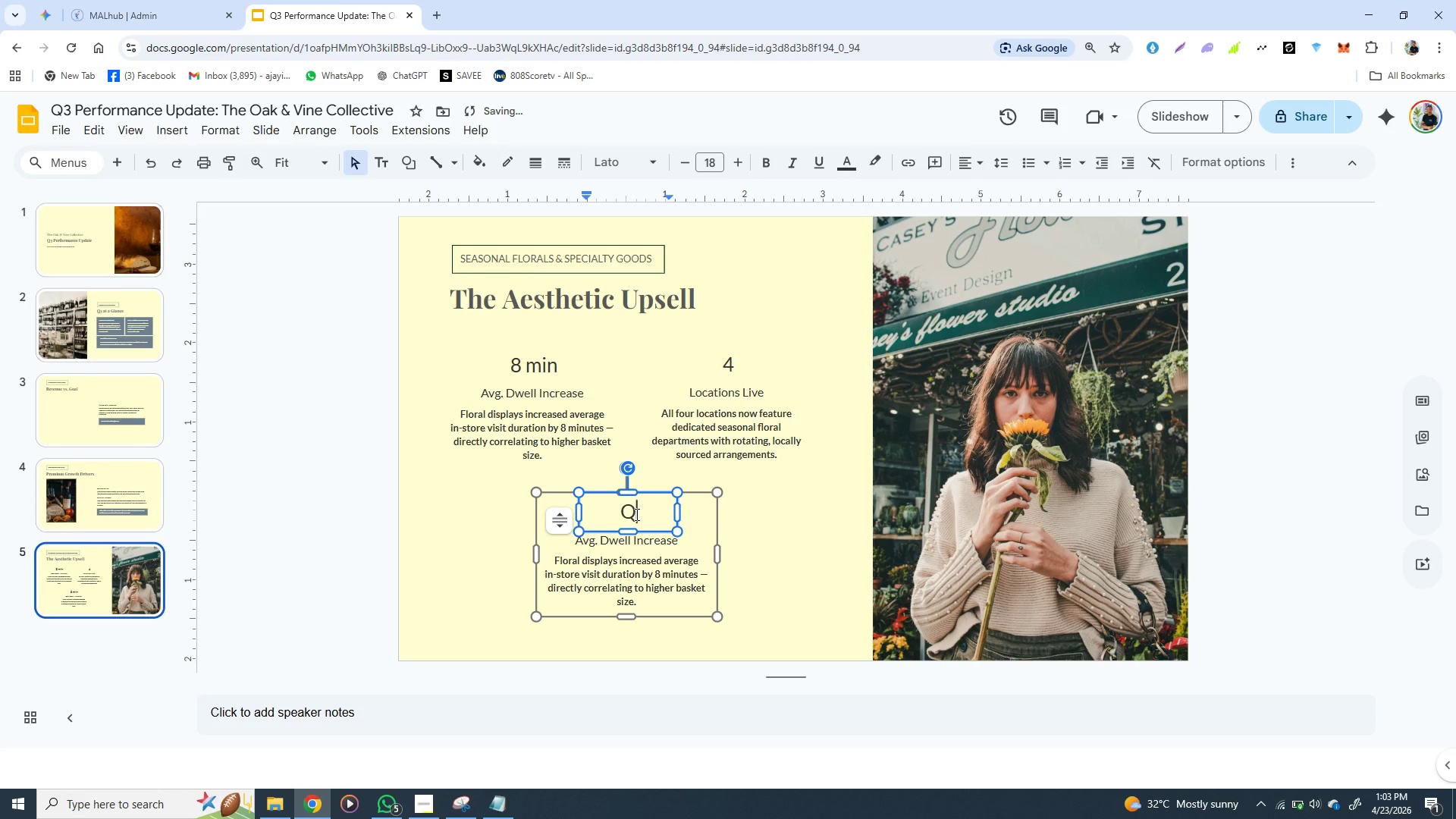 
key(CapsLock)
 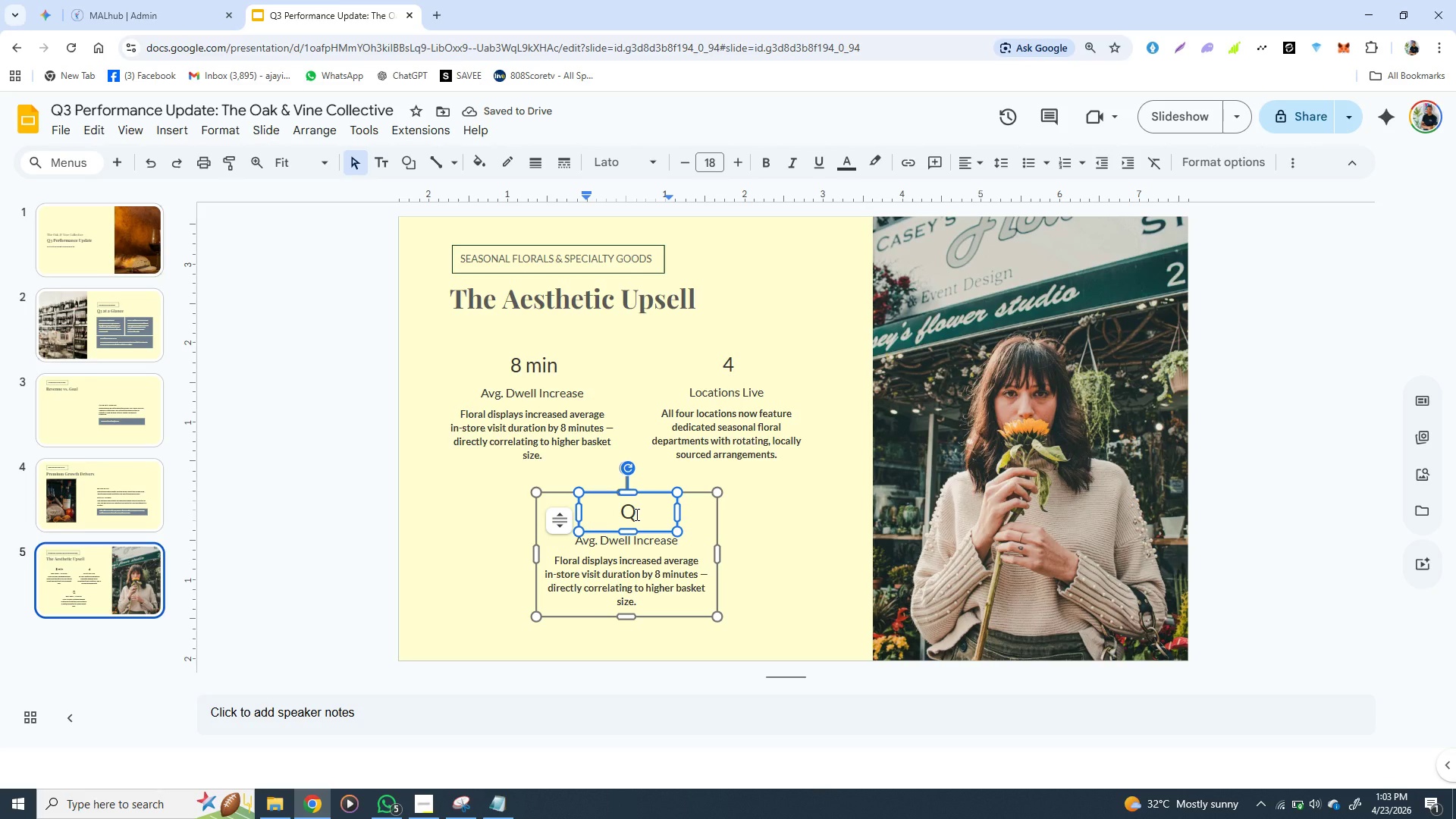 
key(3)
 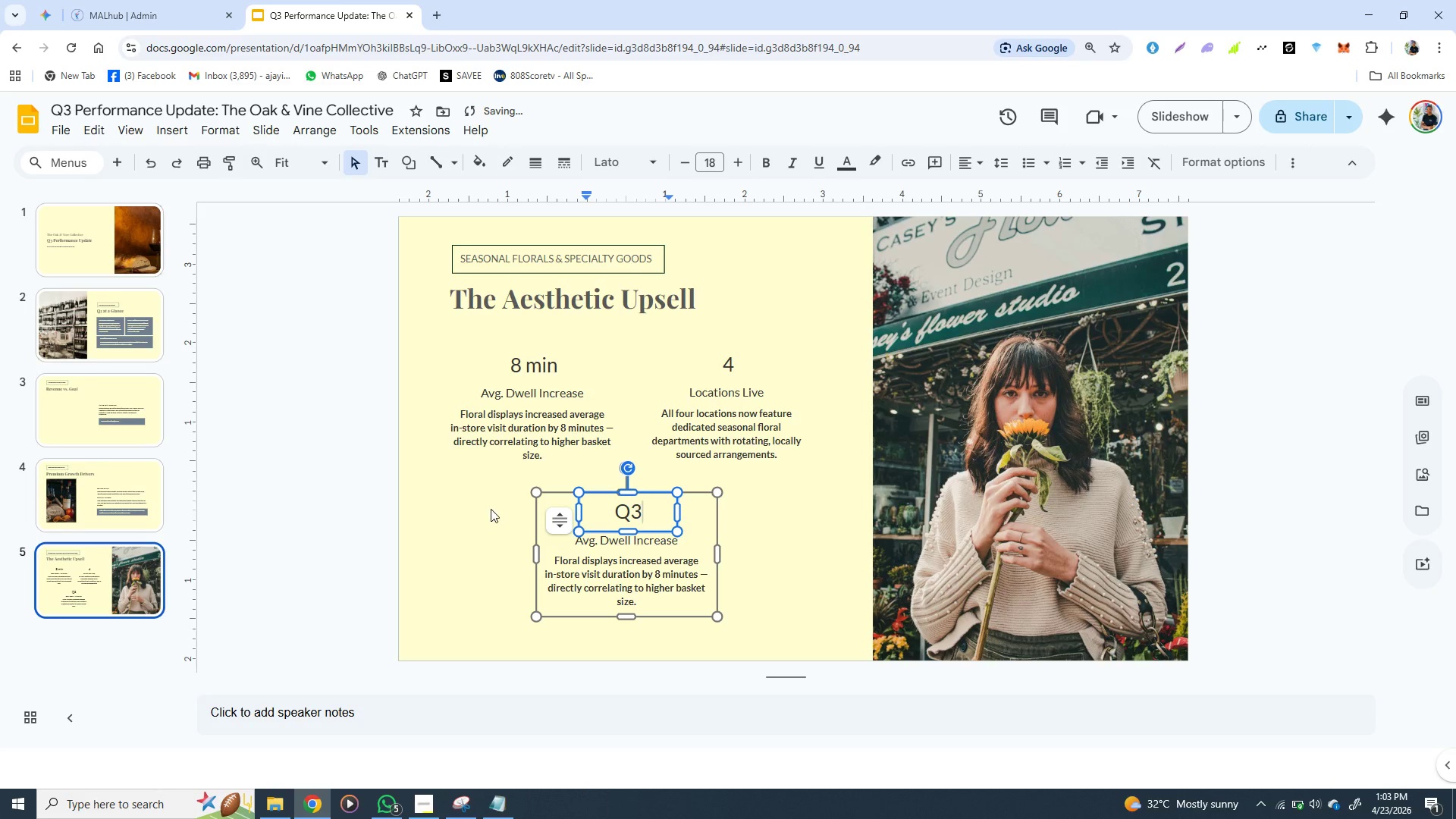 
left_click([457, 526])
 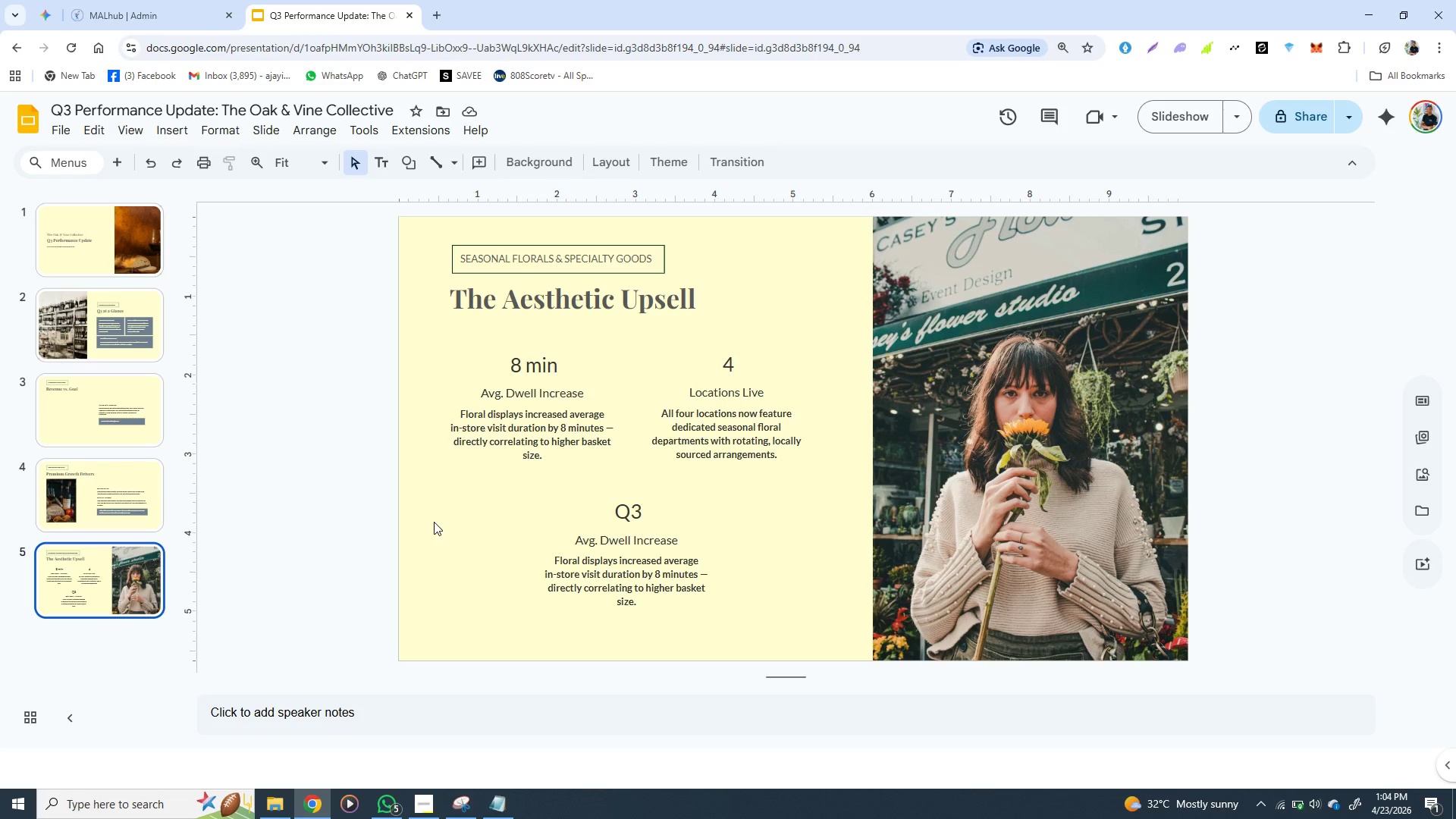 
wait(38.11)
 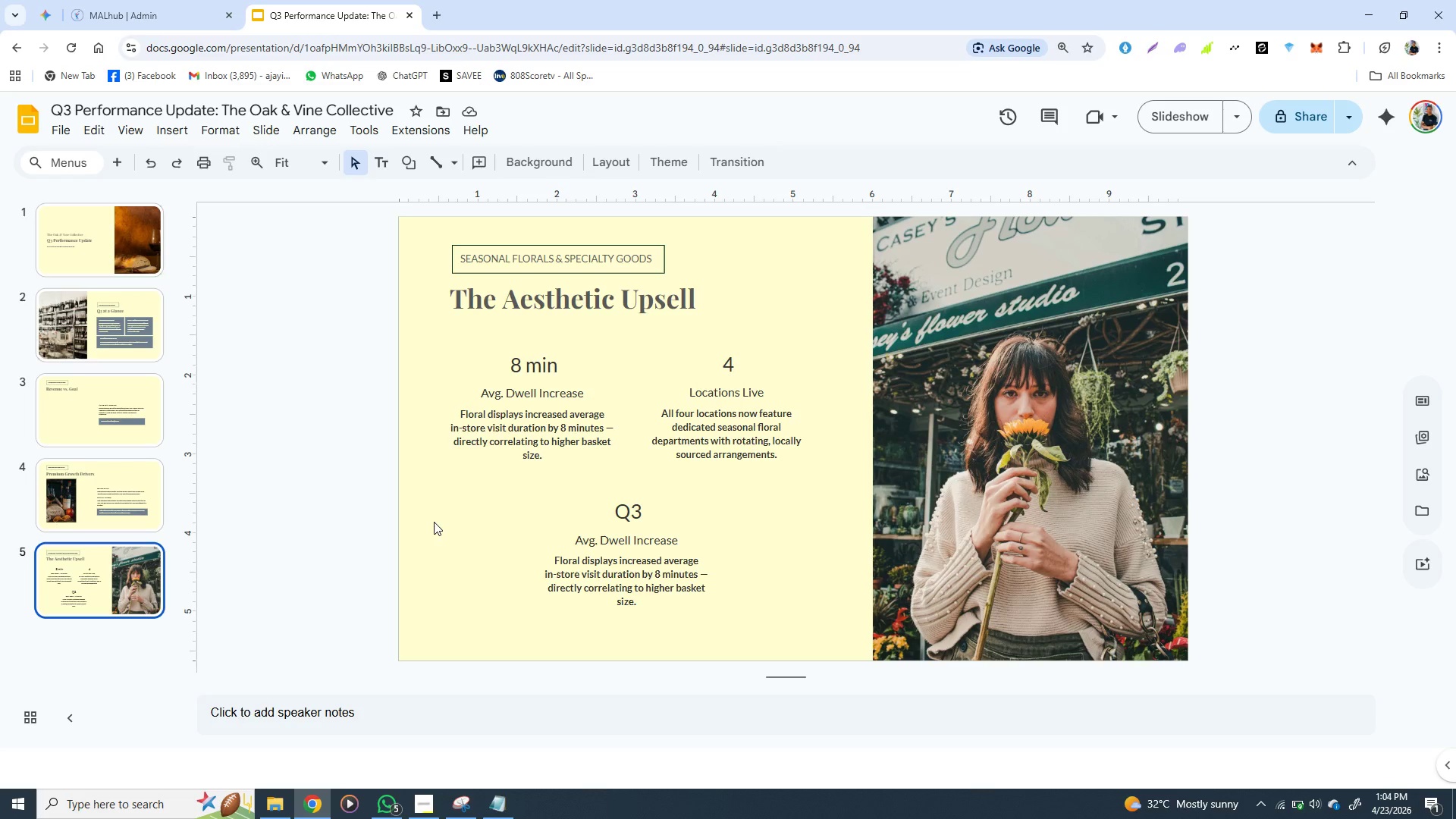 
left_click([556, 543])
 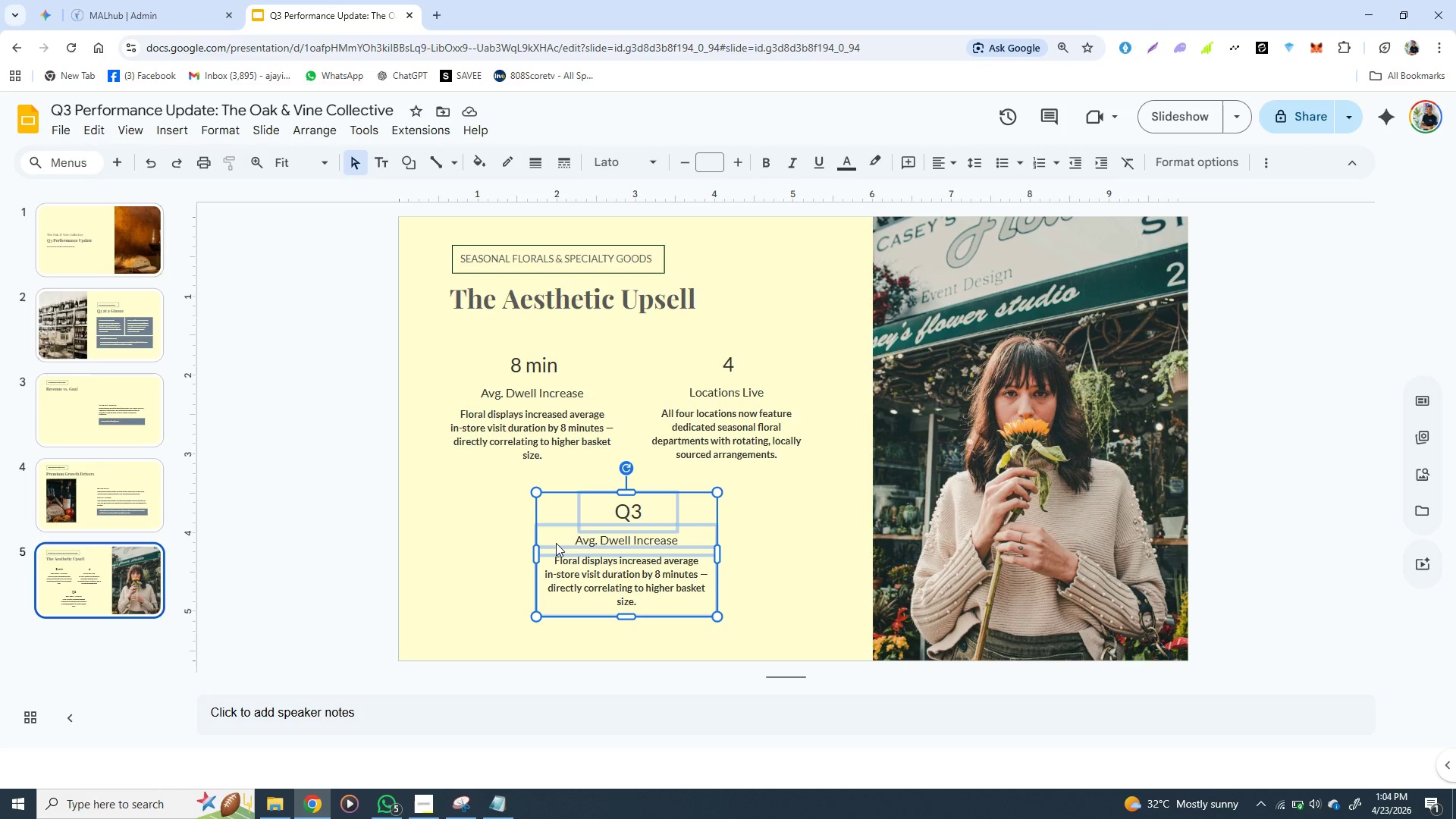 
wait(18.55)
 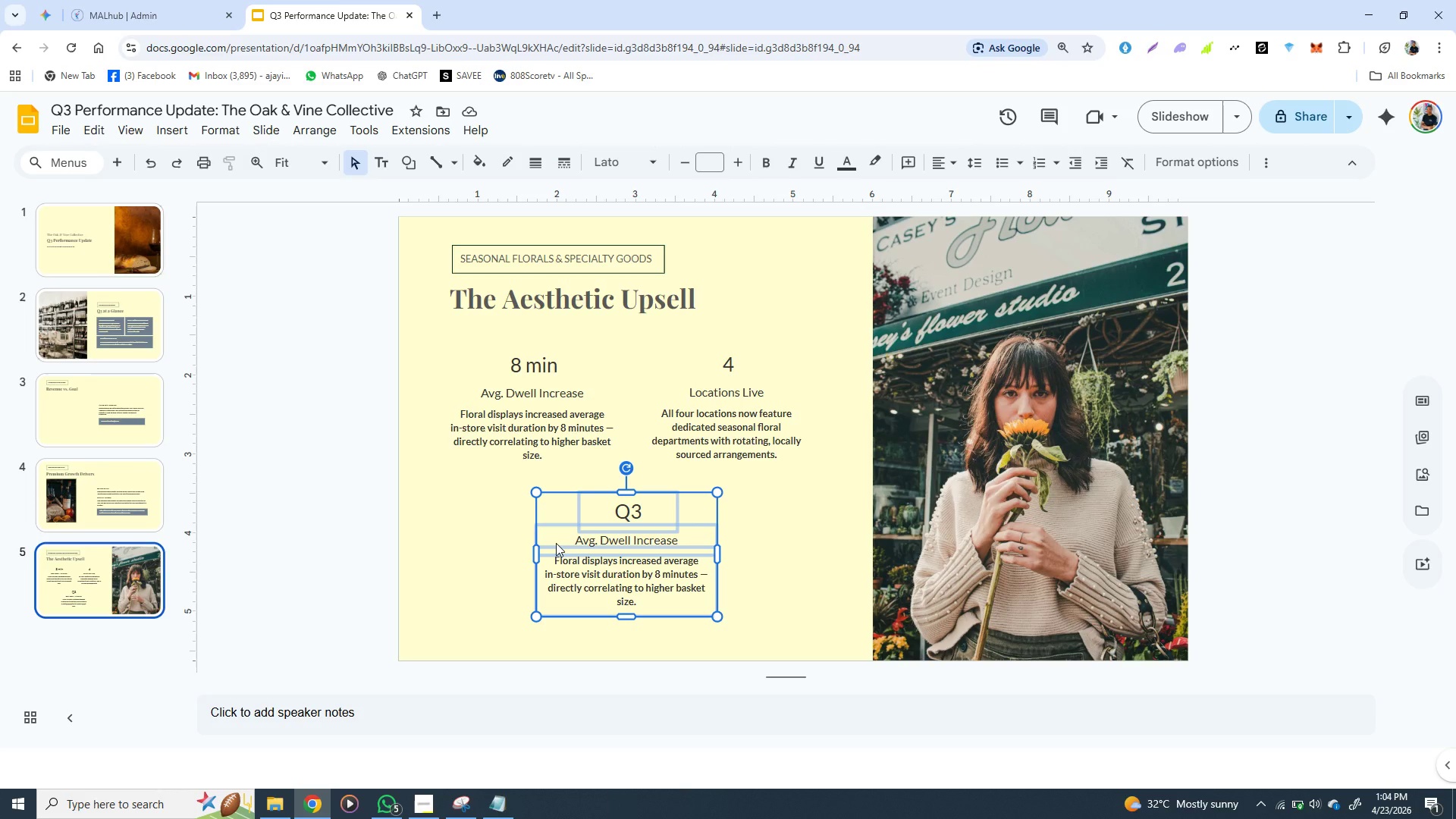 
left_click([558, 441])
 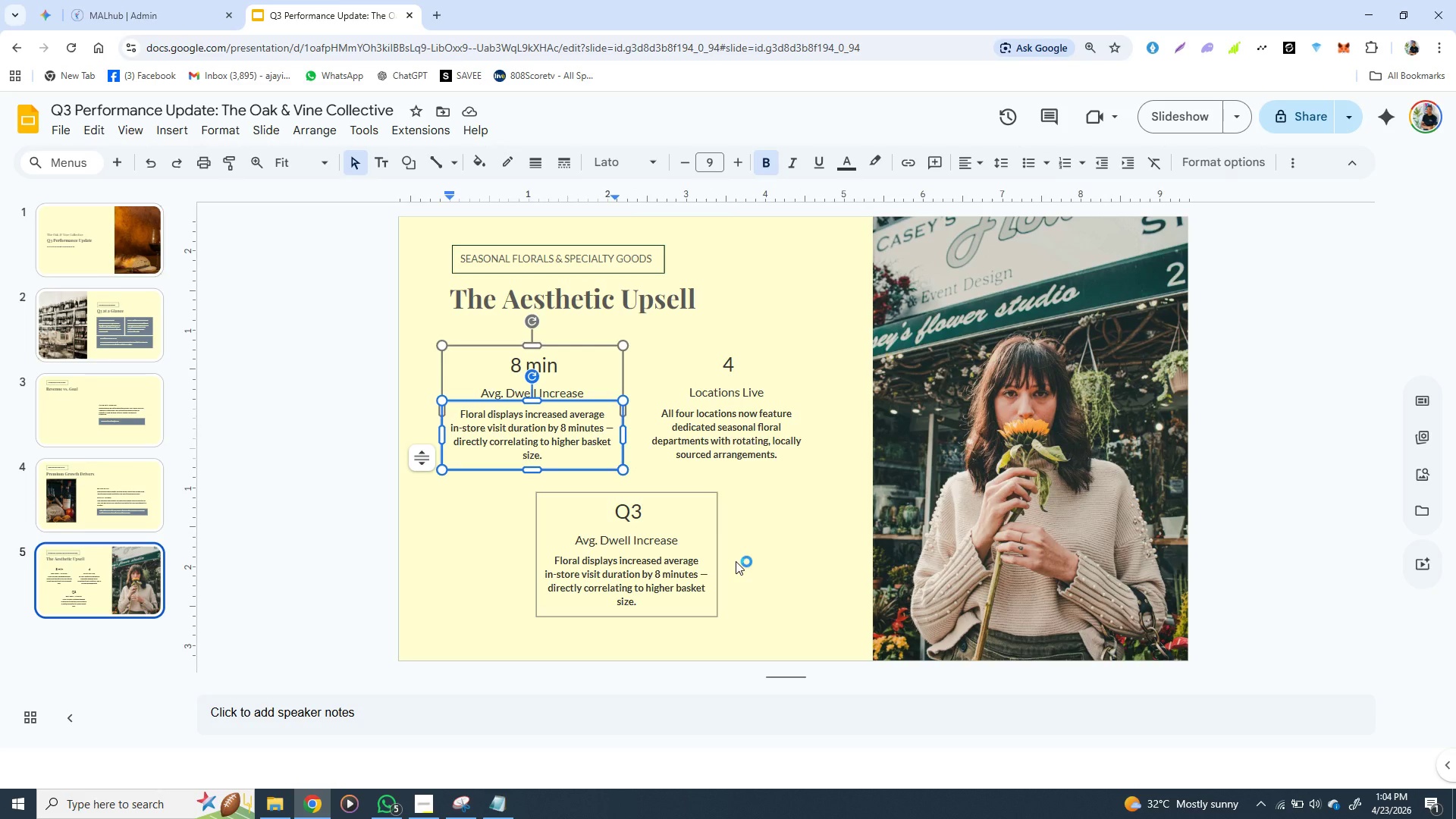 
left_click([771, 558])
 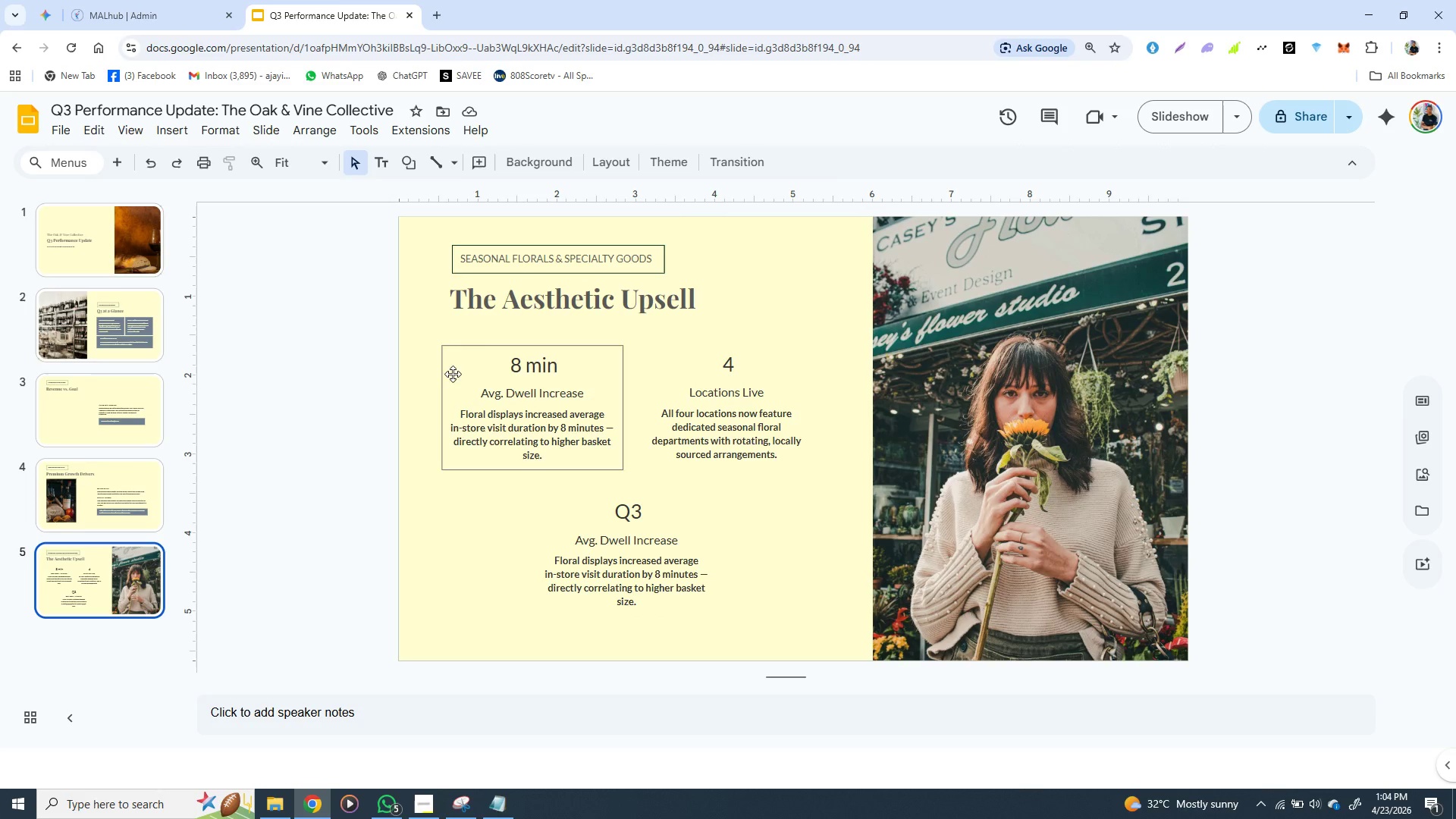 
wait(10.0)
 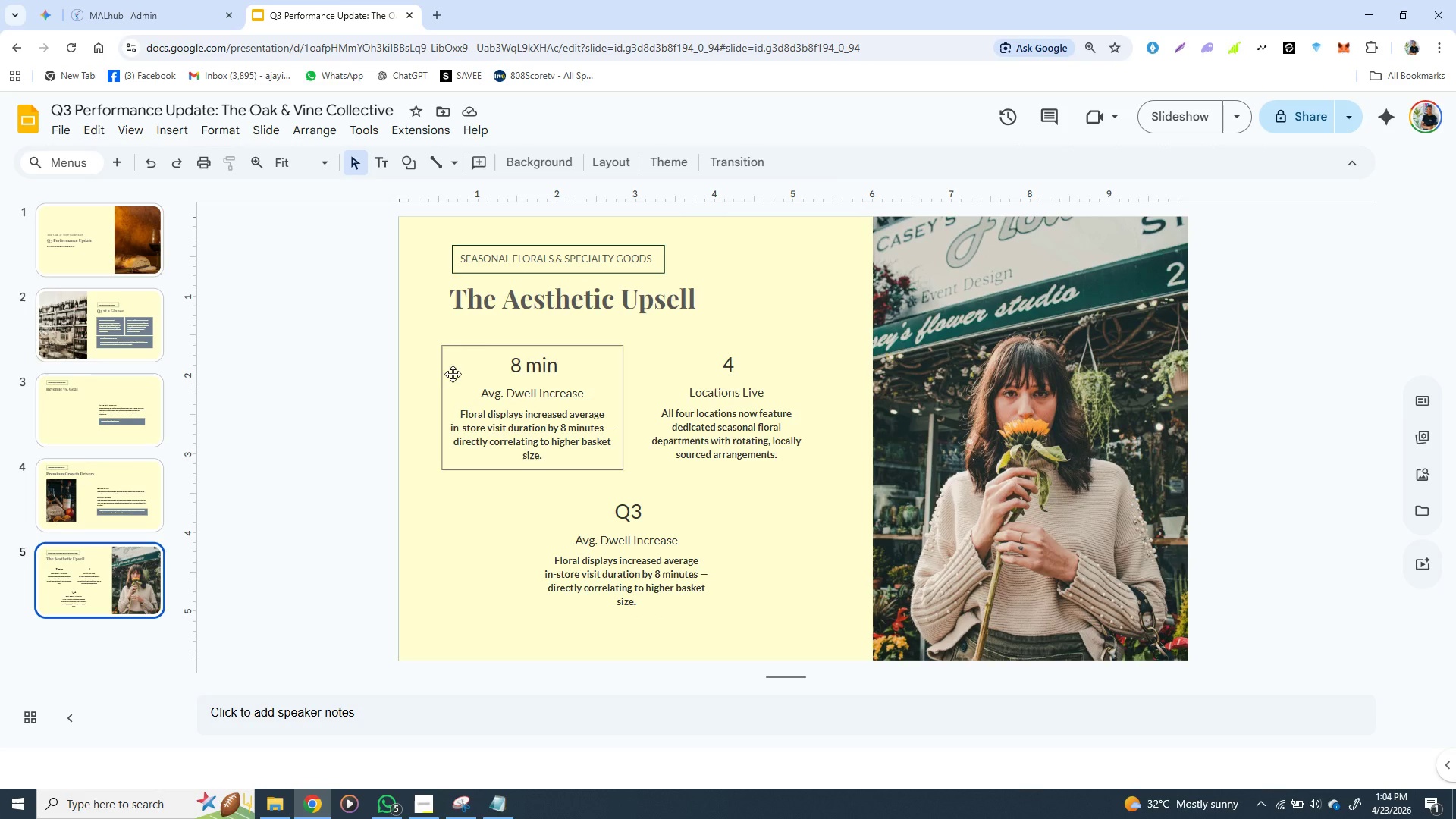 
left_click([451, 203])
 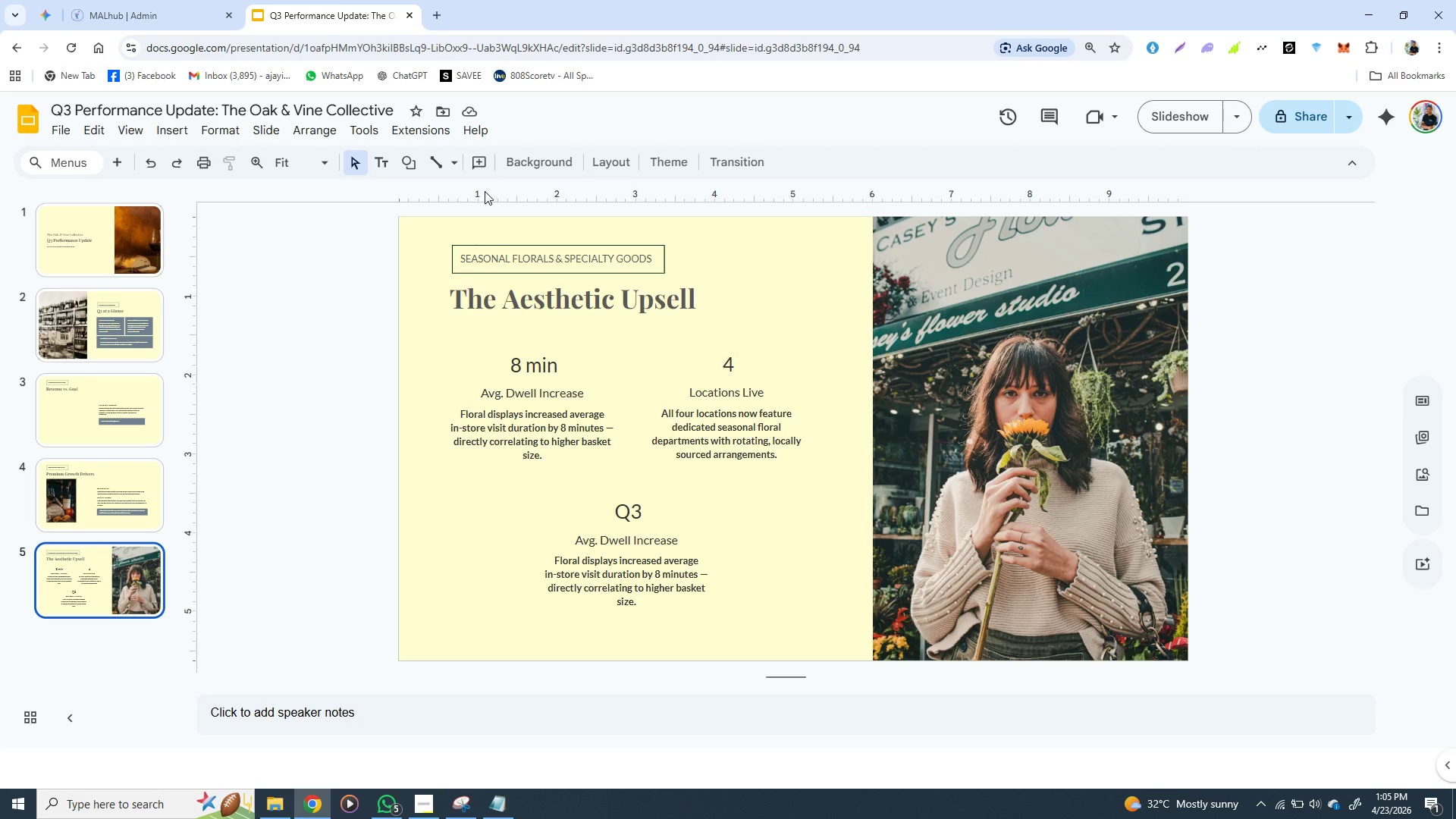 
left_click([485, 191])
 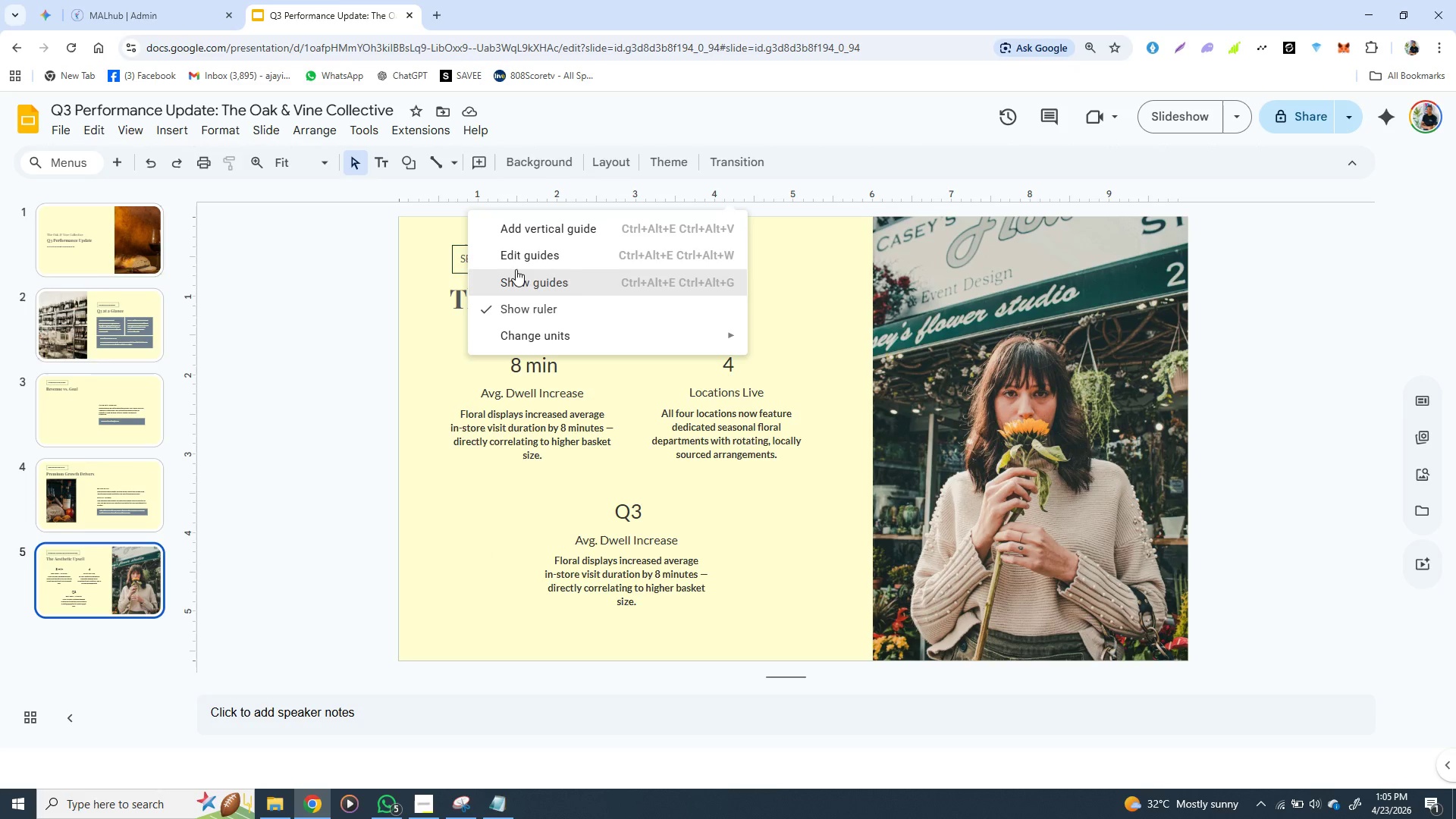 
left_click([516, 271])
 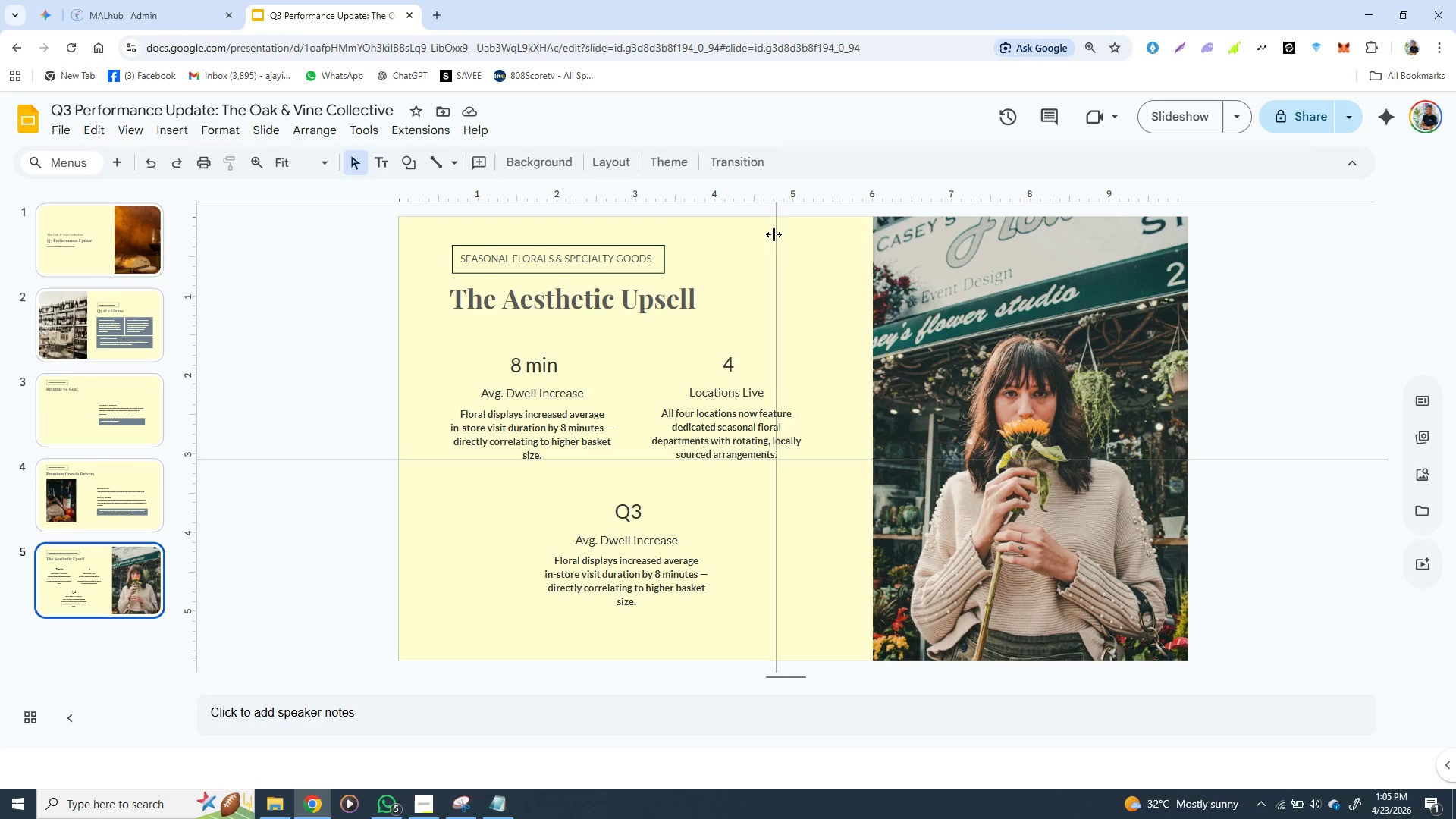 
left_click_drag(start_coordinate=[774, 234], to_coordinate=[451, 245])
 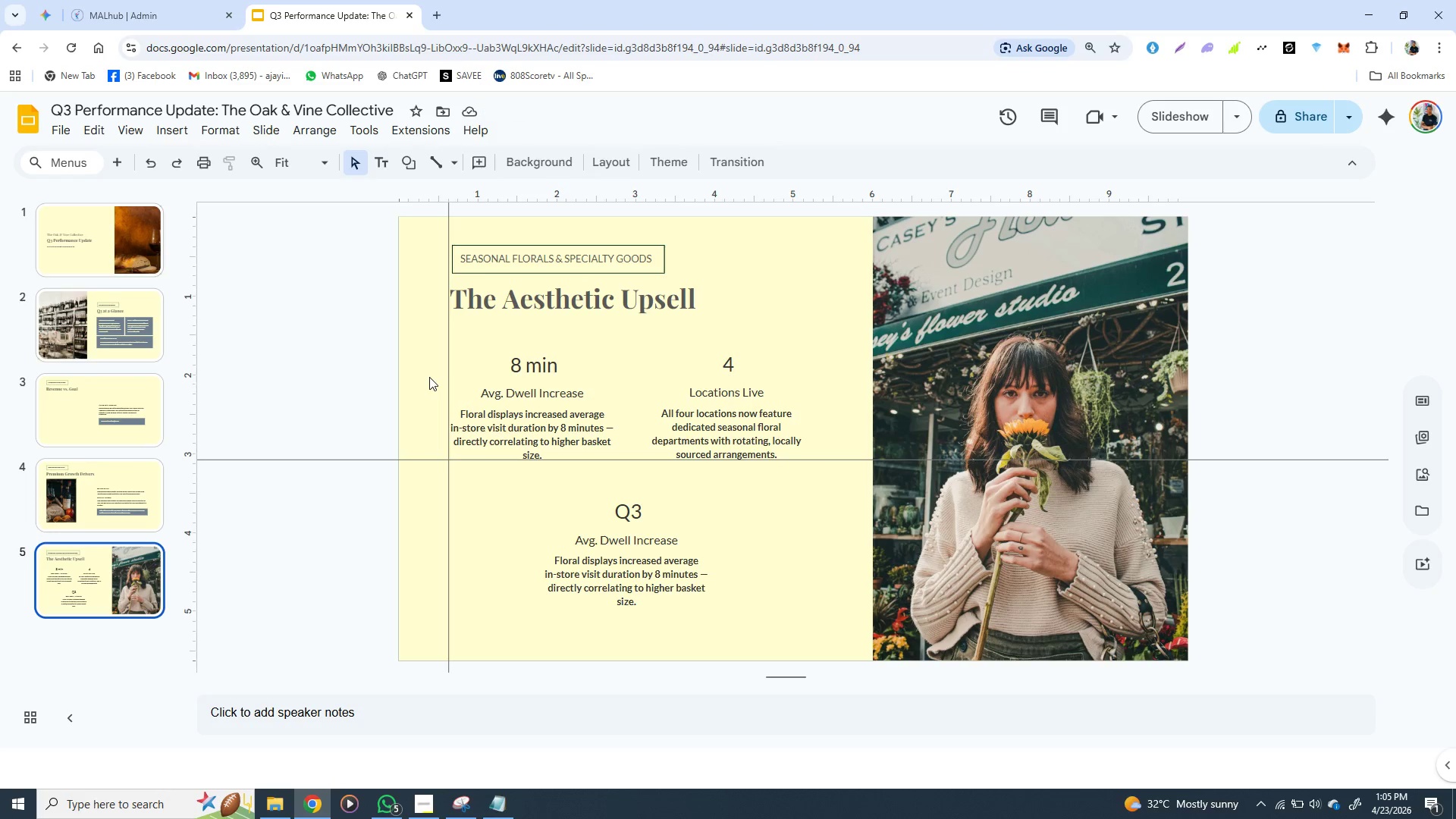 
wait(6.91)
 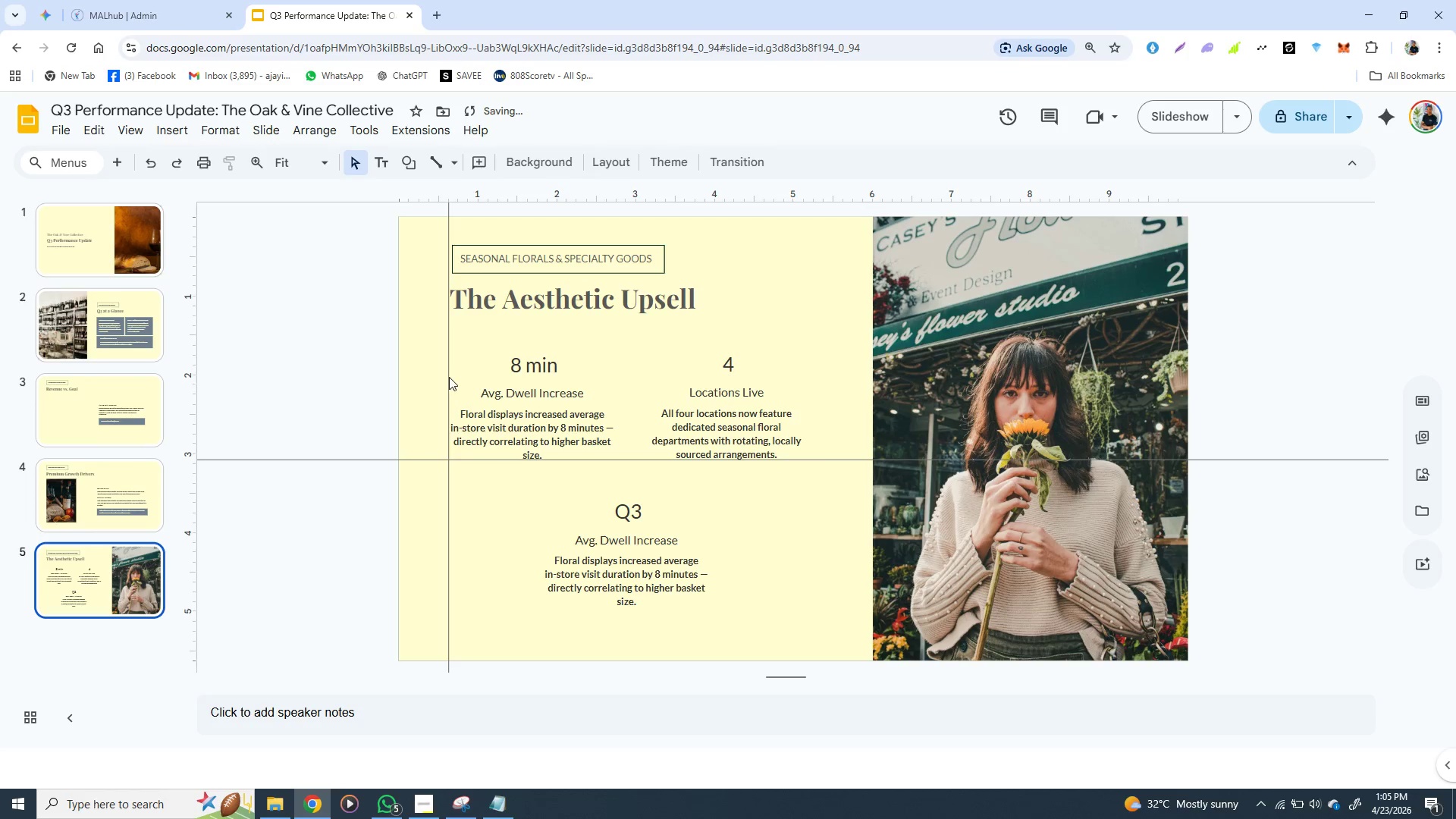 
left_click([480, 296])
 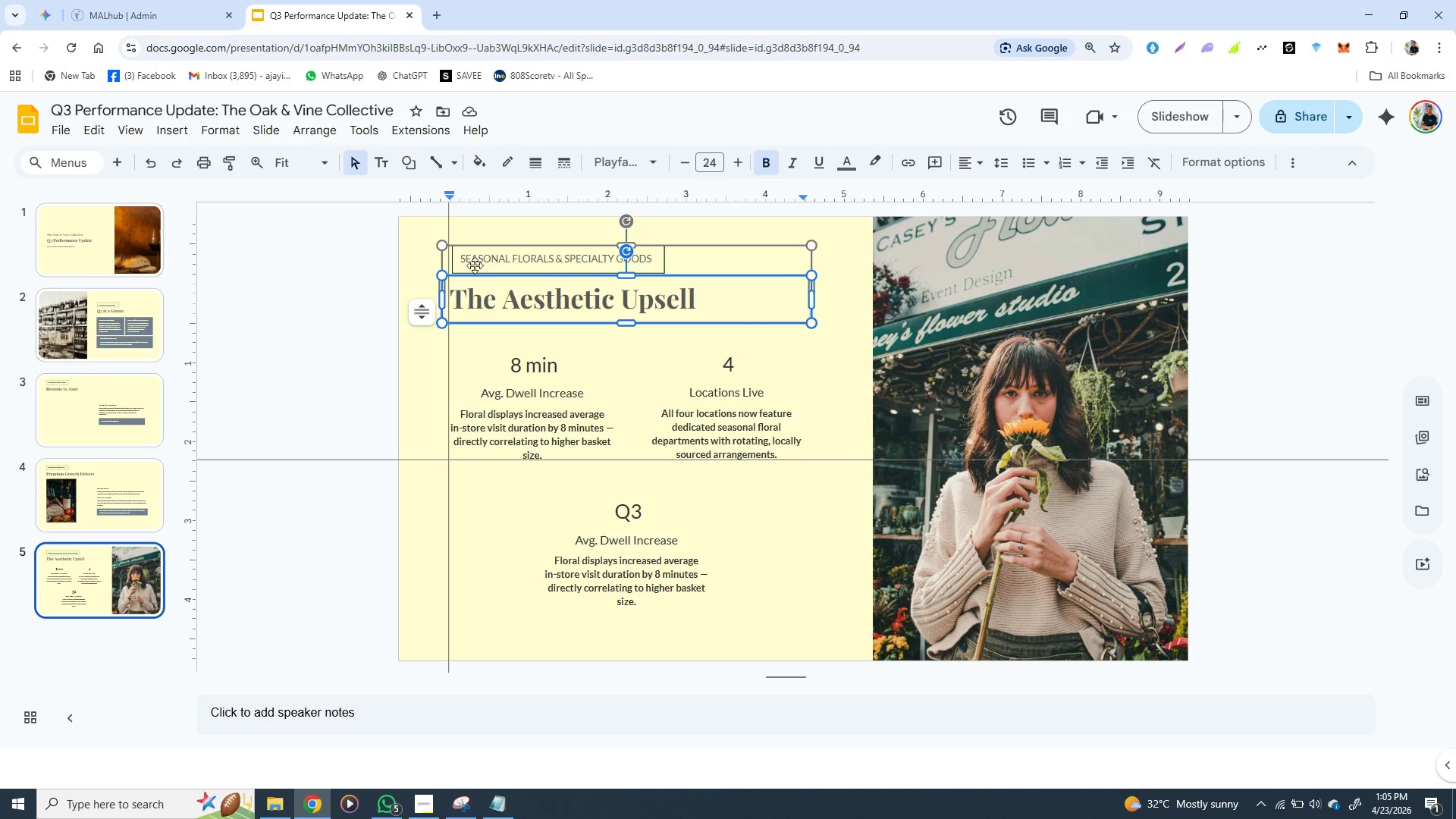 
left_click([479, 252])
 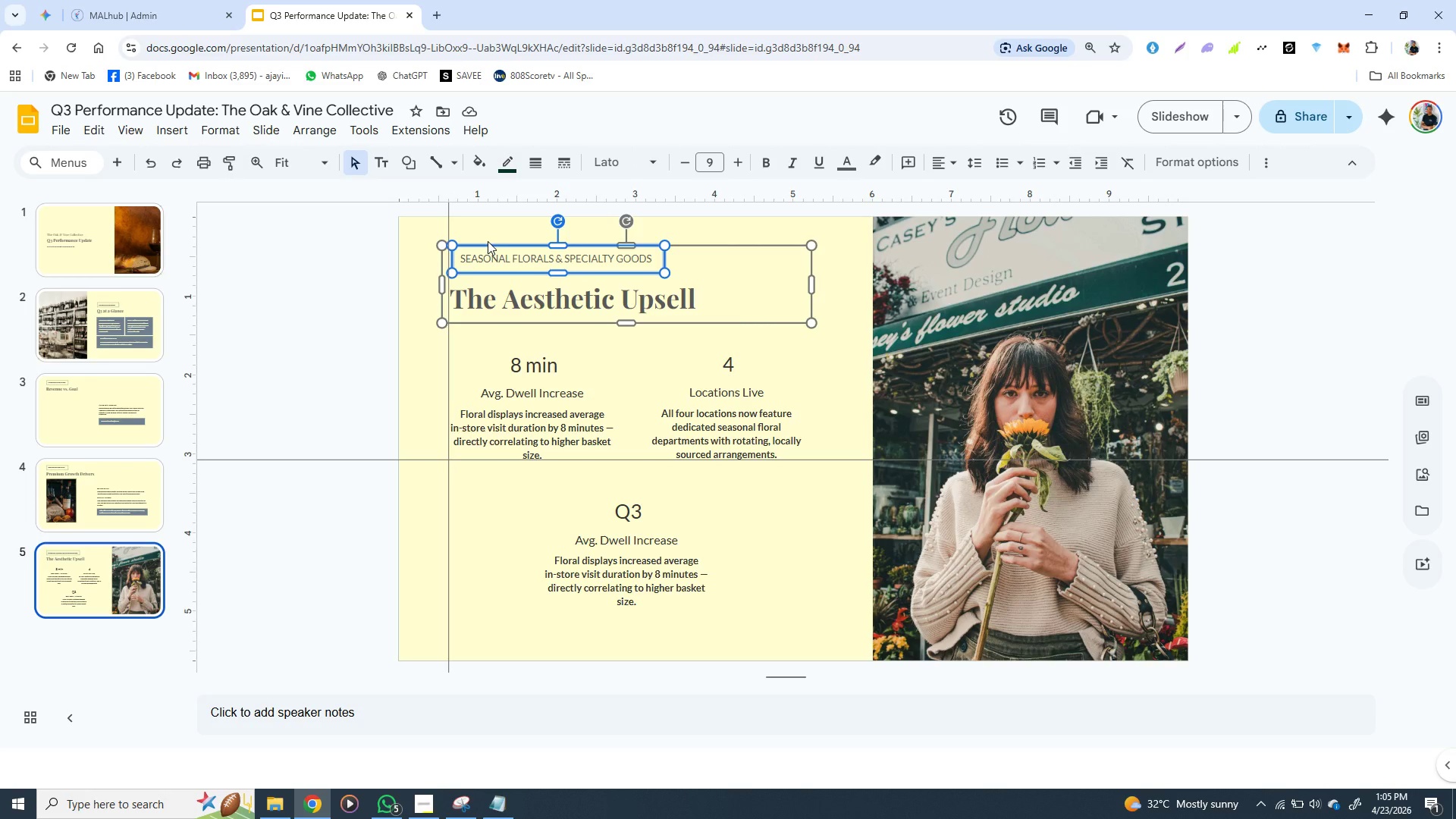 
left_click([488, 243])
 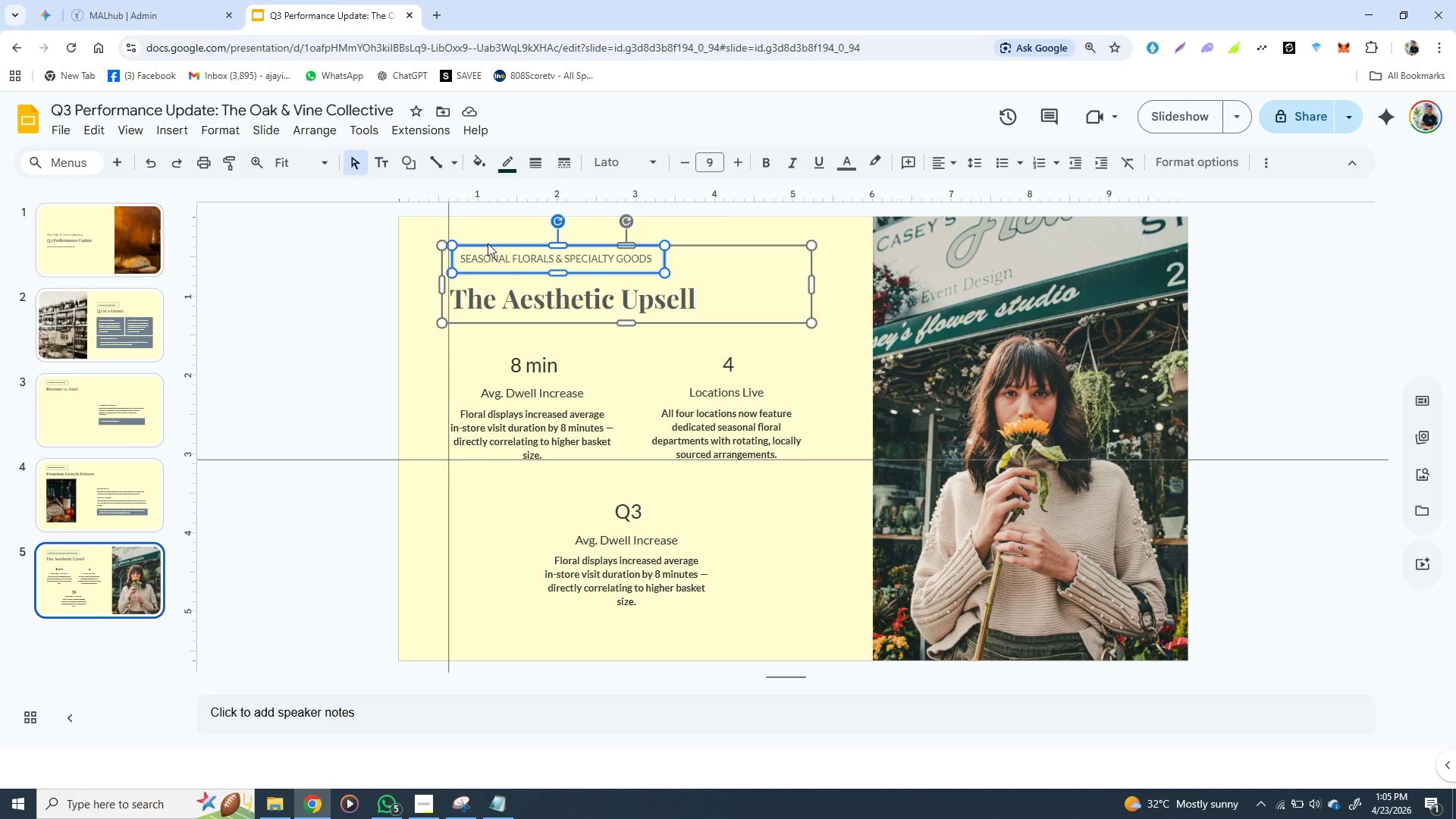 
key(ArrowLeft)
 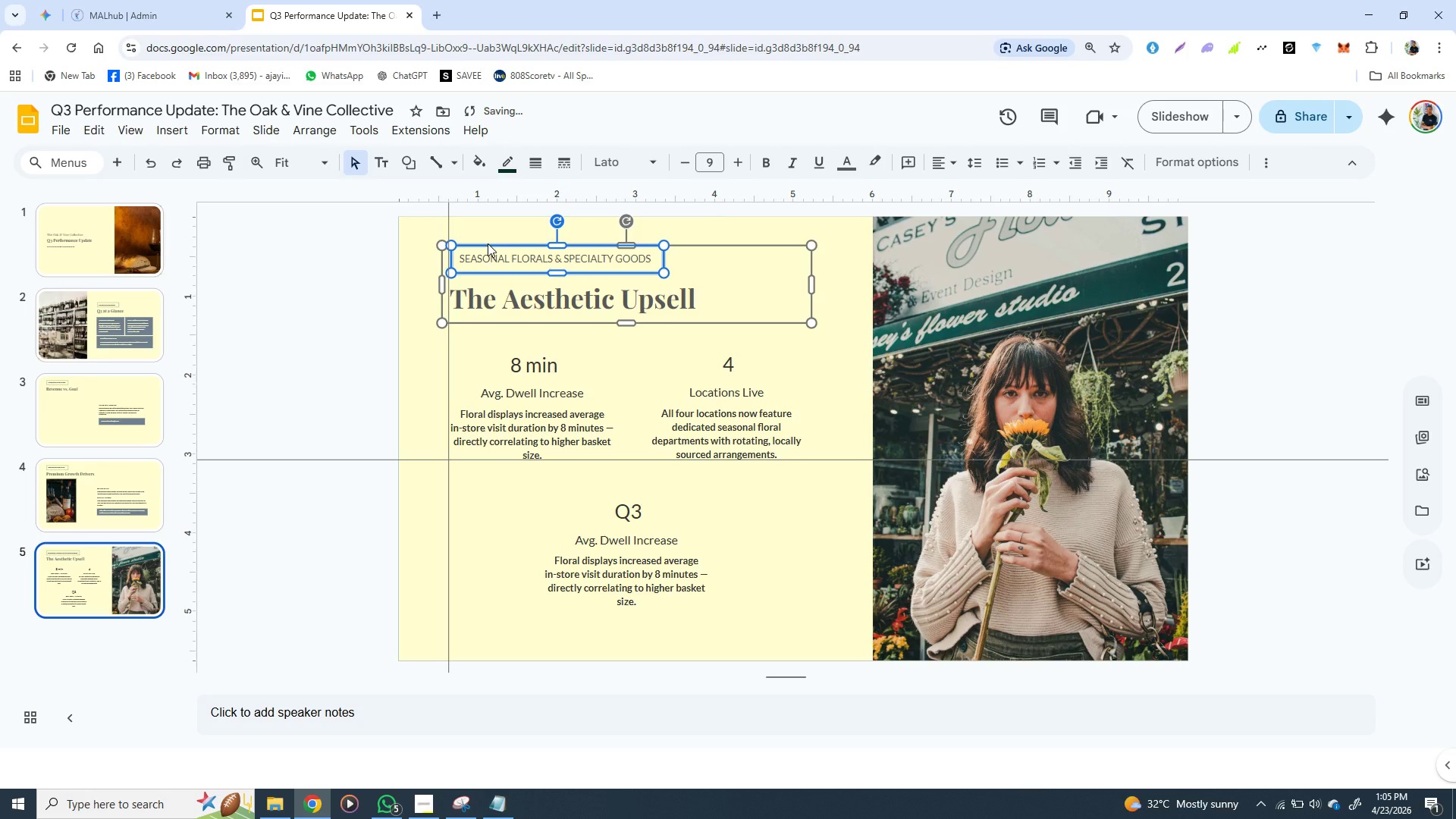 
key(ArrowLeft)
 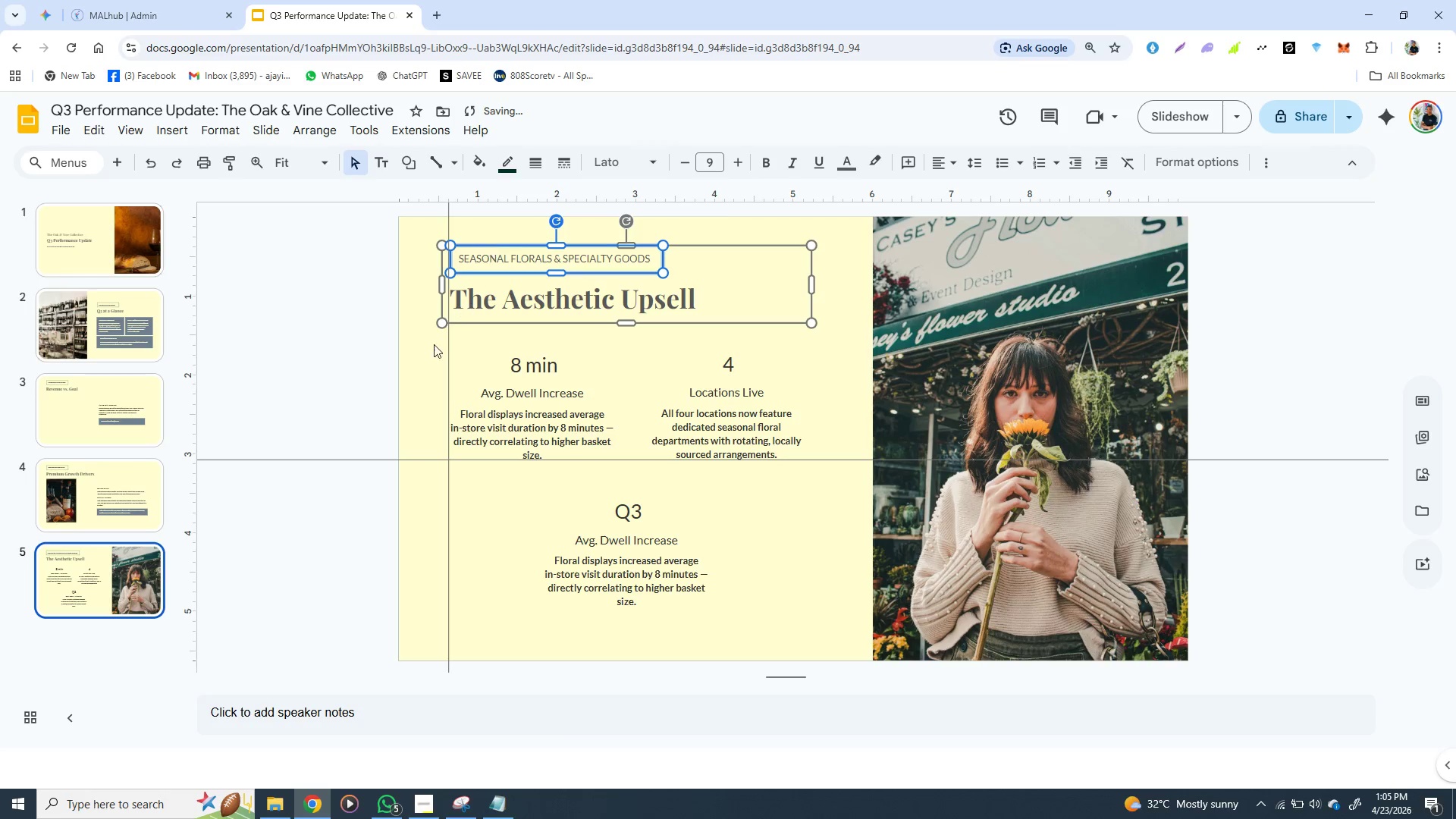 
left_click([423, 350])
 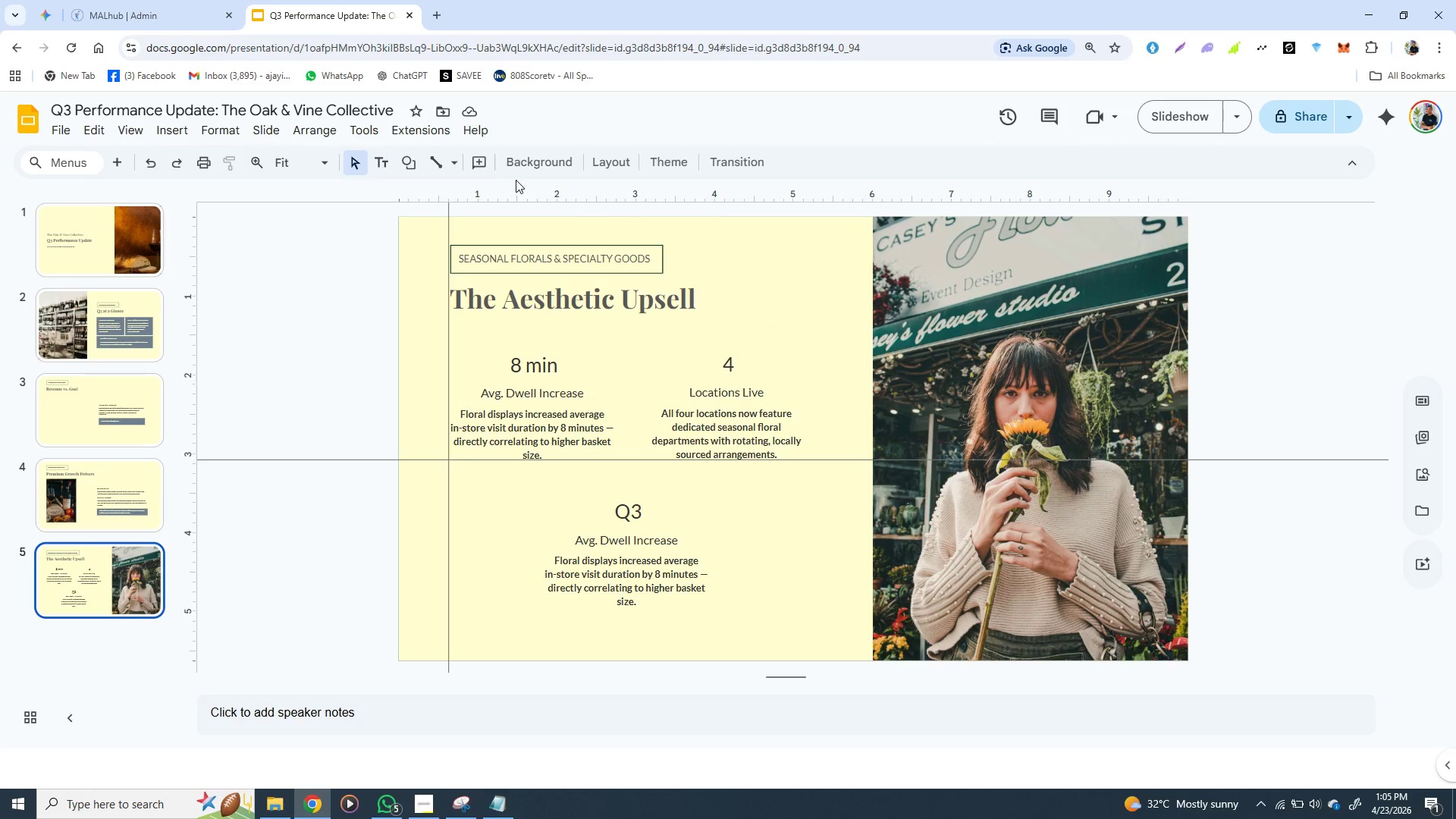 
left_click([532, 190])
 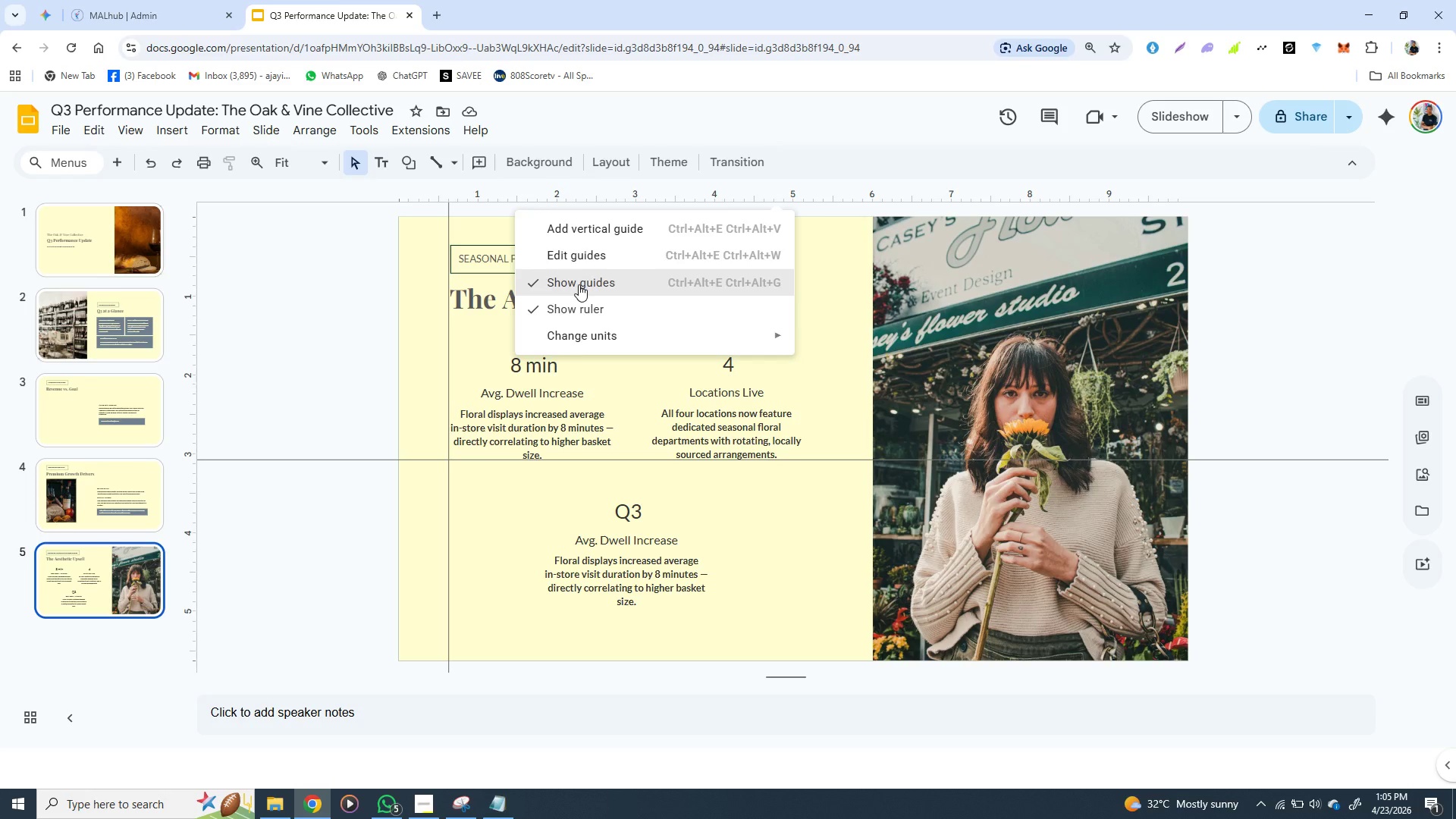 
left_click([579, 284])
 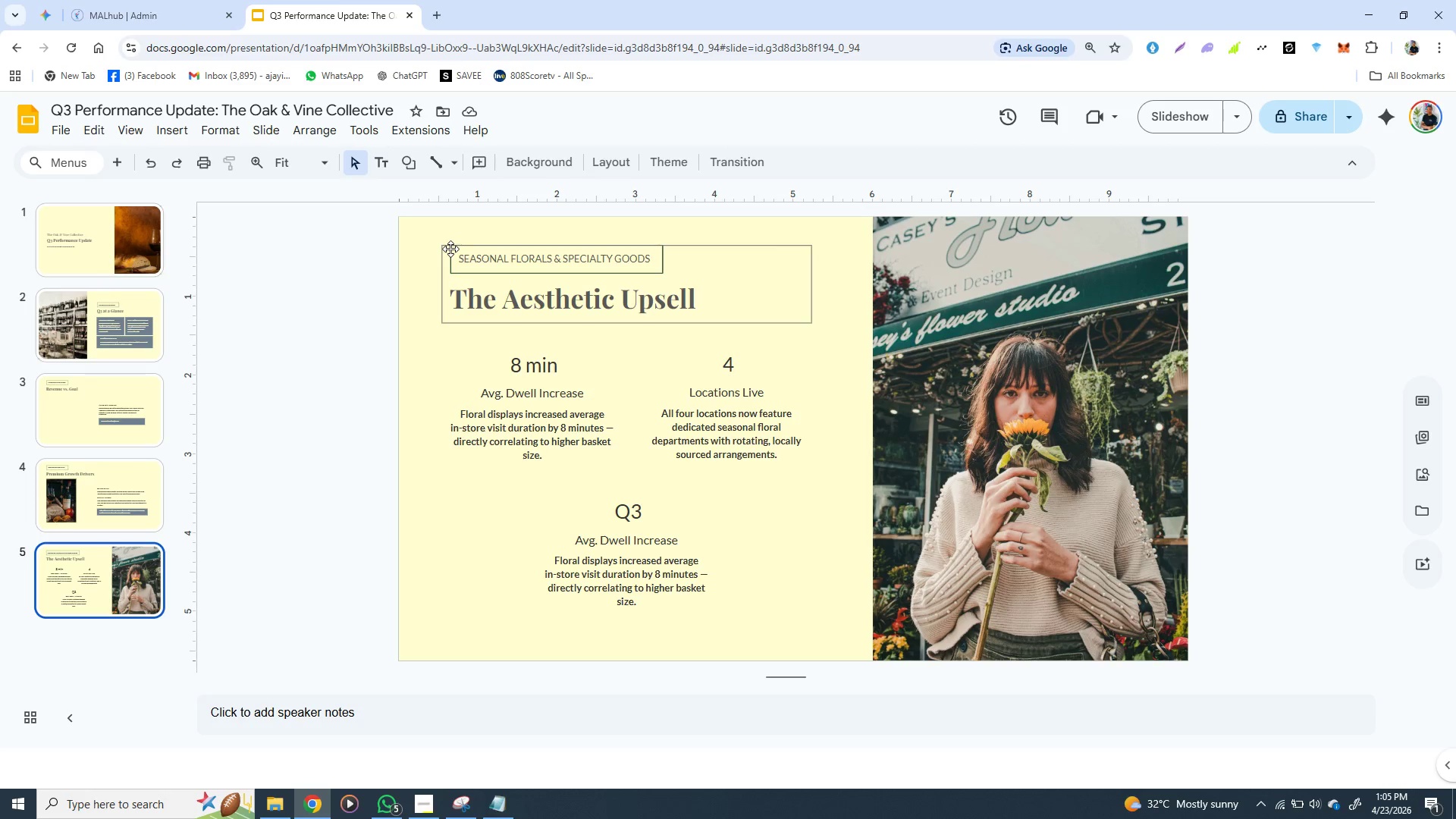 
left_click([450, 249])
 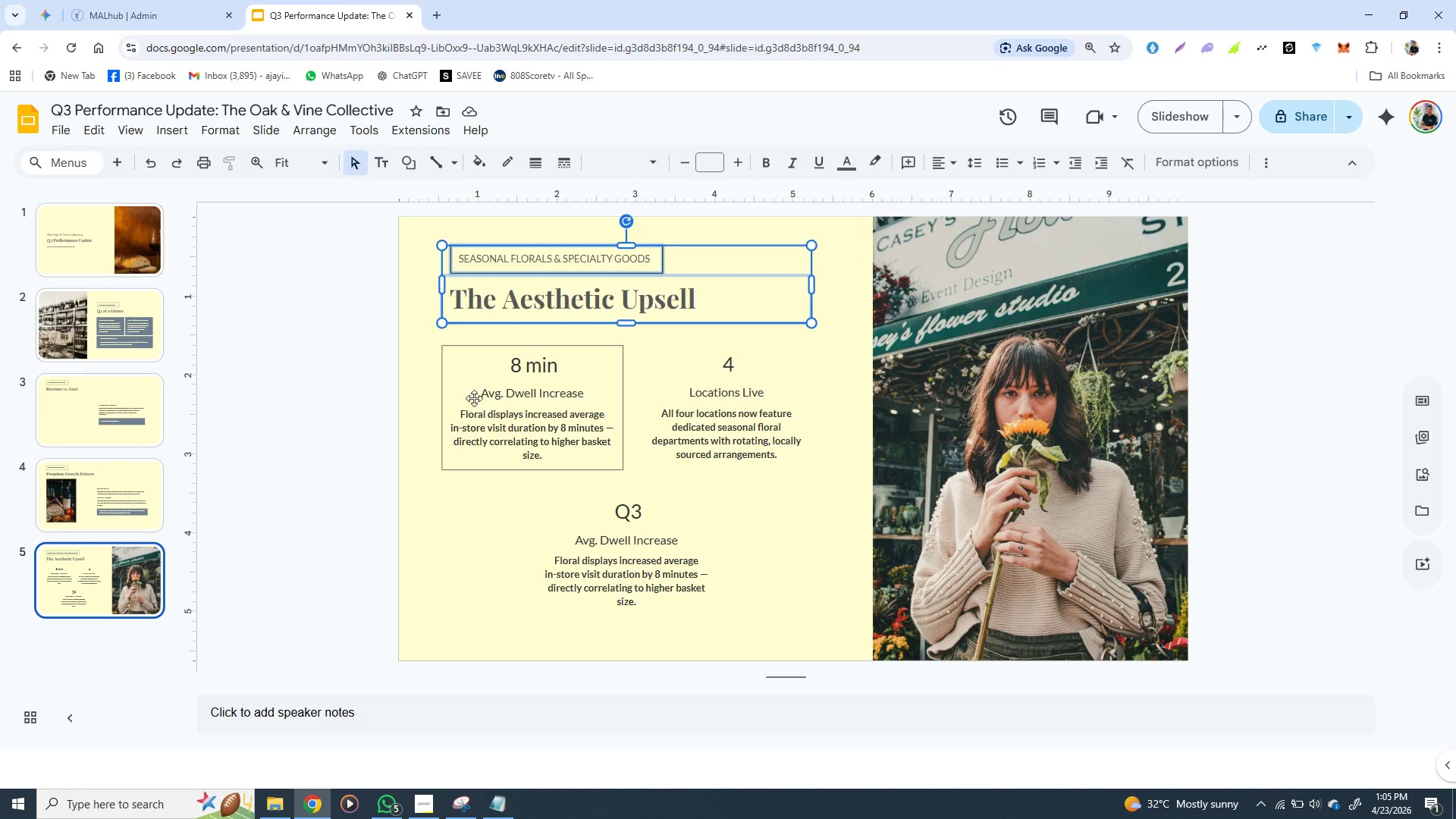 
left_click([465, 398])
 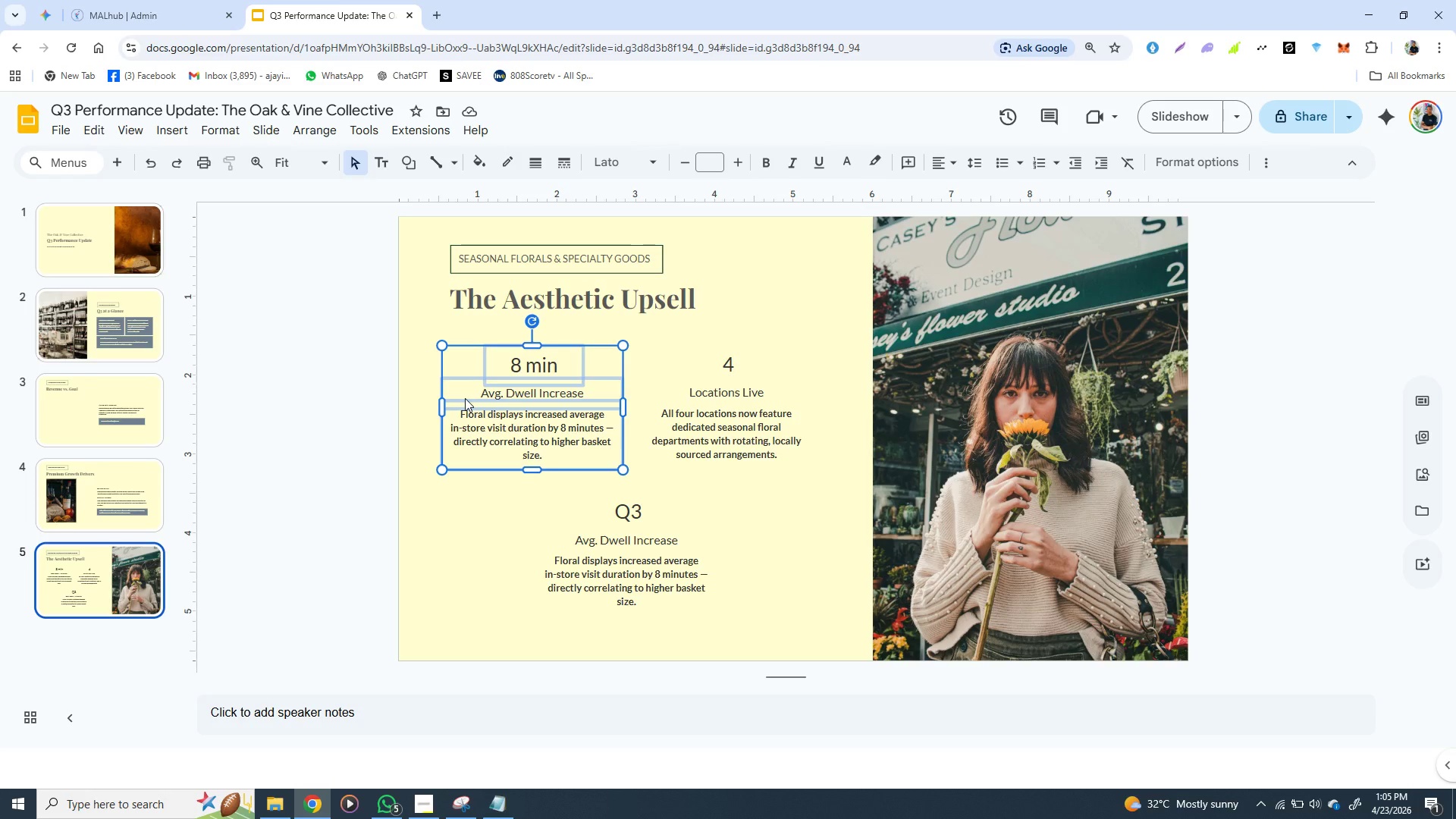 
hold_key(key=ShiftLeft, duration=1.5)
 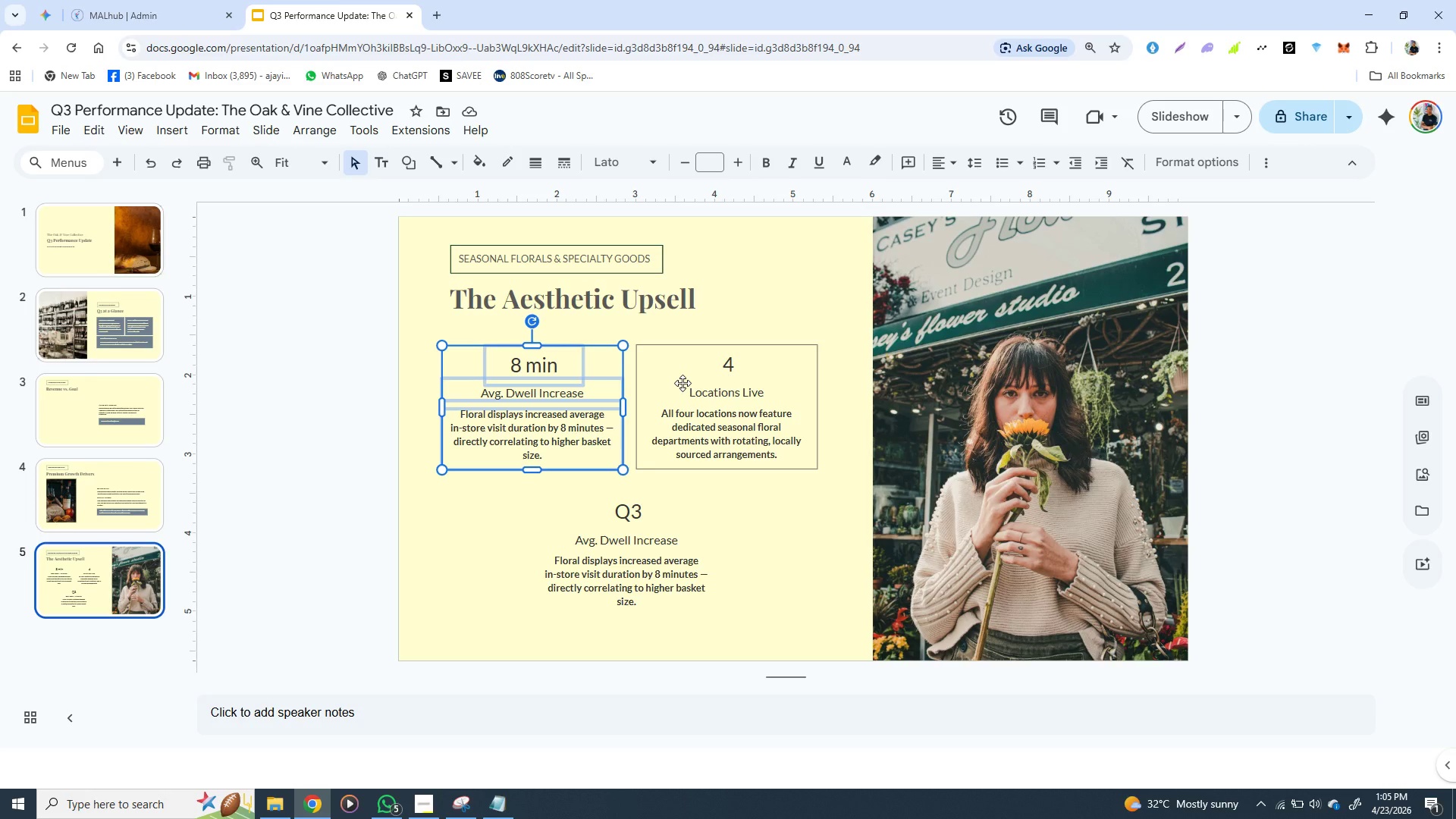 
hold_key(key=ShiftLeft, duration=1.51)
 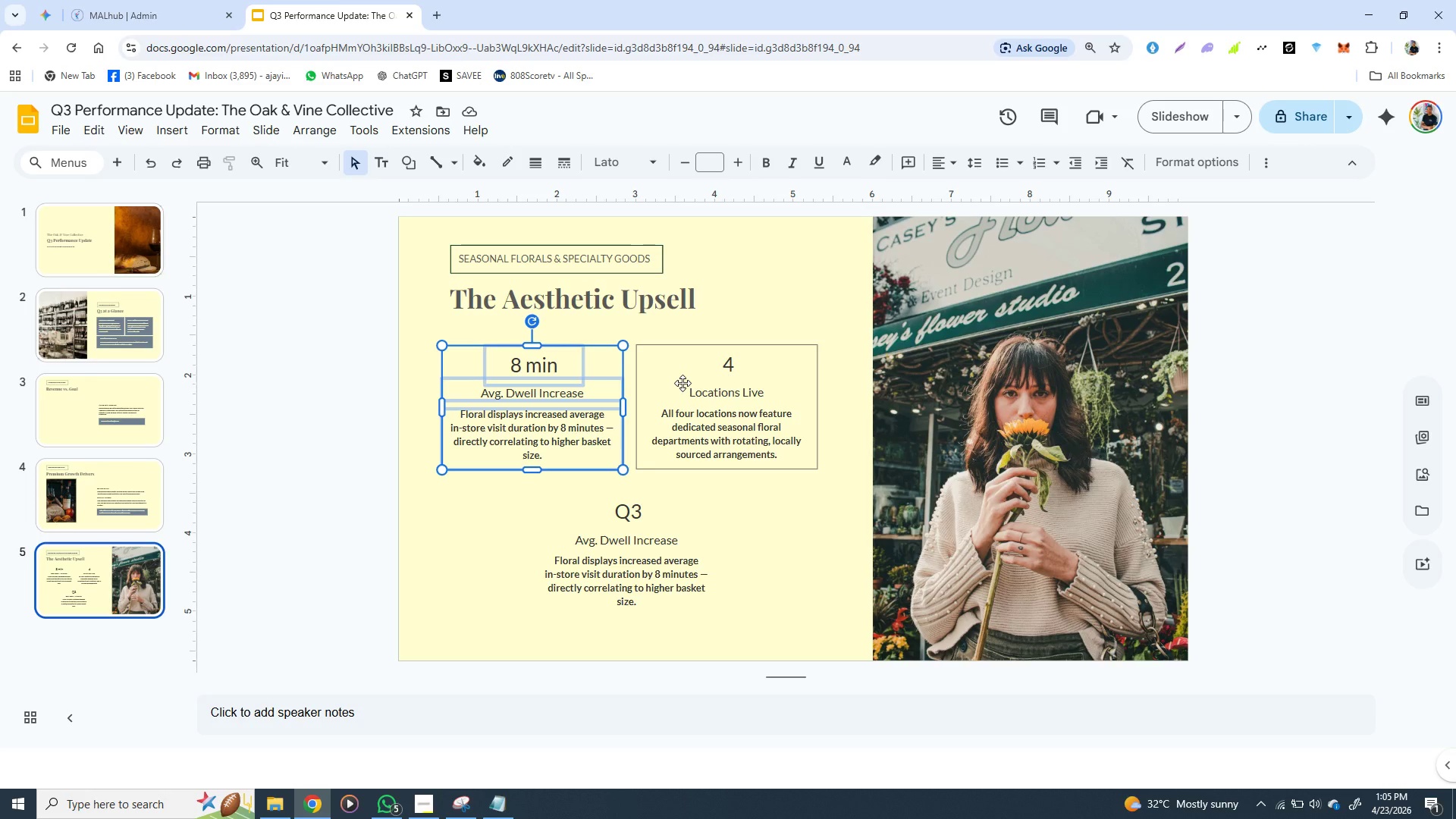 
hold_key(key=ShiftLeft, duration=1.52)
 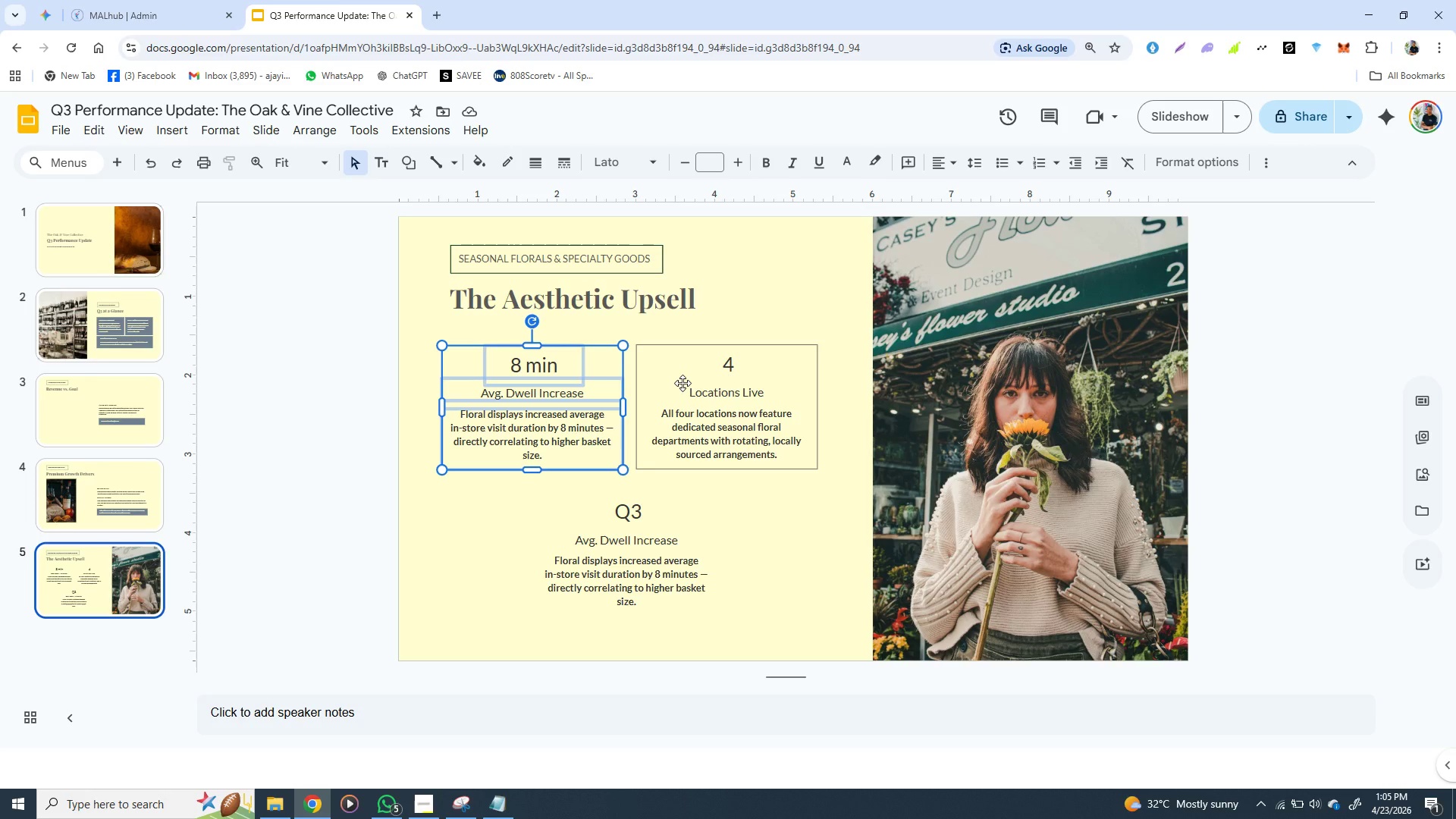 
hold_key(key=ShiftLeft, duration=1.53)
 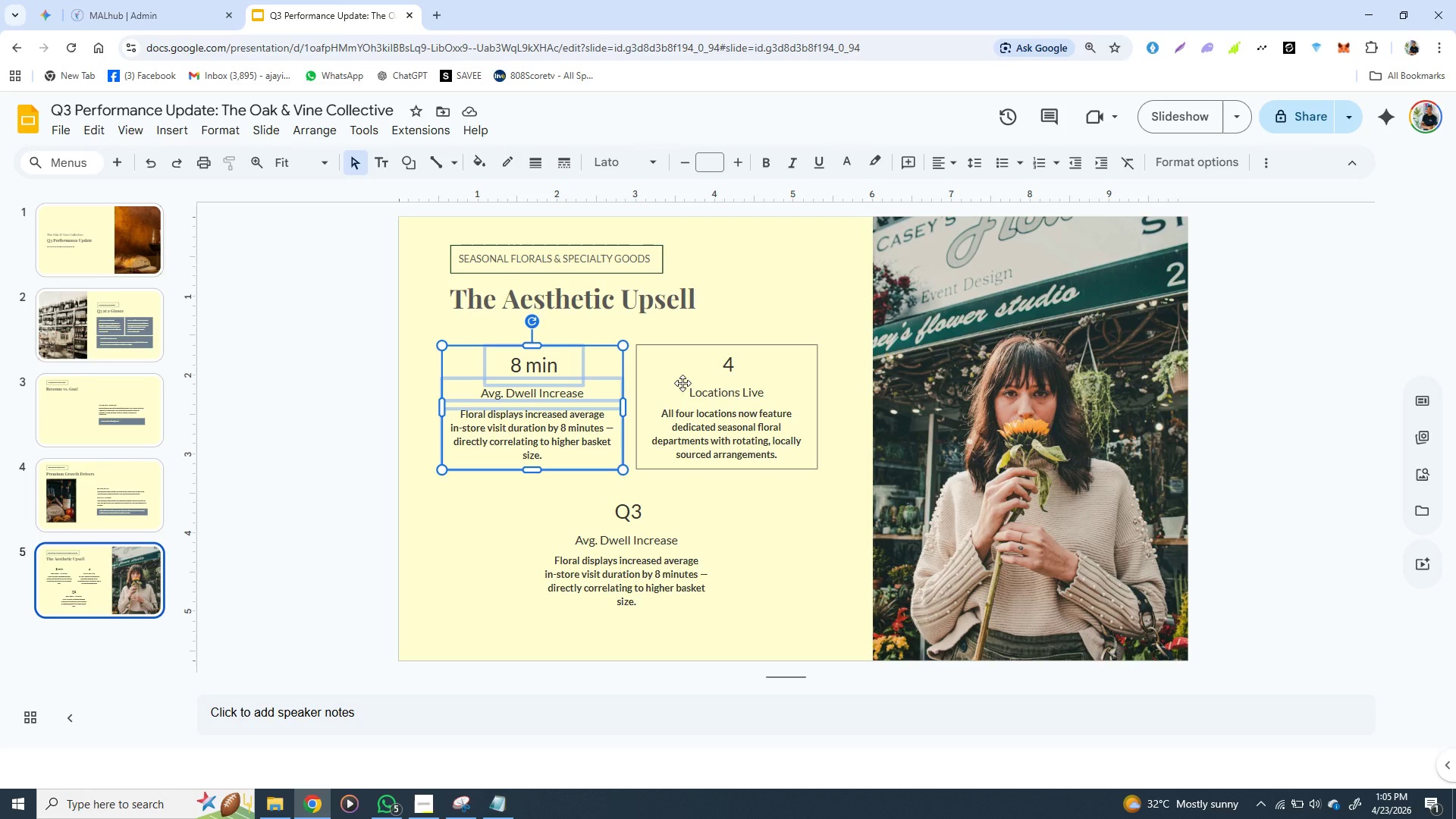 
key(Shift+ShiftLeft)
 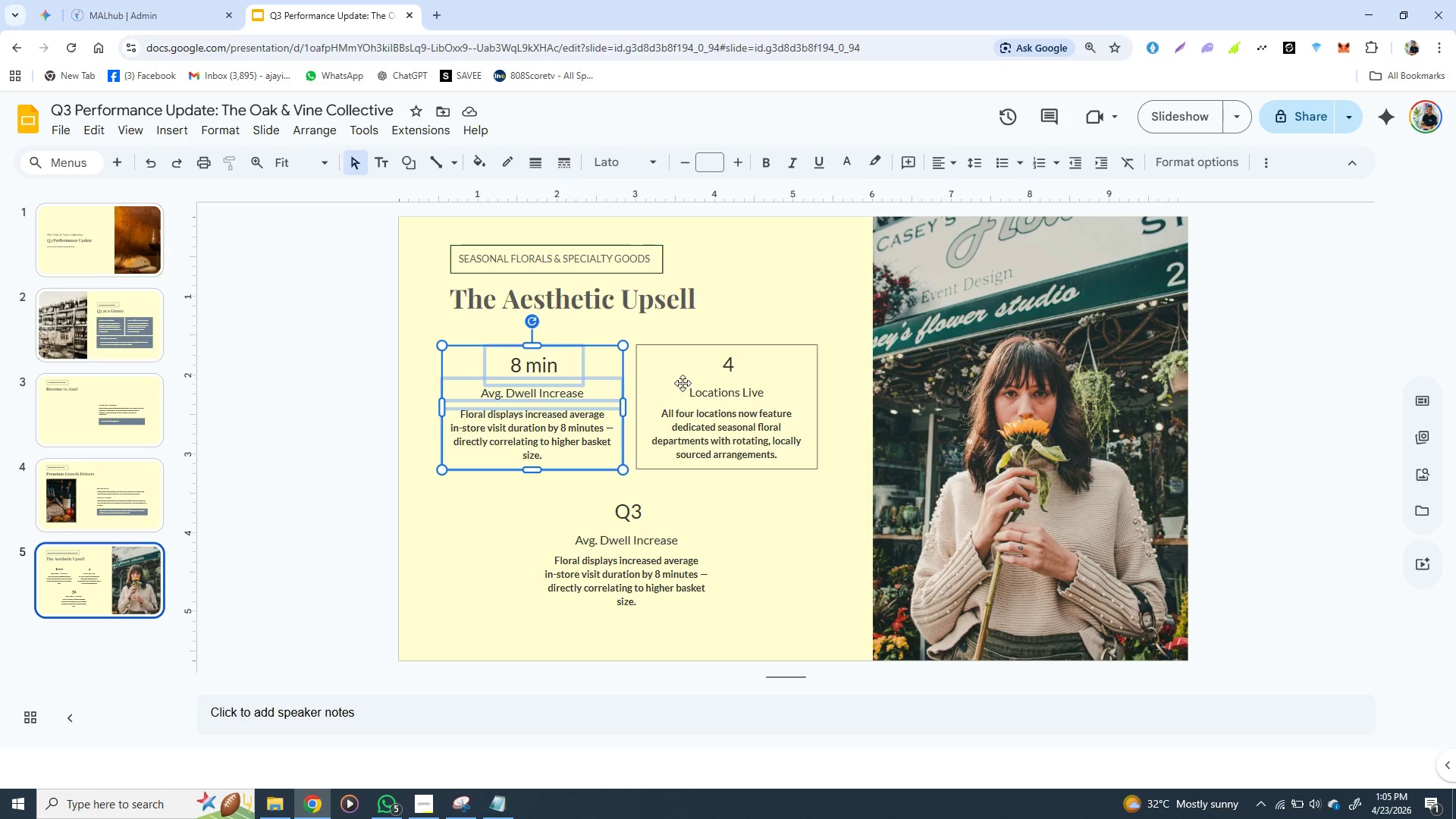 
key(Shift+ShiftLeft)
 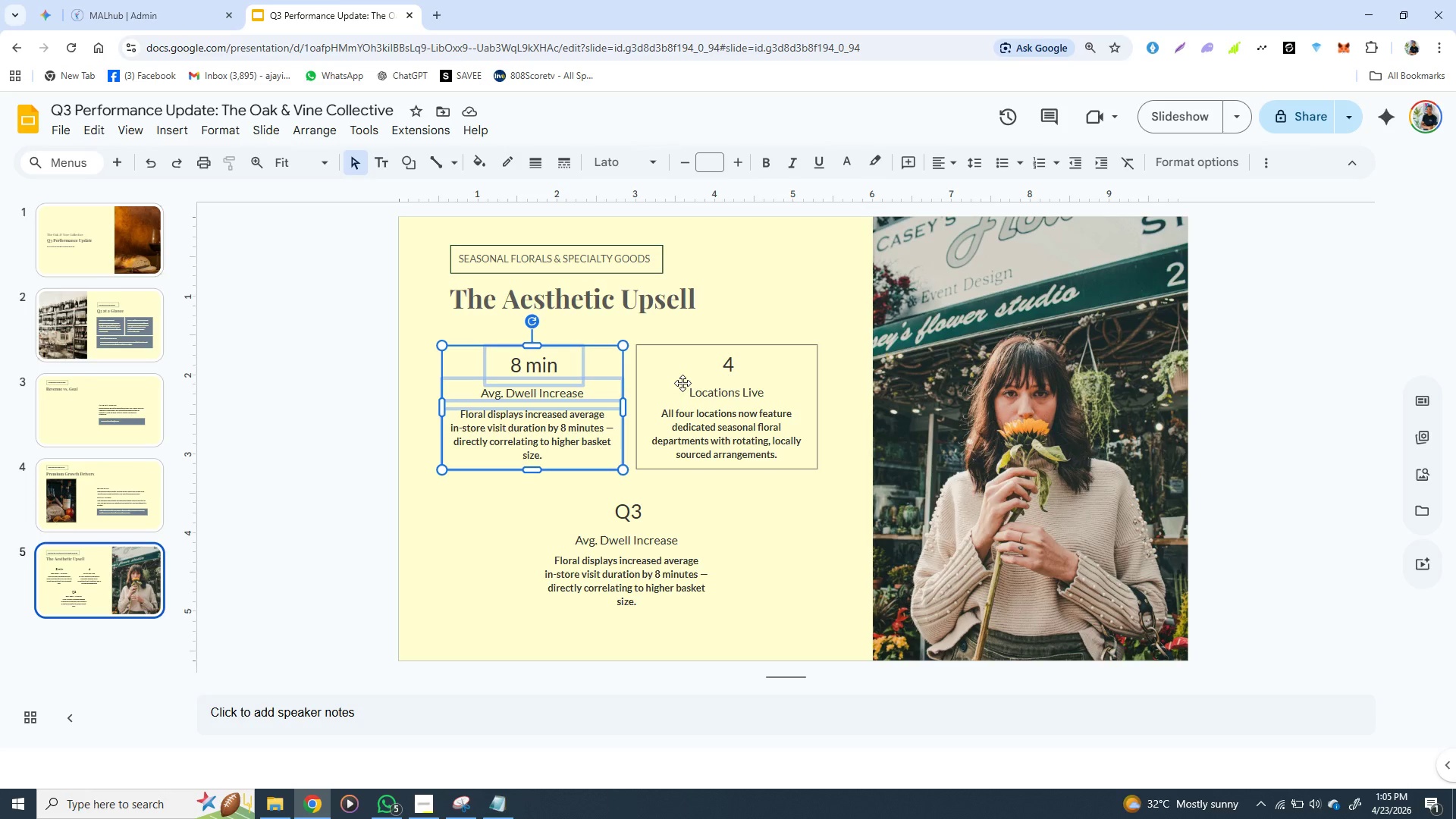 
key(Shift+ShiftLeft)
 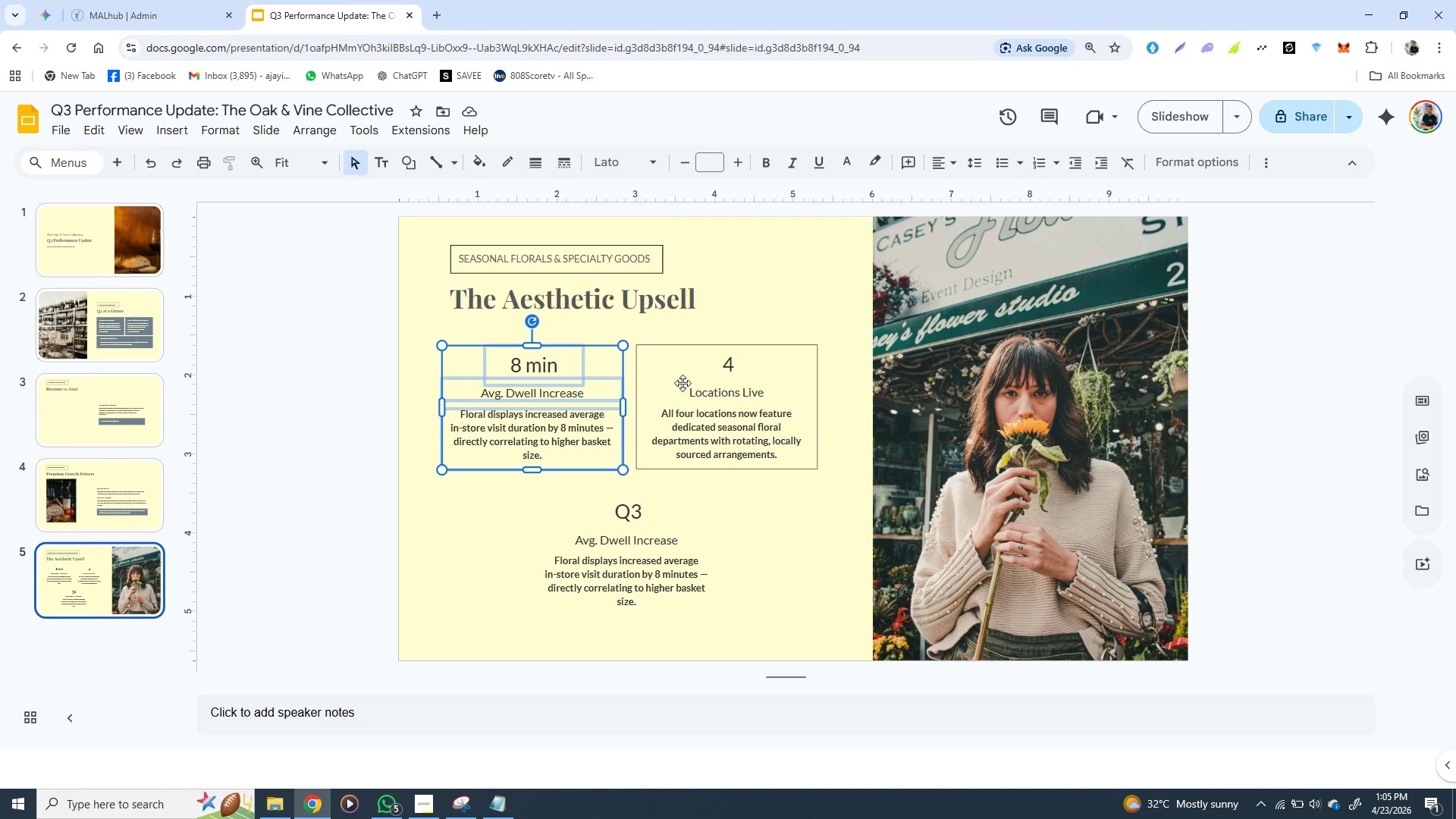 
key(Shift+ShiftLeft)
 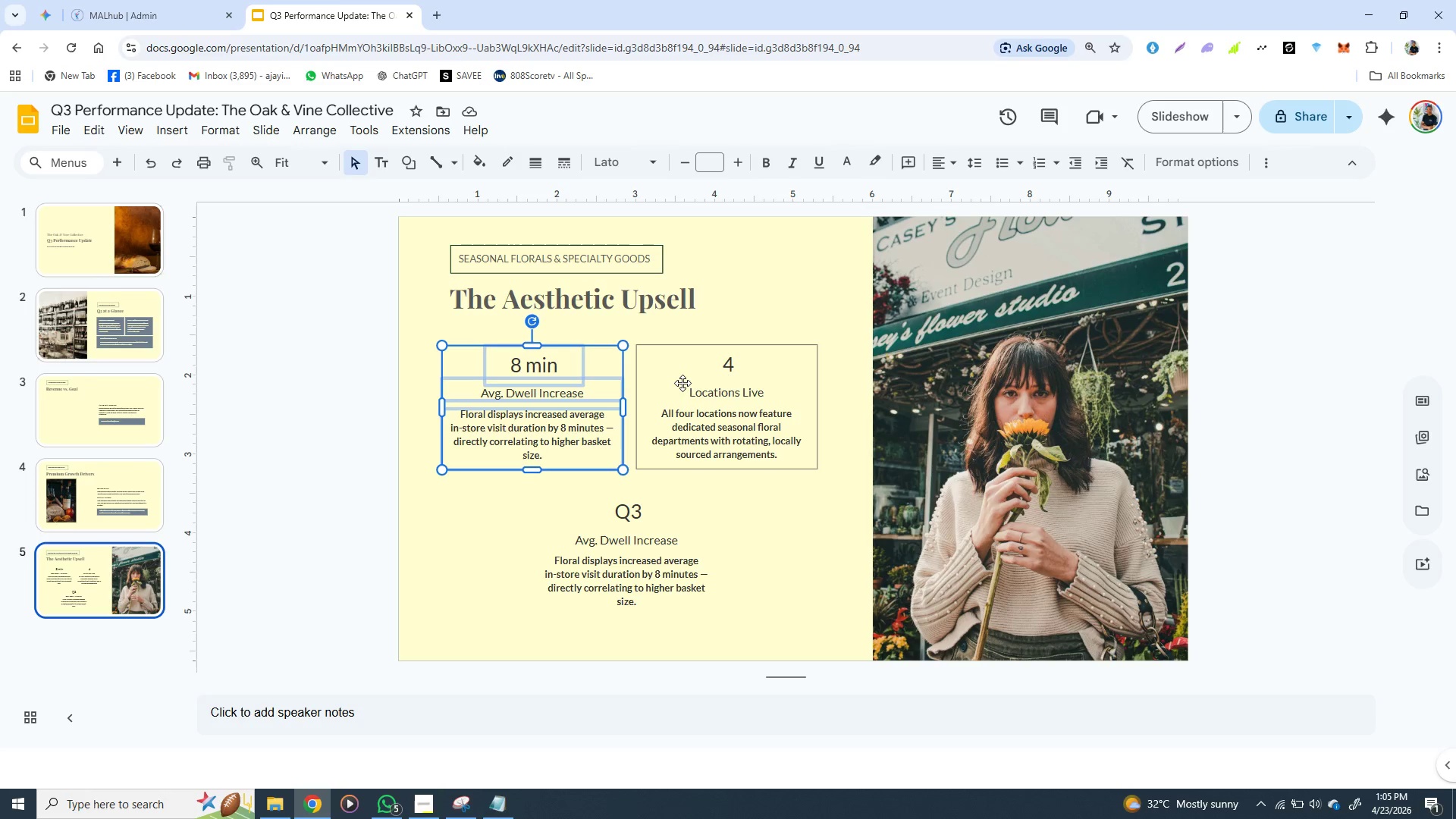 
key(Shift+ShiftLeft)
 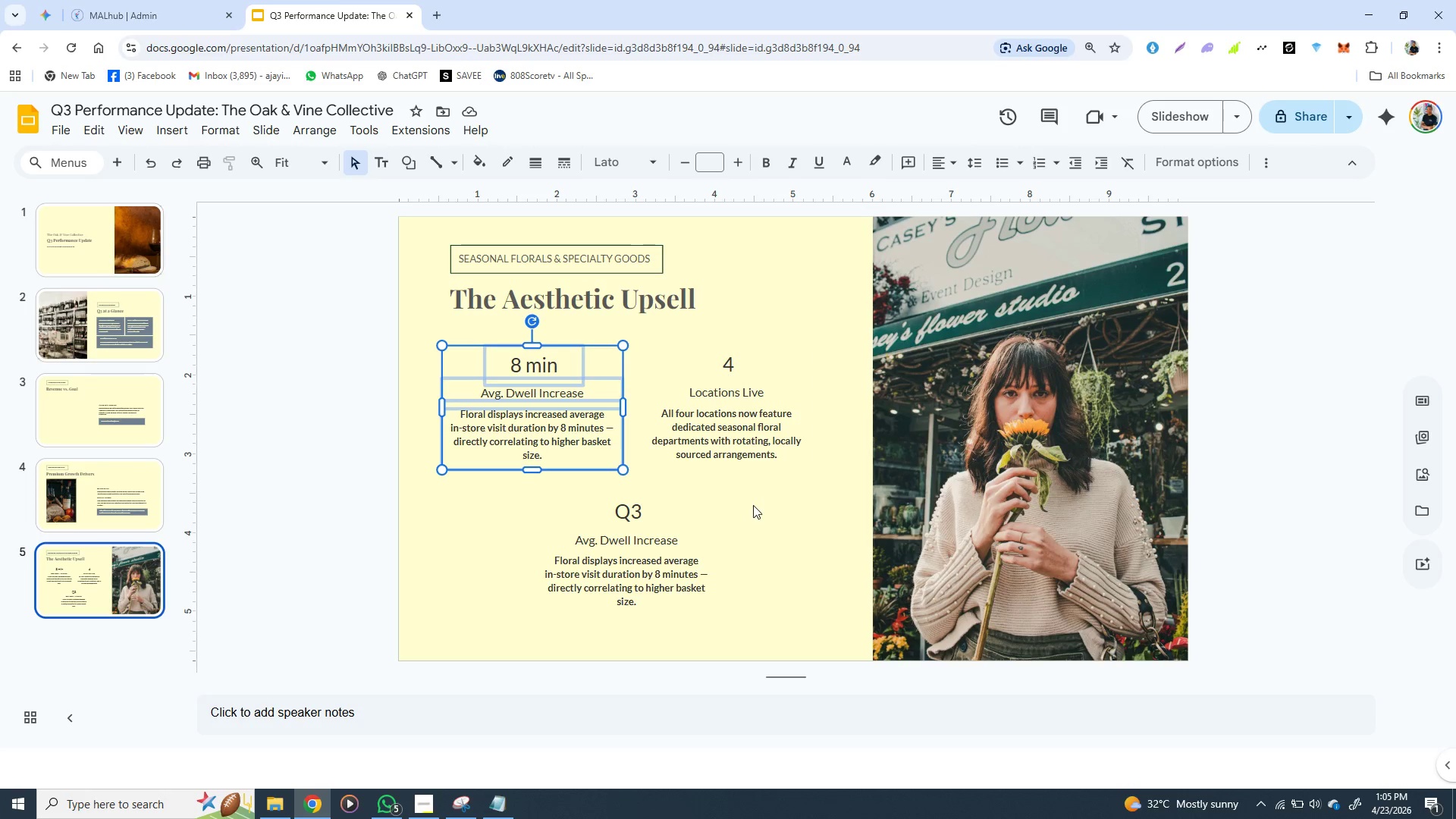 
left_click([752, 508])
 